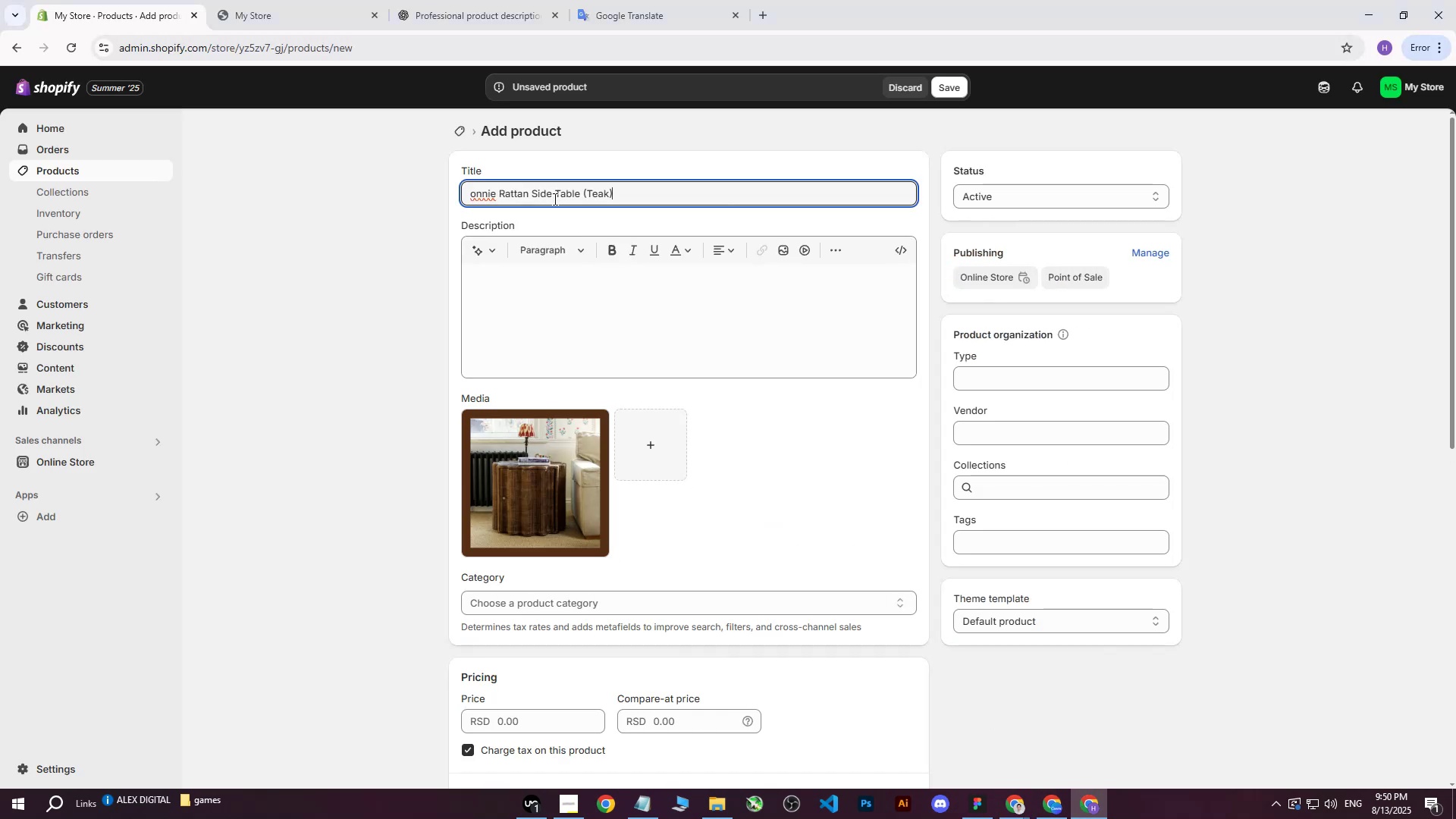 
wait(9.76)
 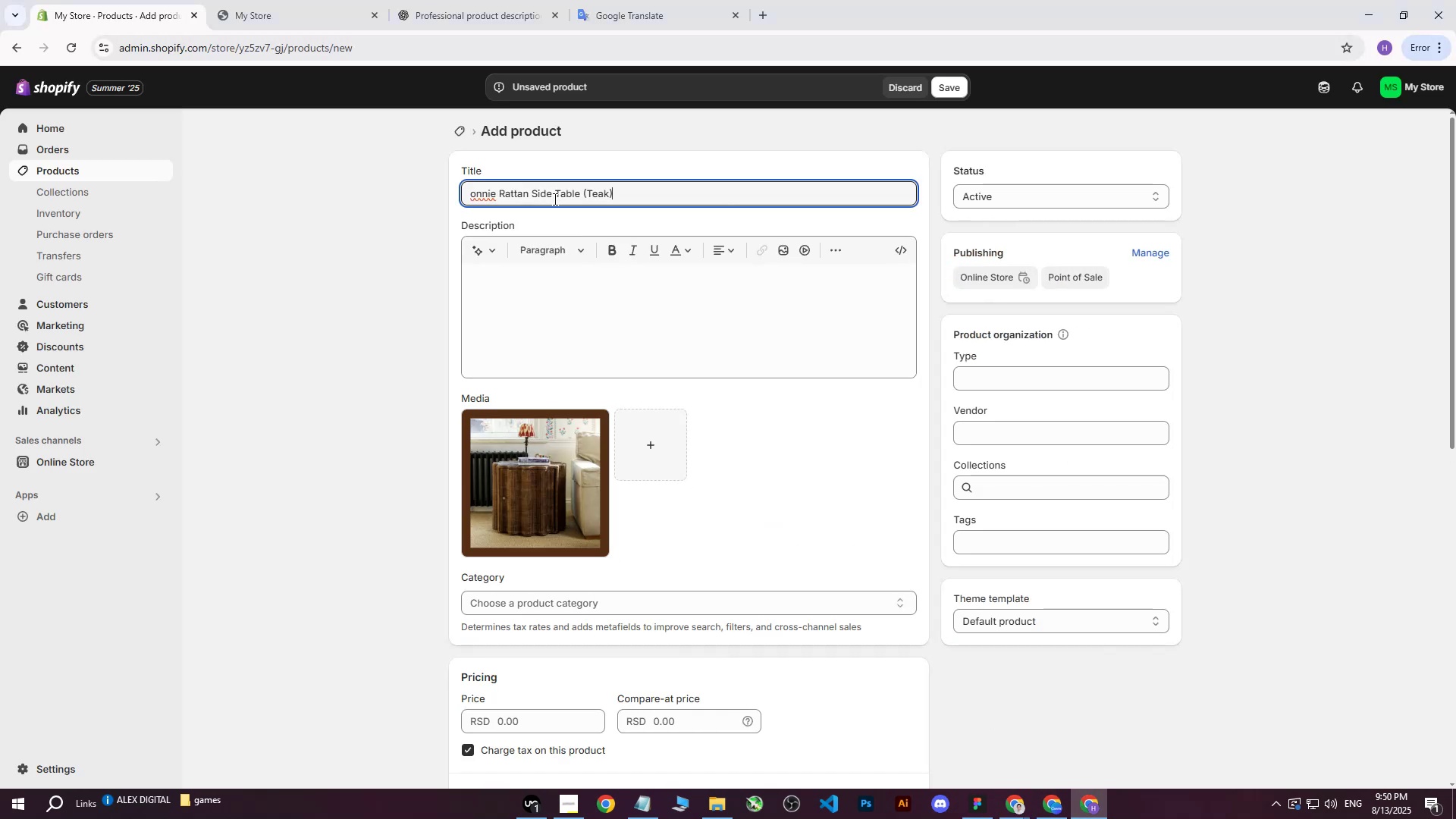 
double_click([940, 741])
 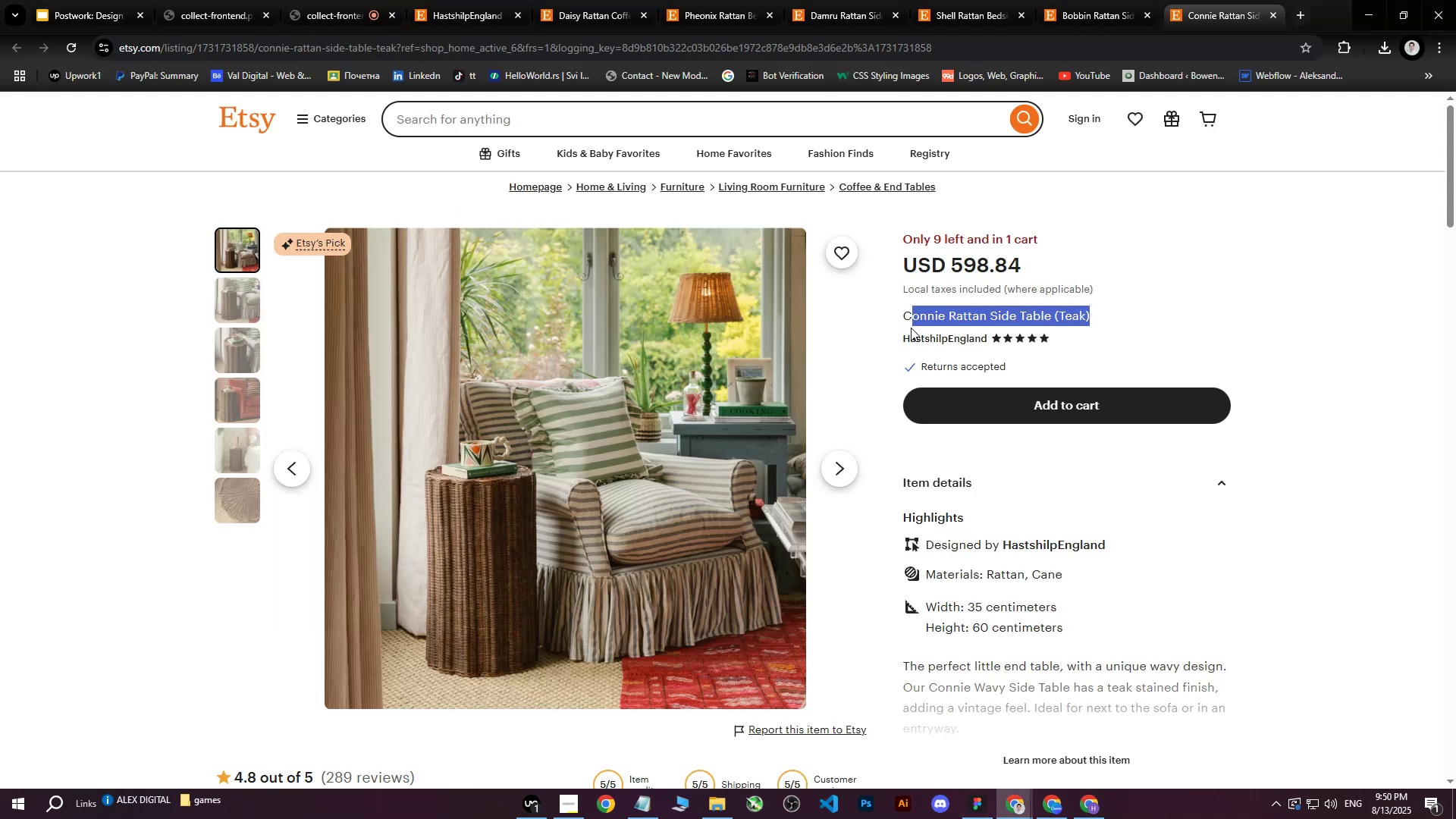 
left_click_drag(start_coordinate=[905, 315], to_coordinate=[1092, 313])
 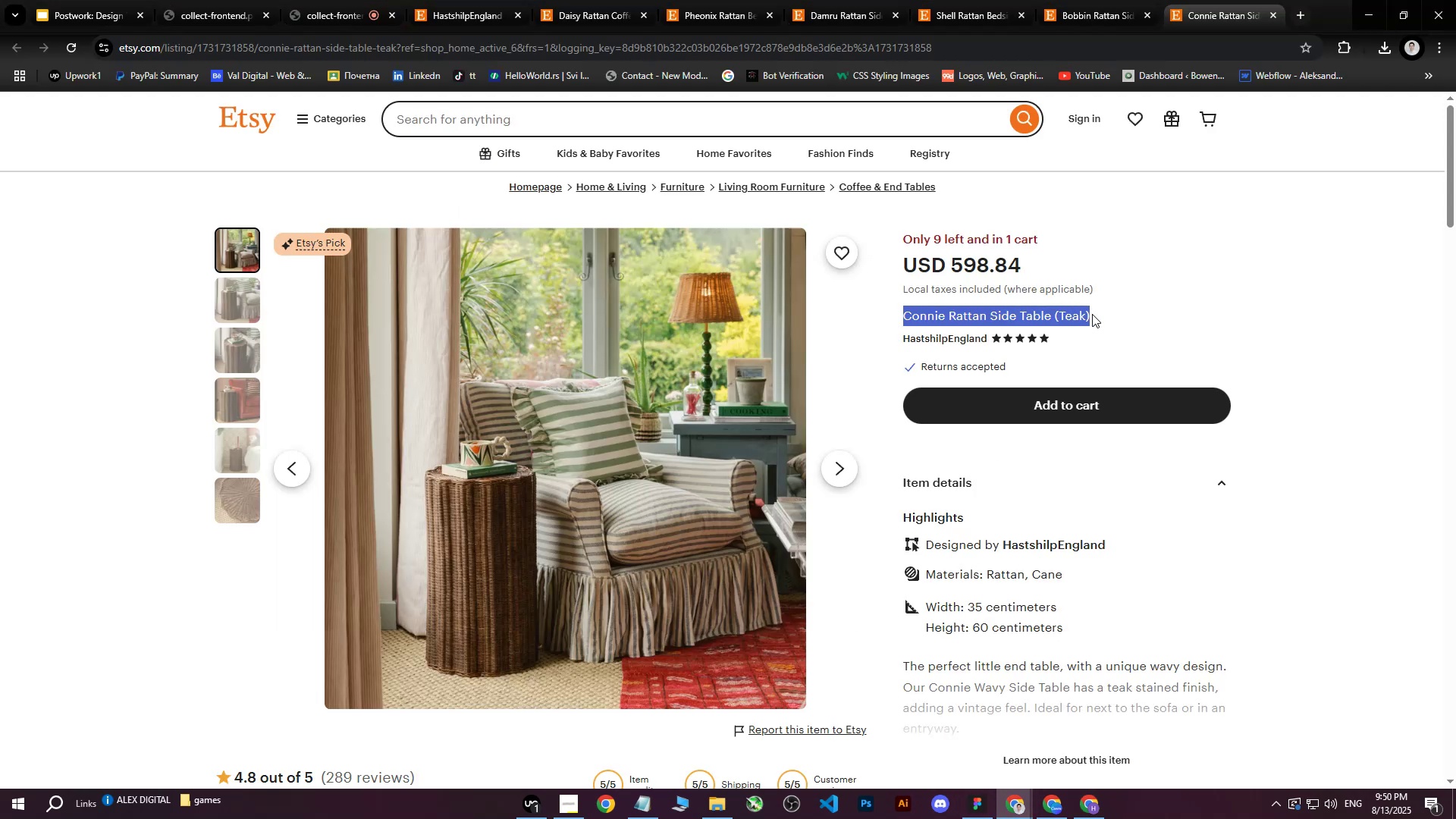 
key(Control+ControlLeft)
 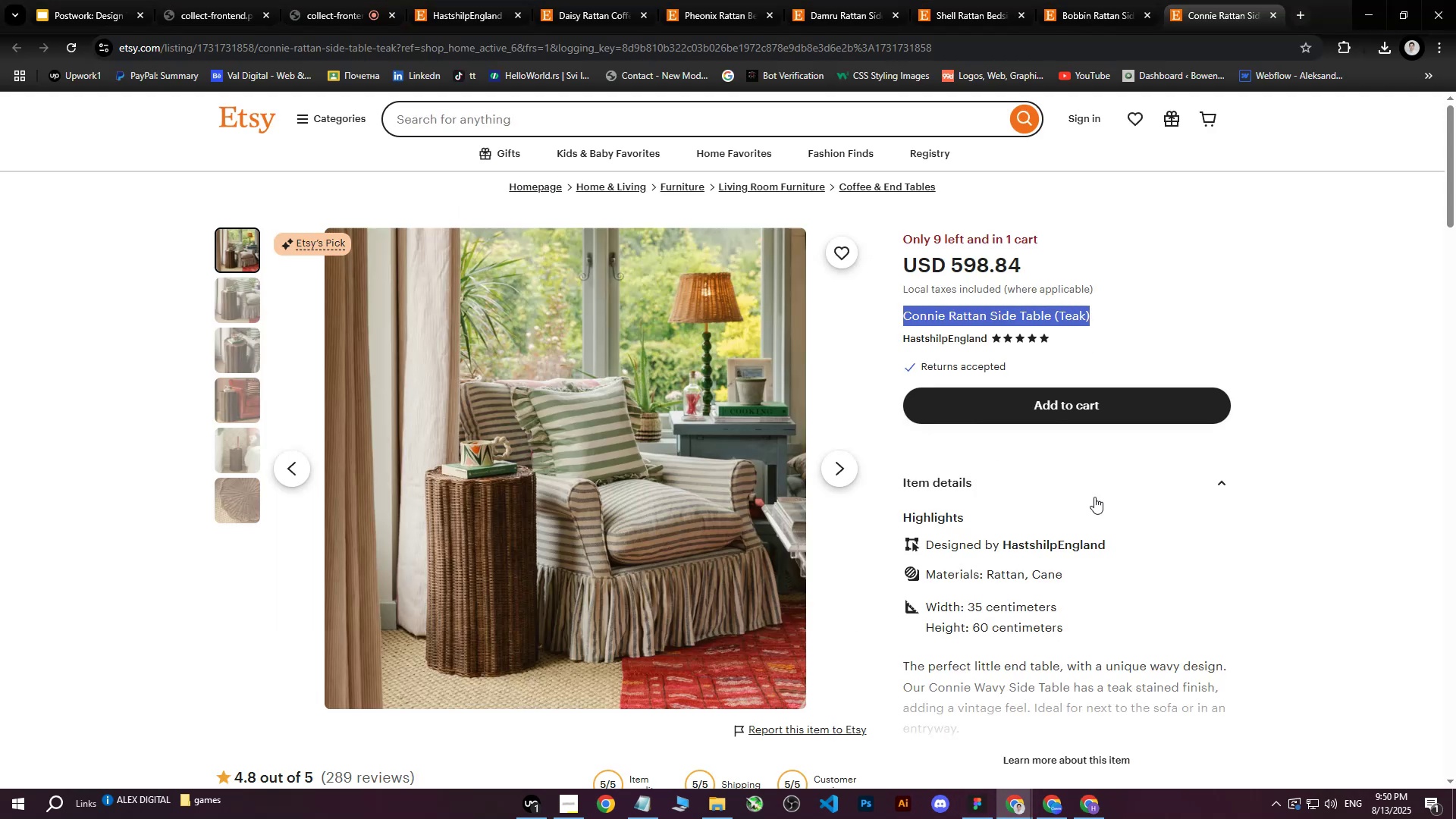 
key(Control+C)
 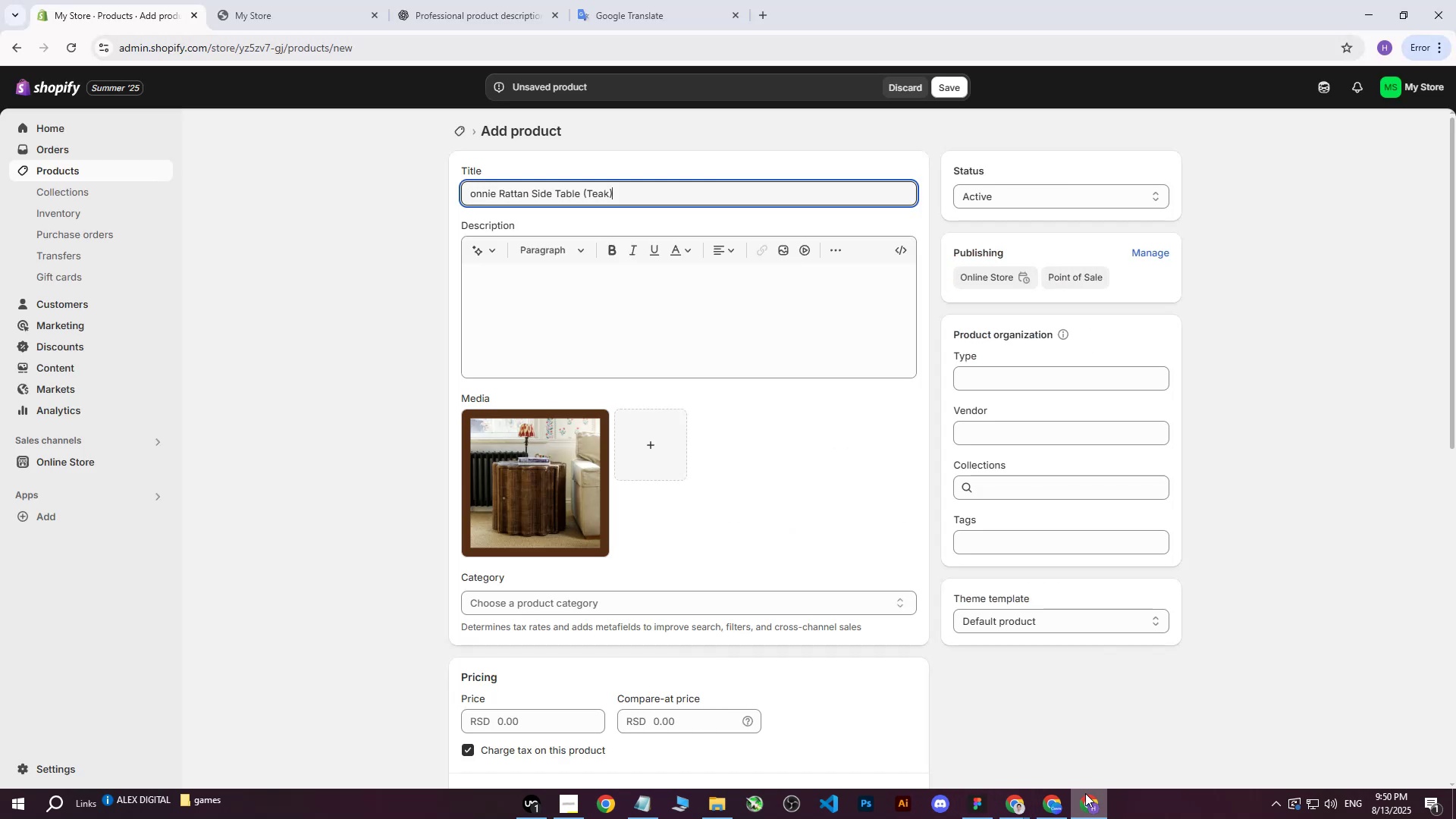 
key(Control+ControlLeft)
 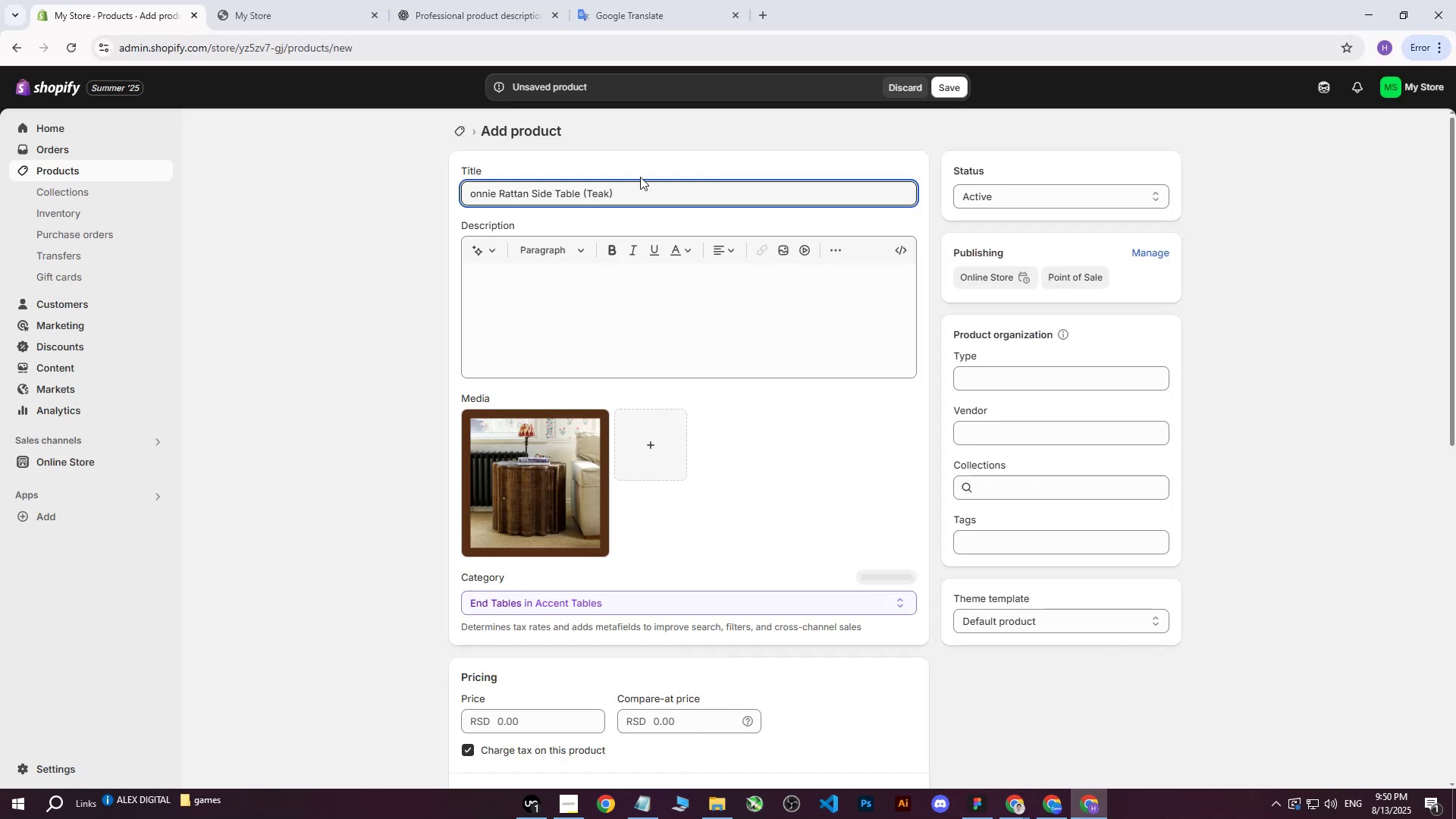 
double_click([638, 184])
 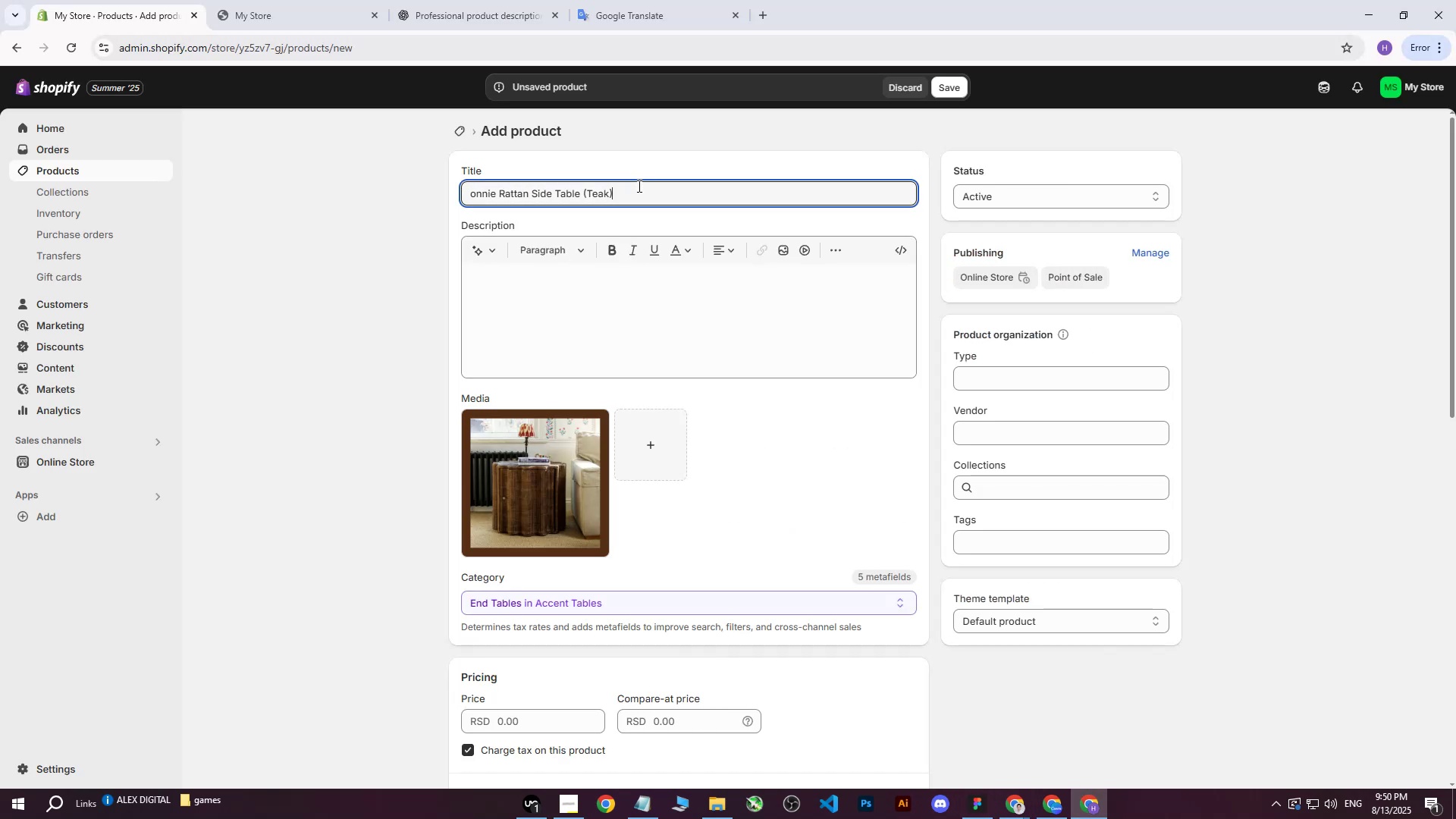 
left_click_drag(start_coordinate=[638, 187], to_coordinate=[459, 192])
 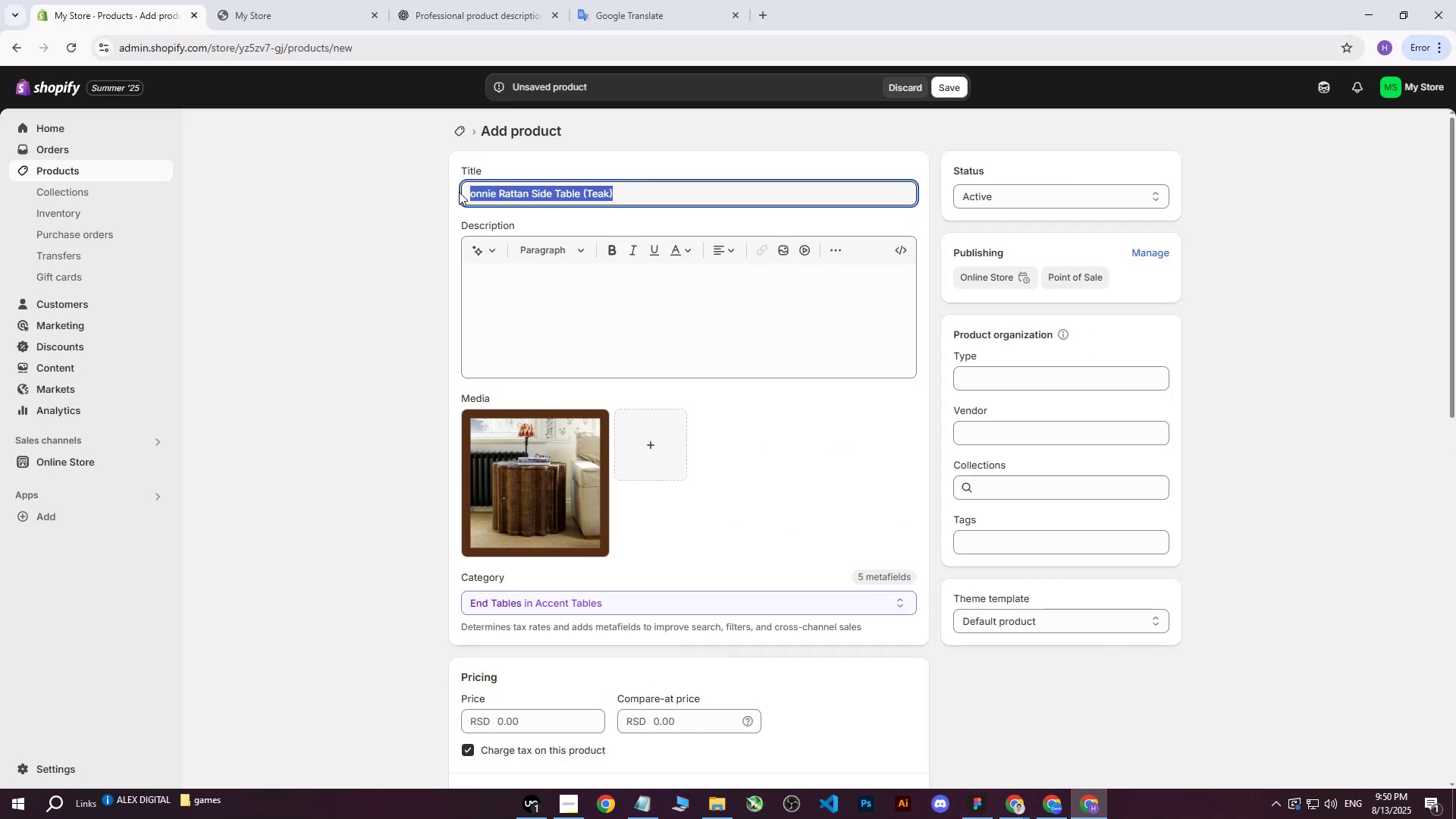 
key(Control+ControlLeft)
 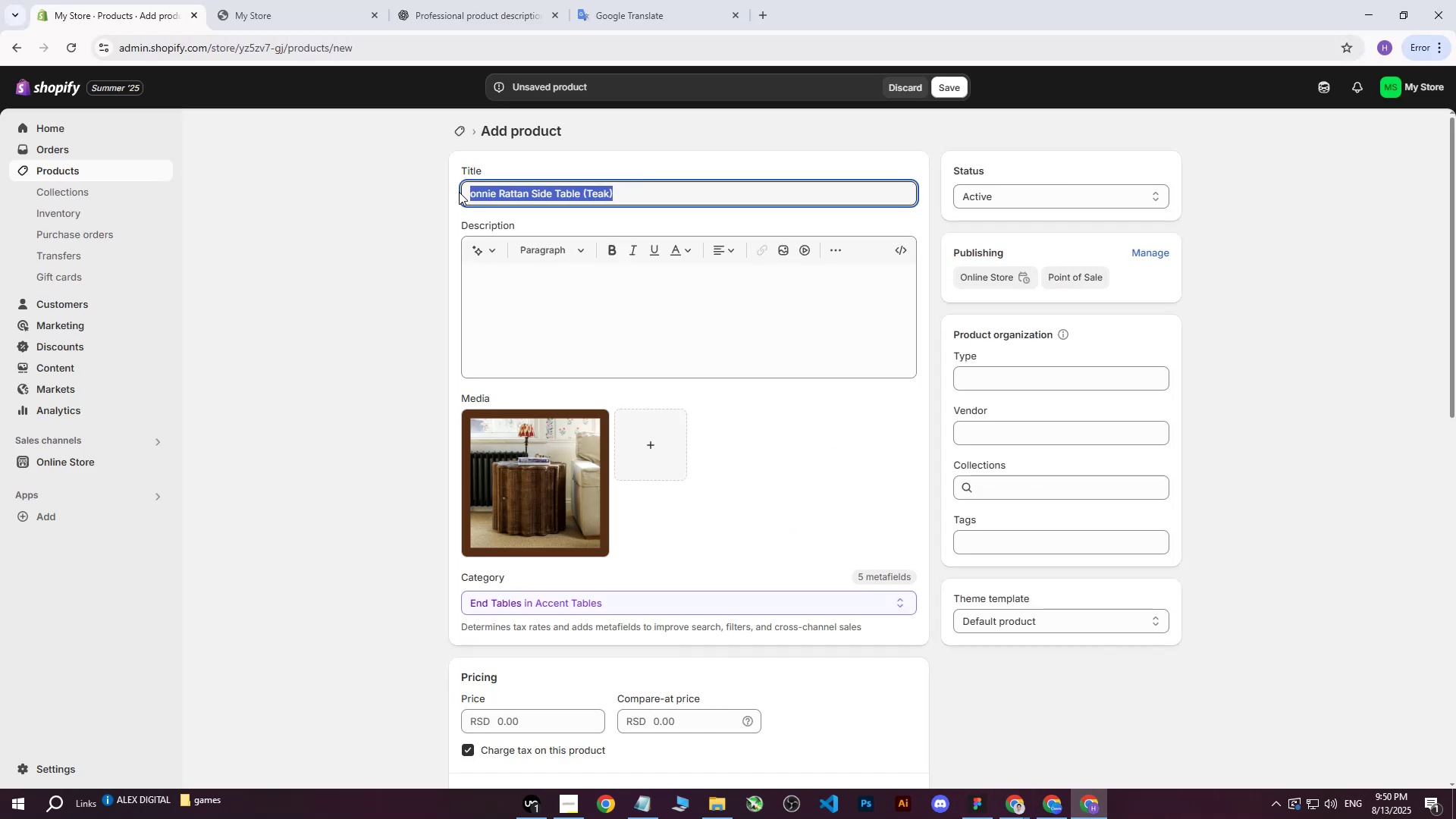 
key(Control+V)
 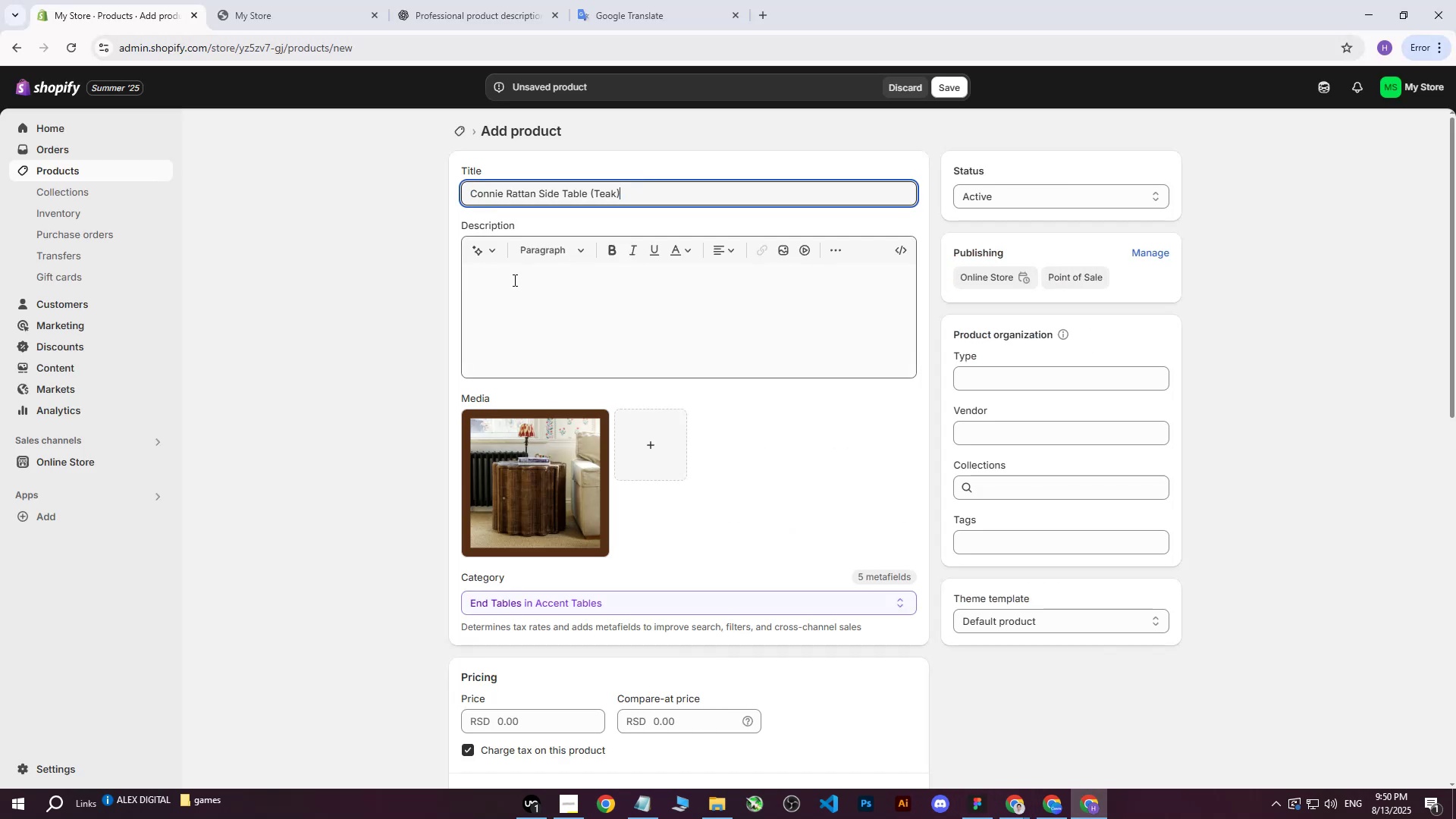 
left_click([513, 287])
 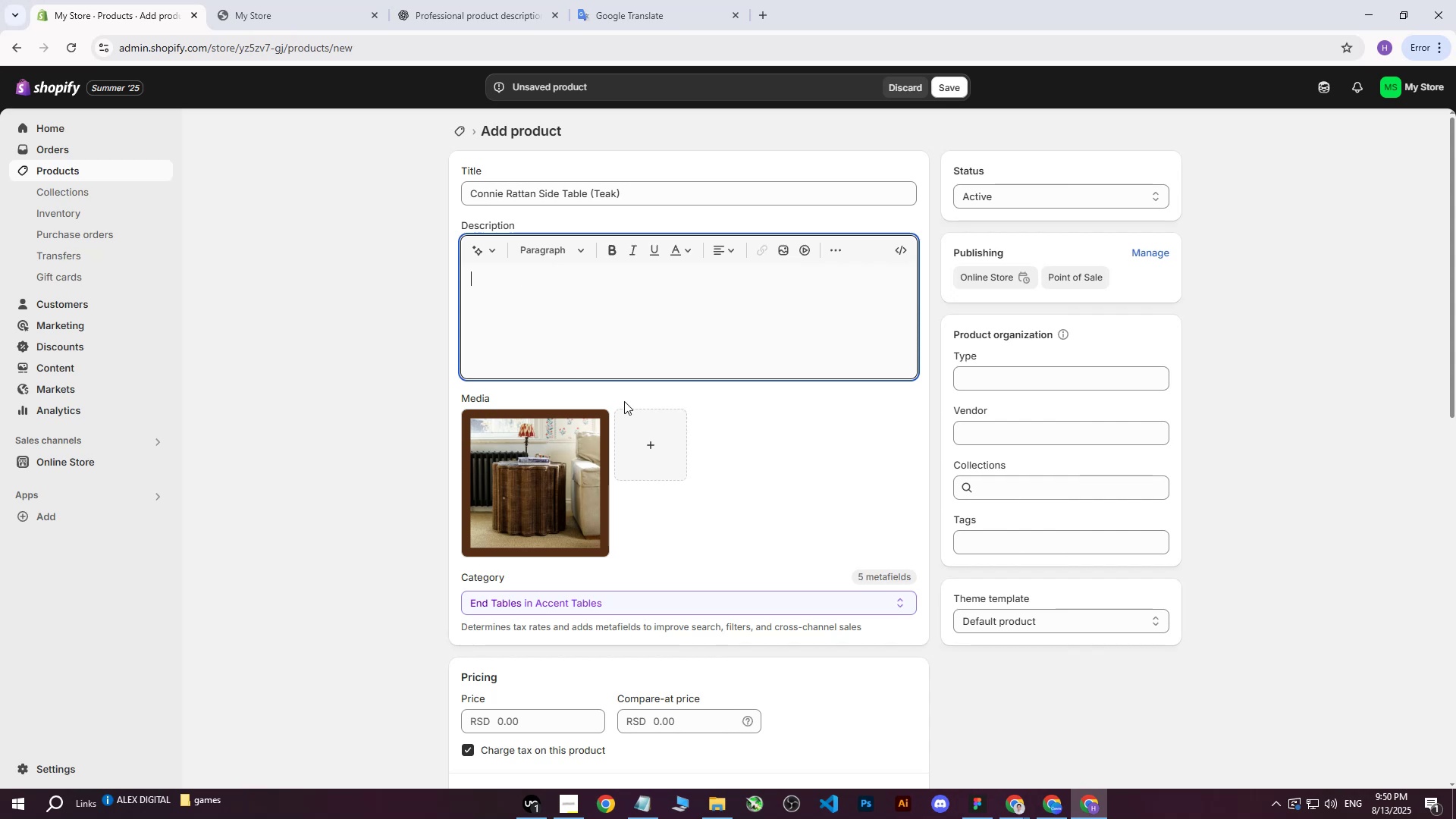 
double_click([943, 735])
 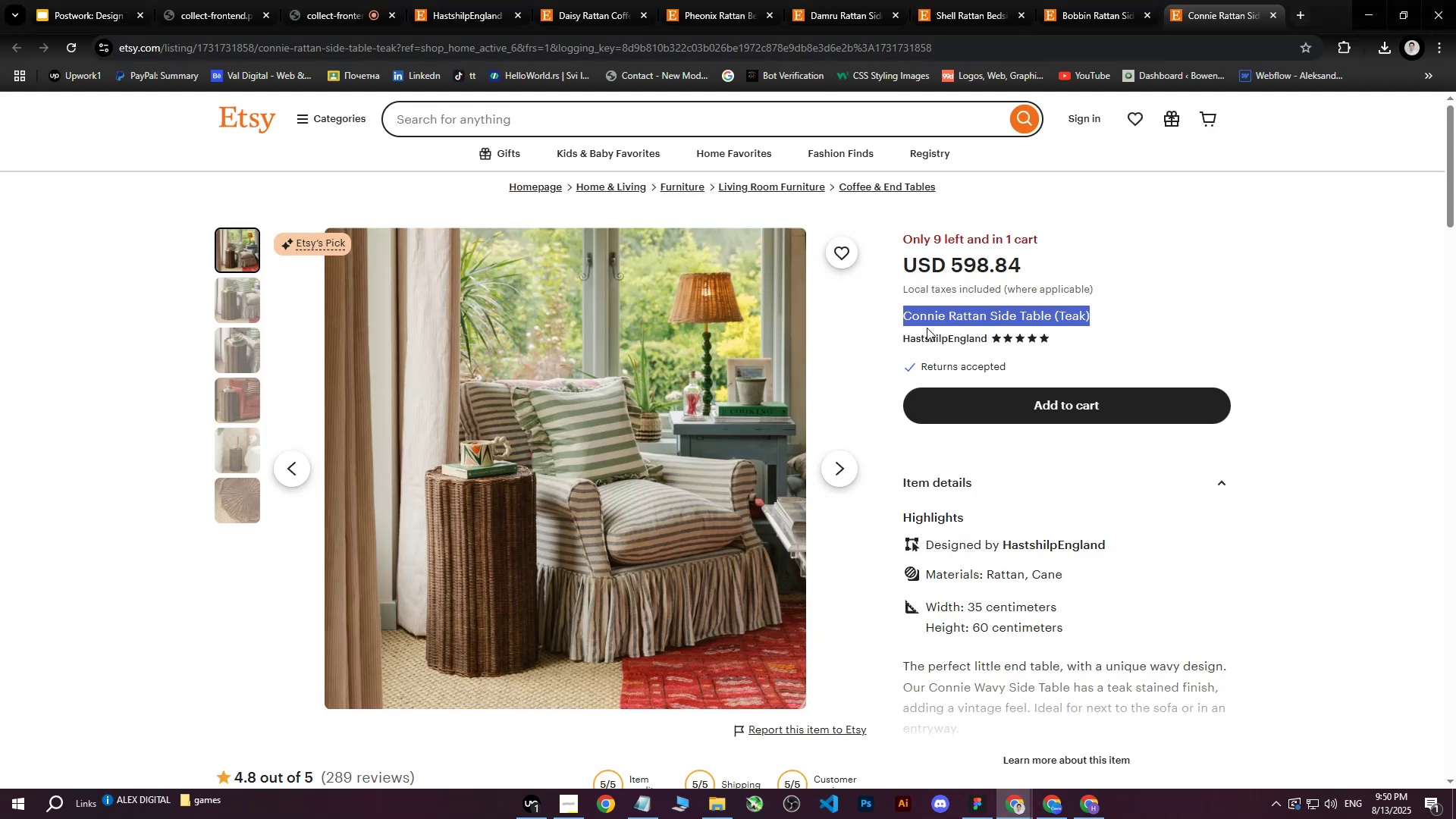 
scroll: coordinate [968, 494], scroll_direction: down, amount: 5.0
 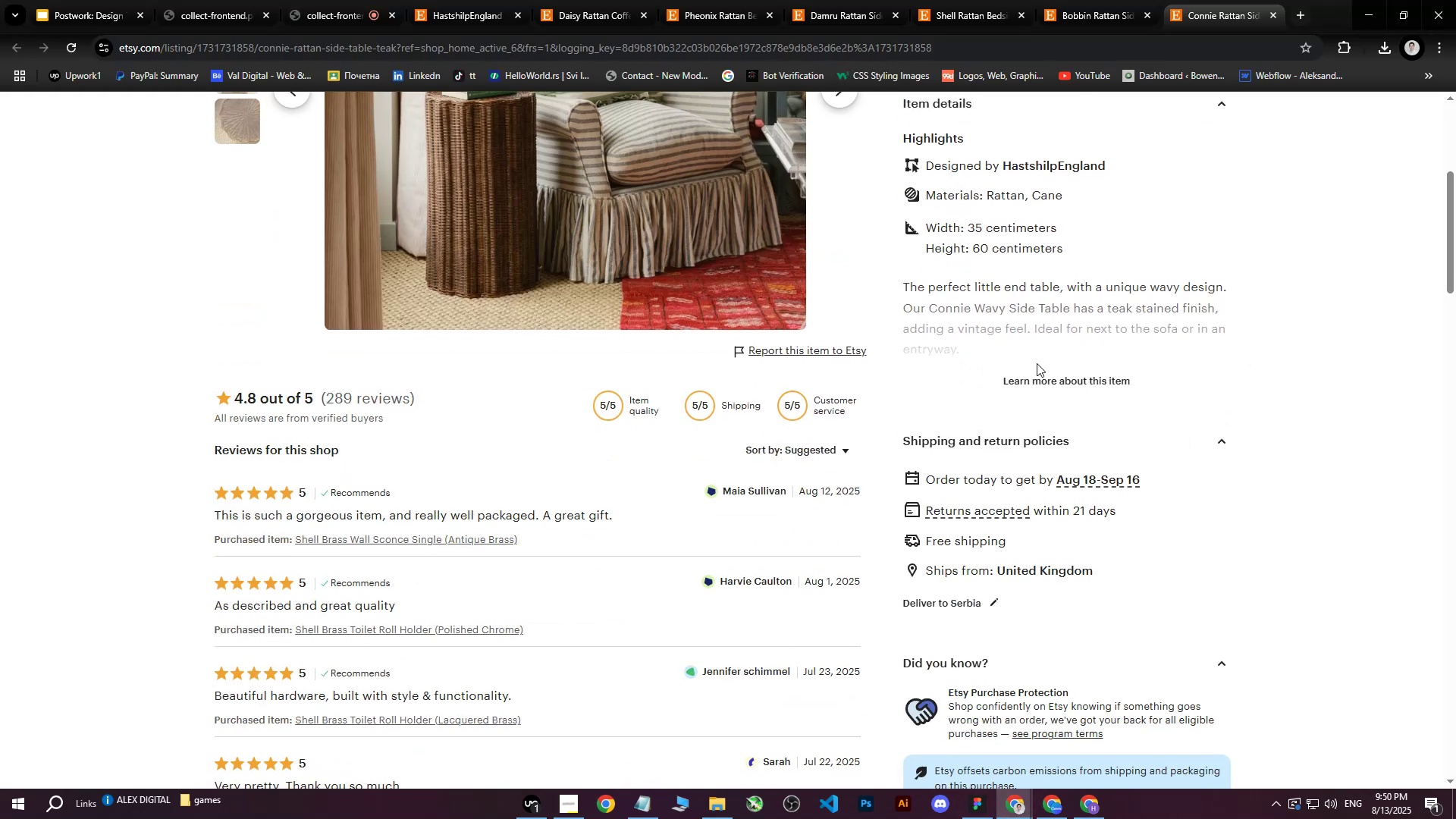 
left_click([1038, 374])
 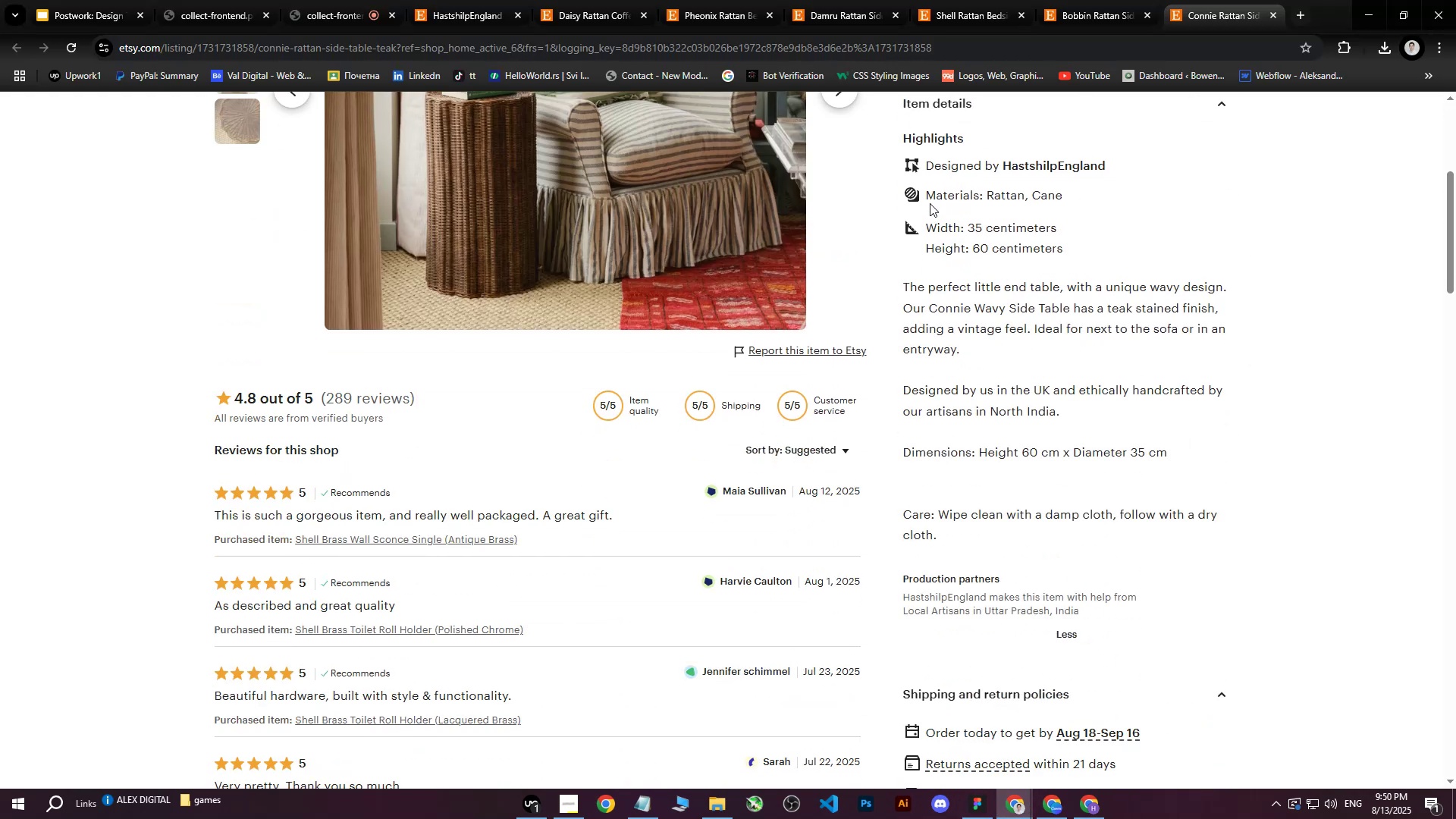 
left_click_drag(start_coordinate=[927, 195], to_coordinate=[1103, 306])
 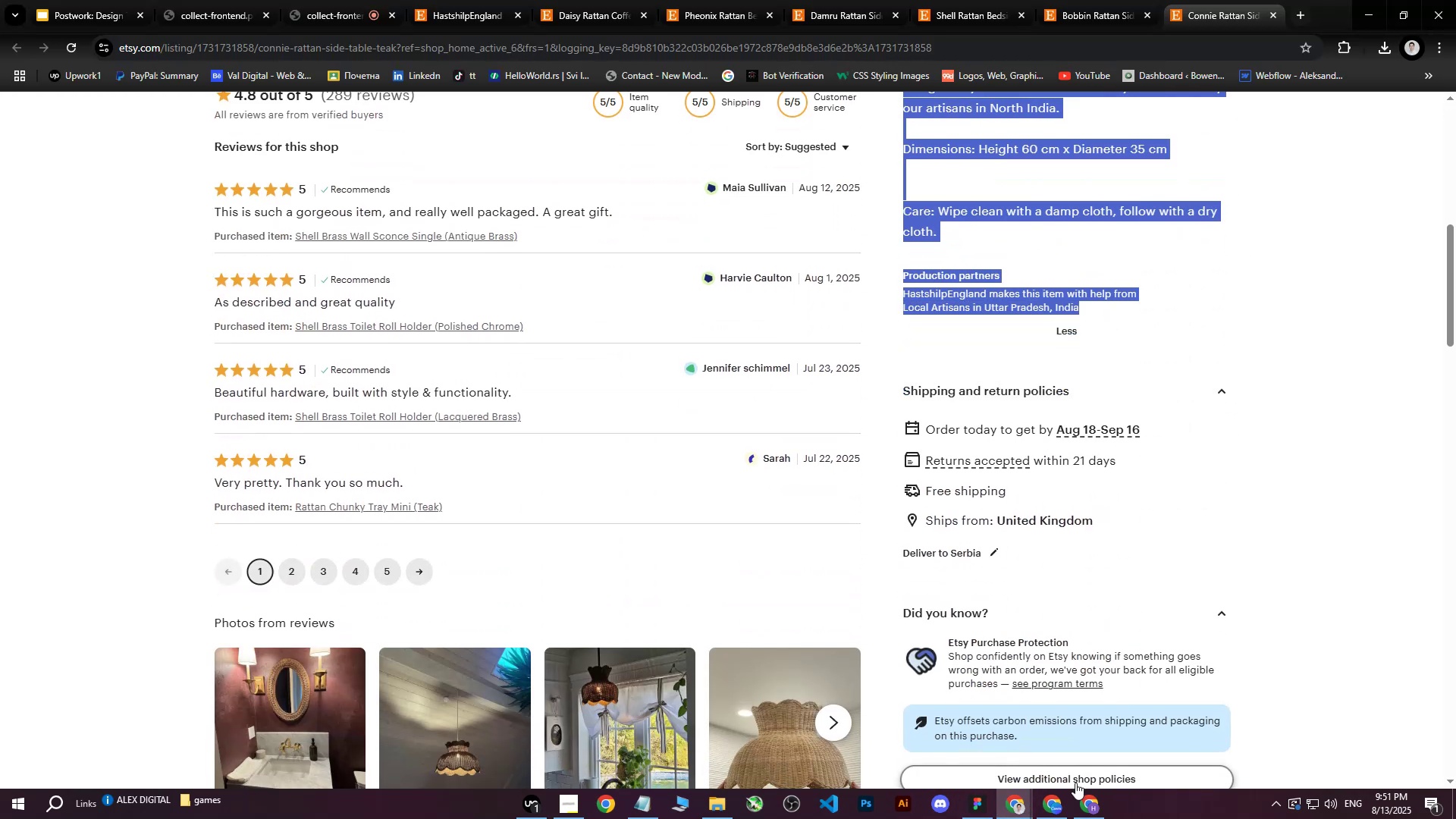 
scroll: coordinate [1059, 357], scroll_direction: down, amount: 4.0
 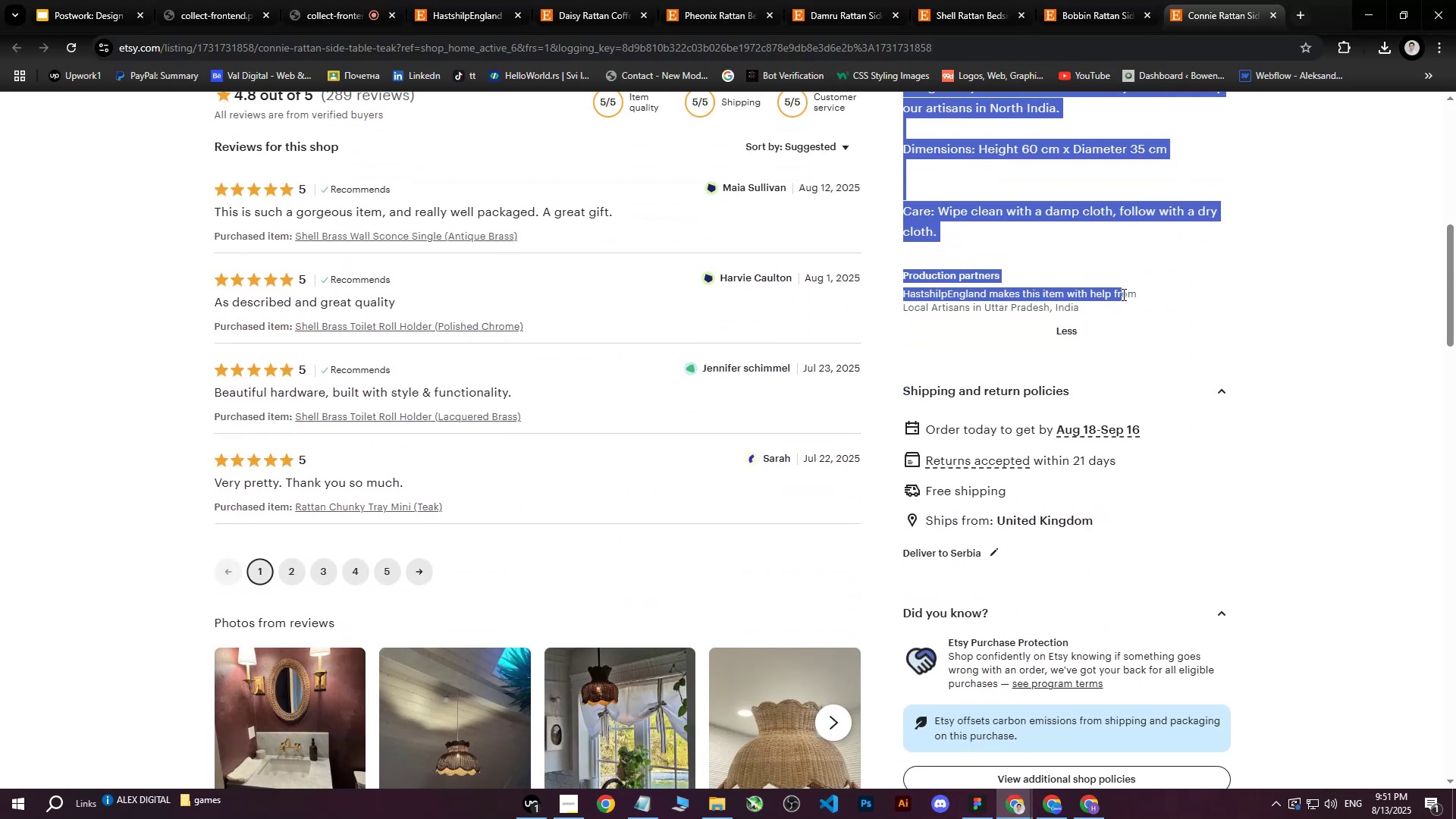 
key(Control+C)
 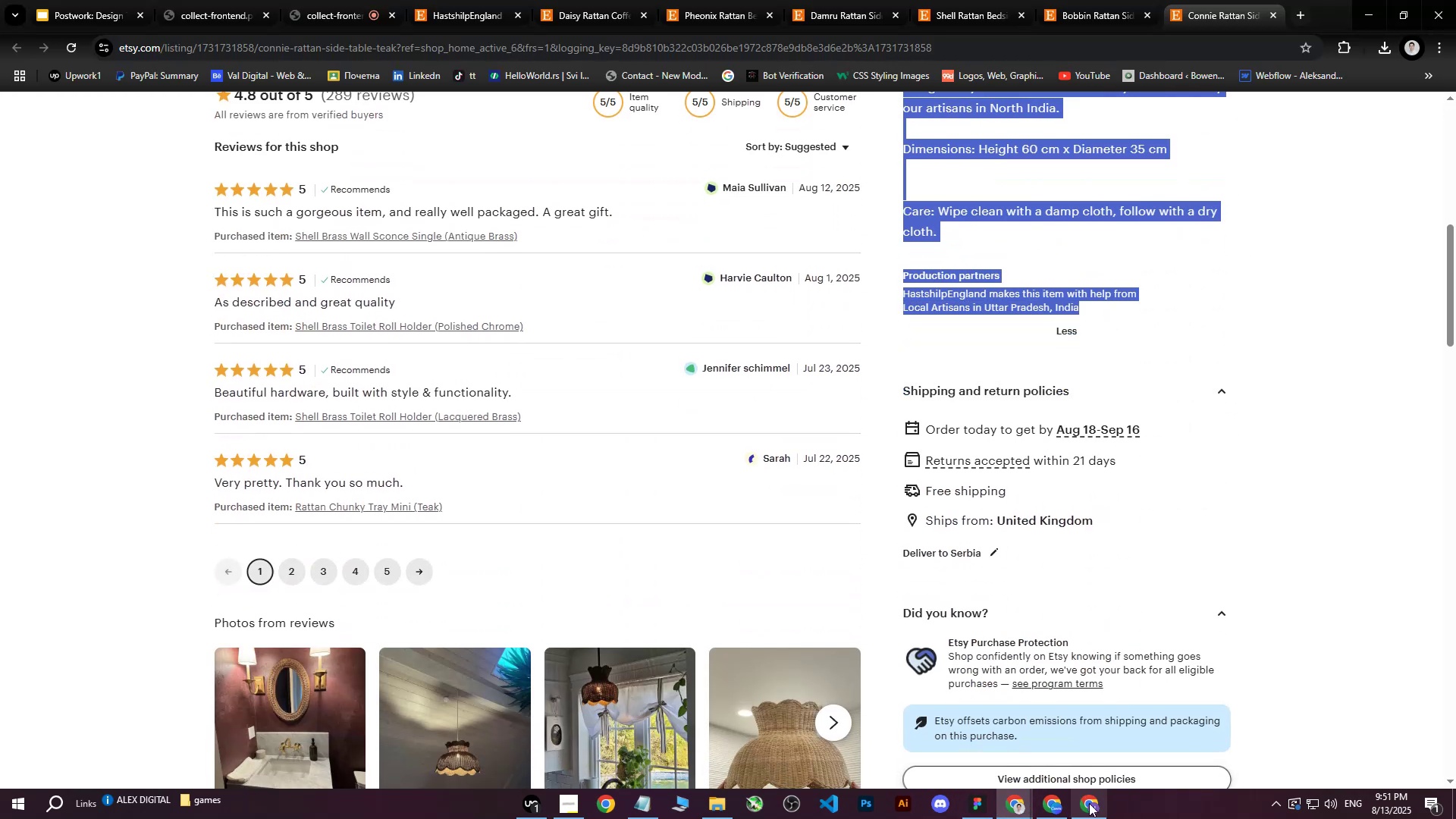 
left_click([1089, 804])
 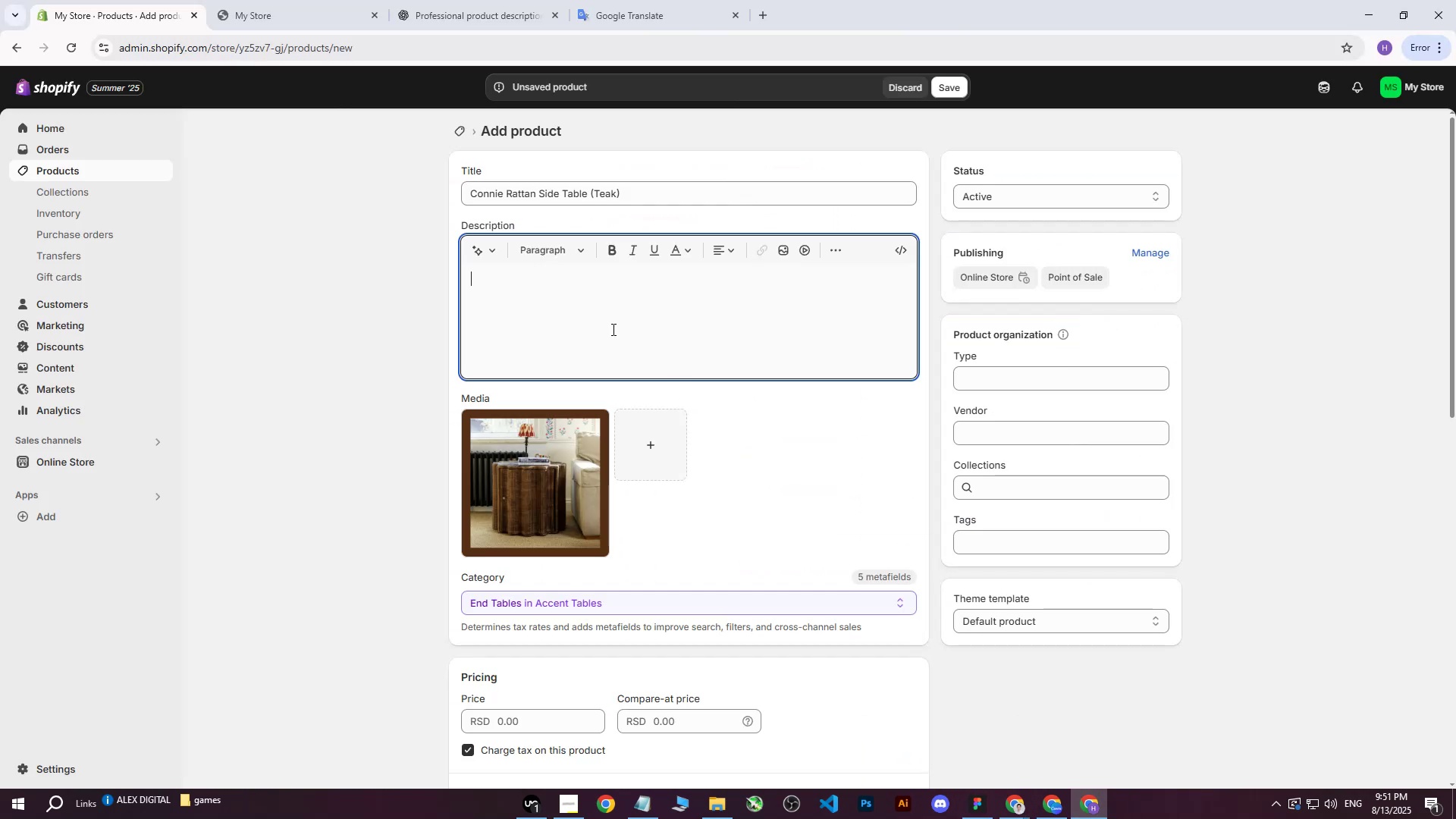 
left_click([608, 331])
 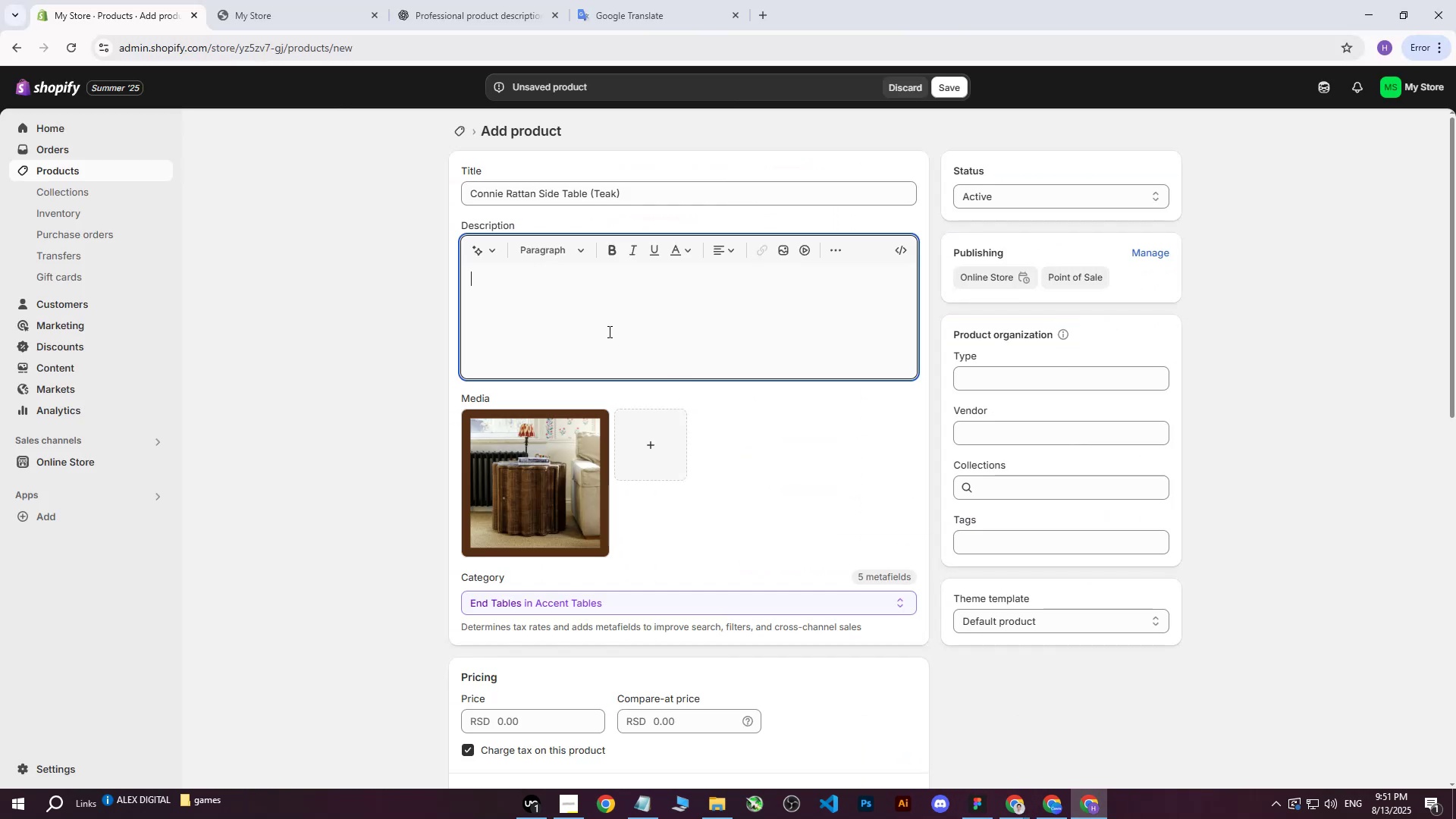 
key(Control+ControlLeft)
 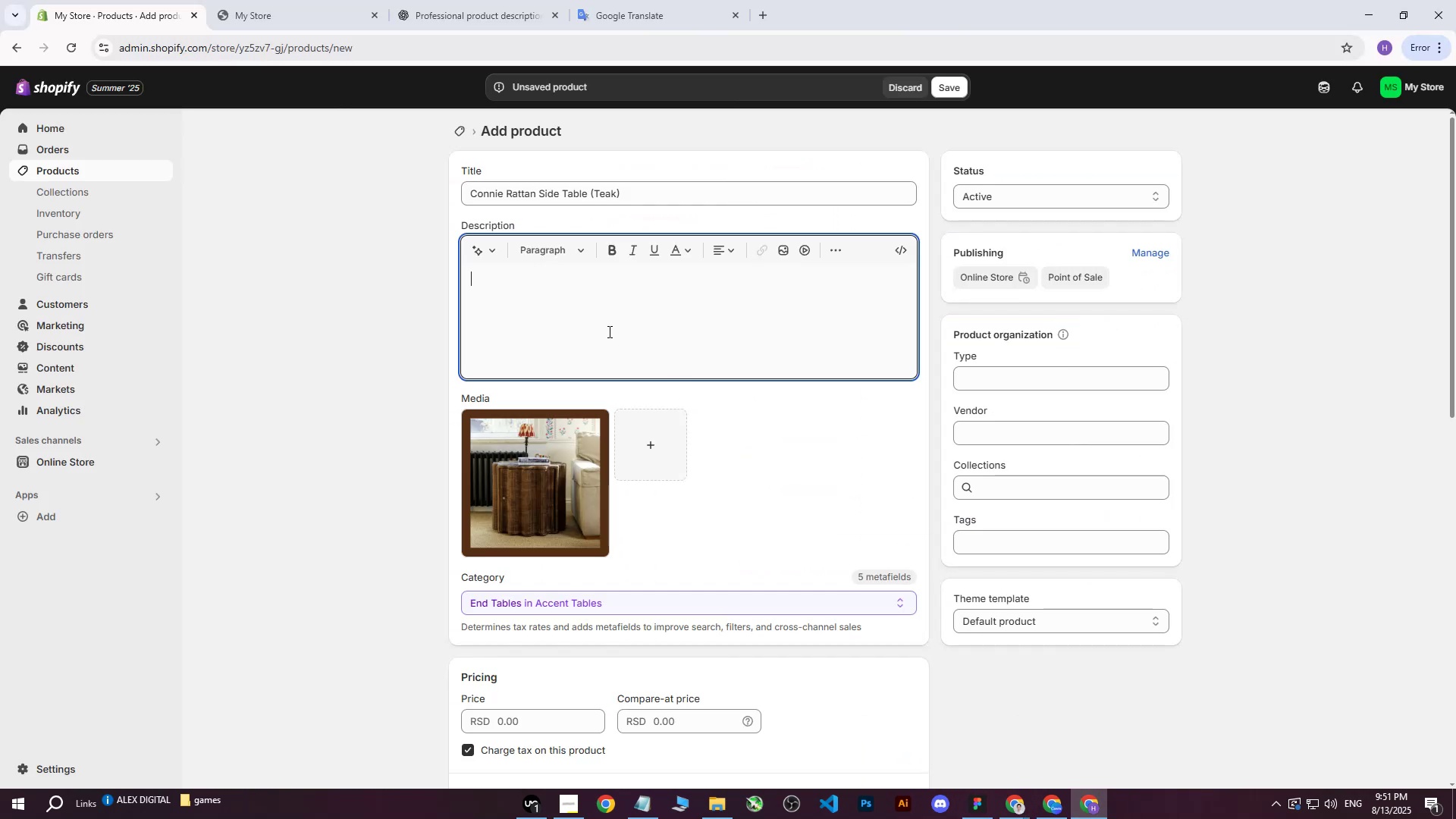 
key(Control+V)
 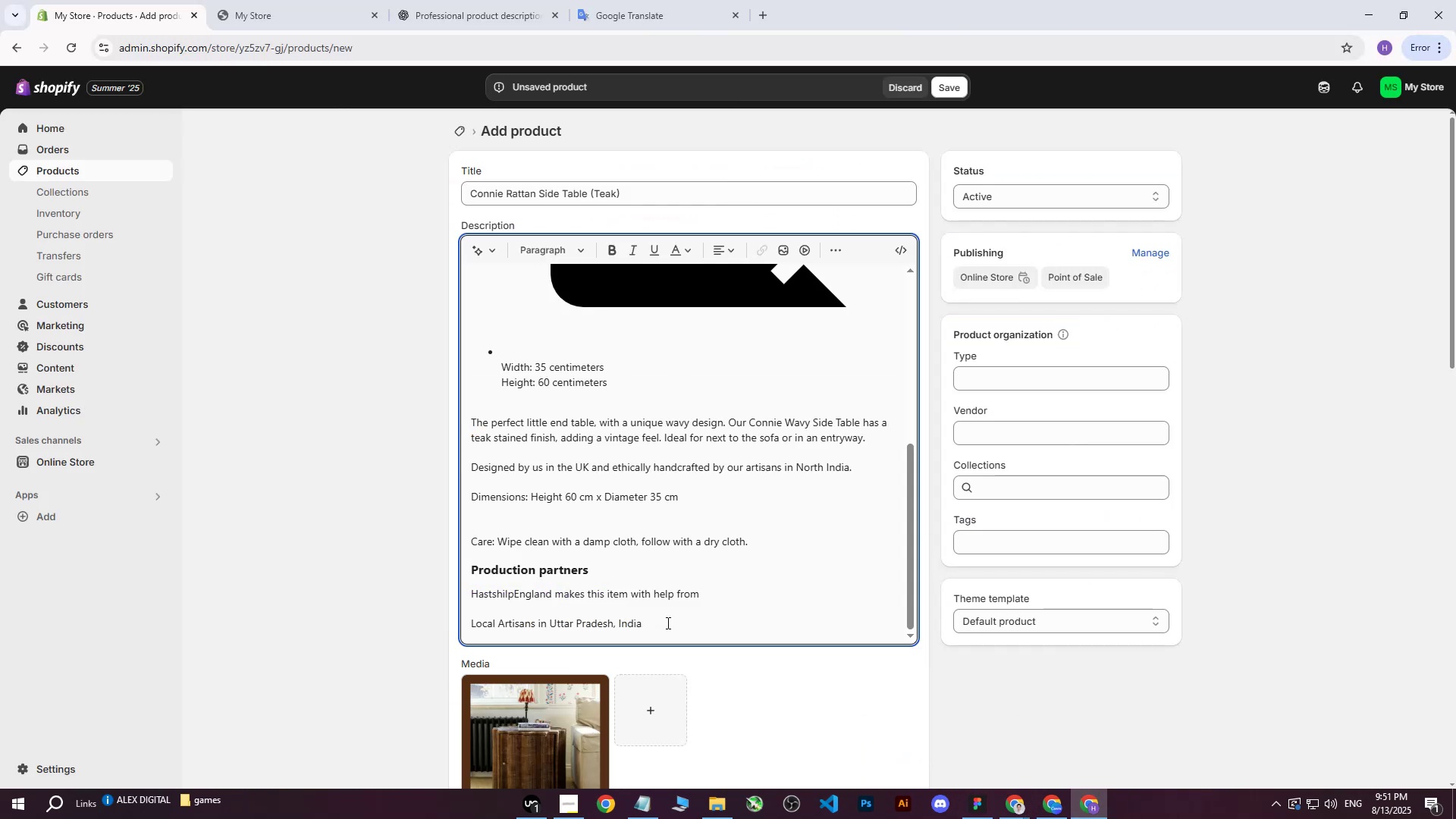 
left_click_drag(start_coordinate=[663, 632], to_coordinate=[466, 245])
 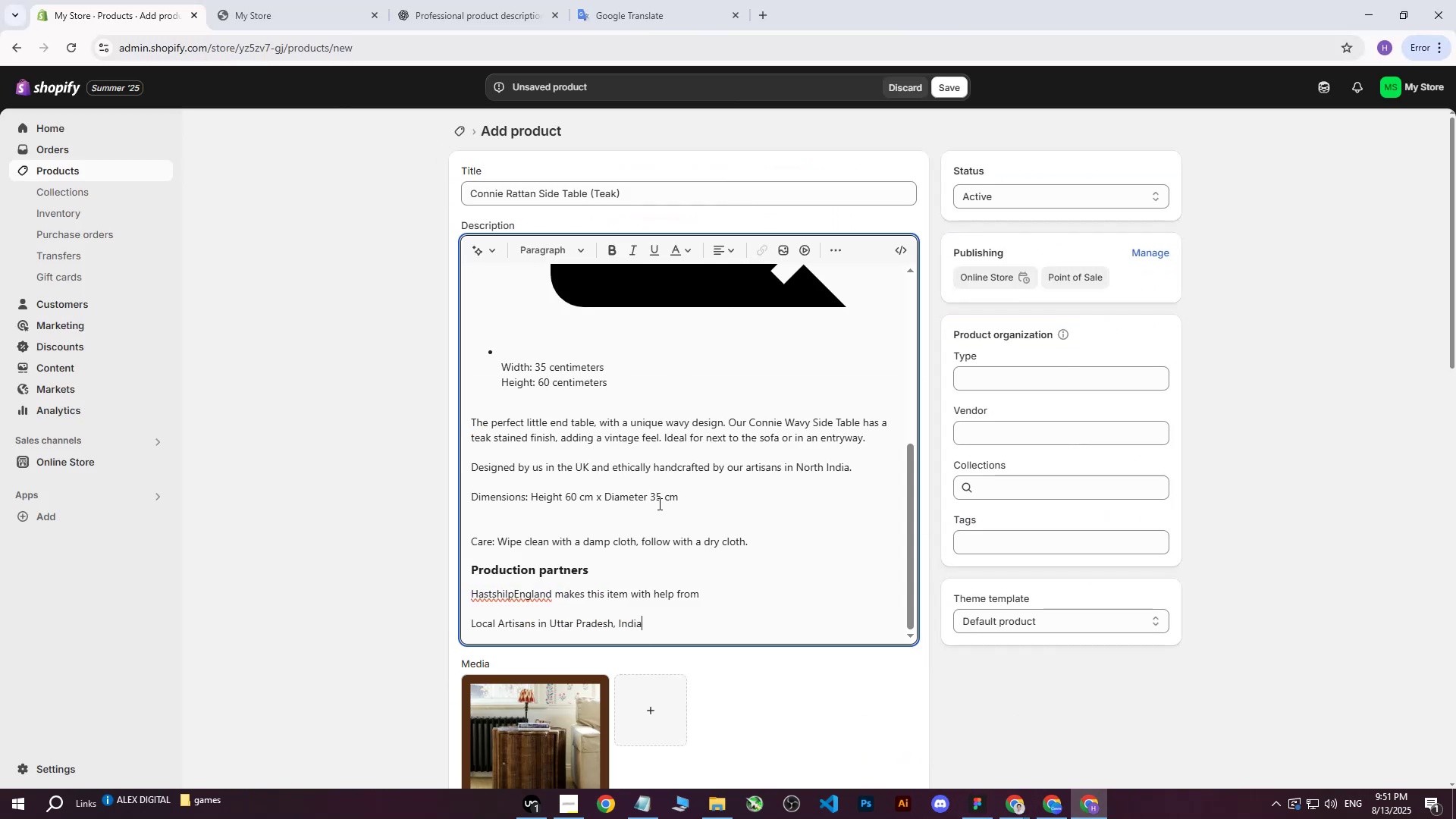 
hold_key(key=Backspace, duration=0.76)
 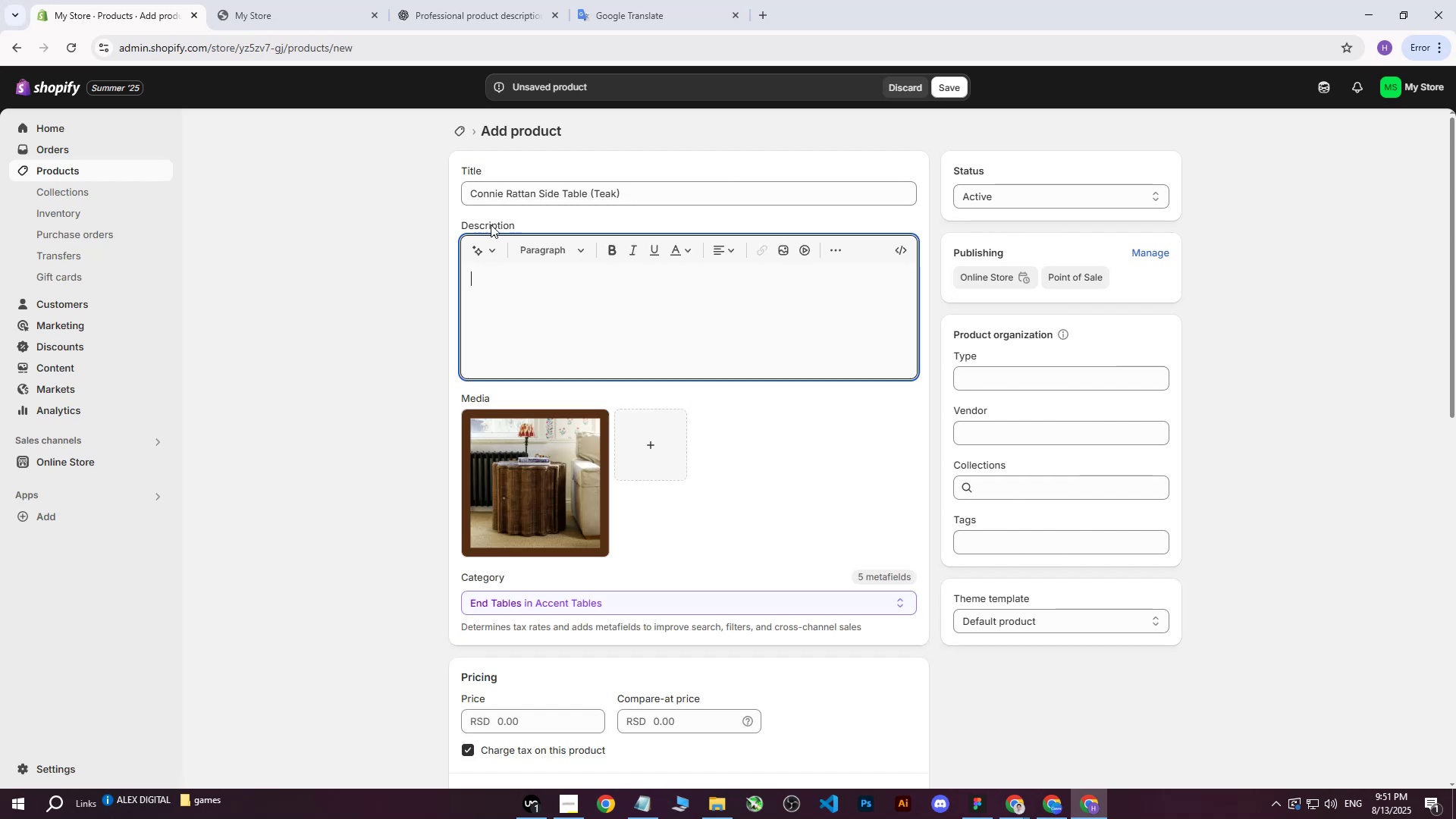 
left_click_drag(start_coordinate=[642, 622], to_coordinate=[475, 209])
 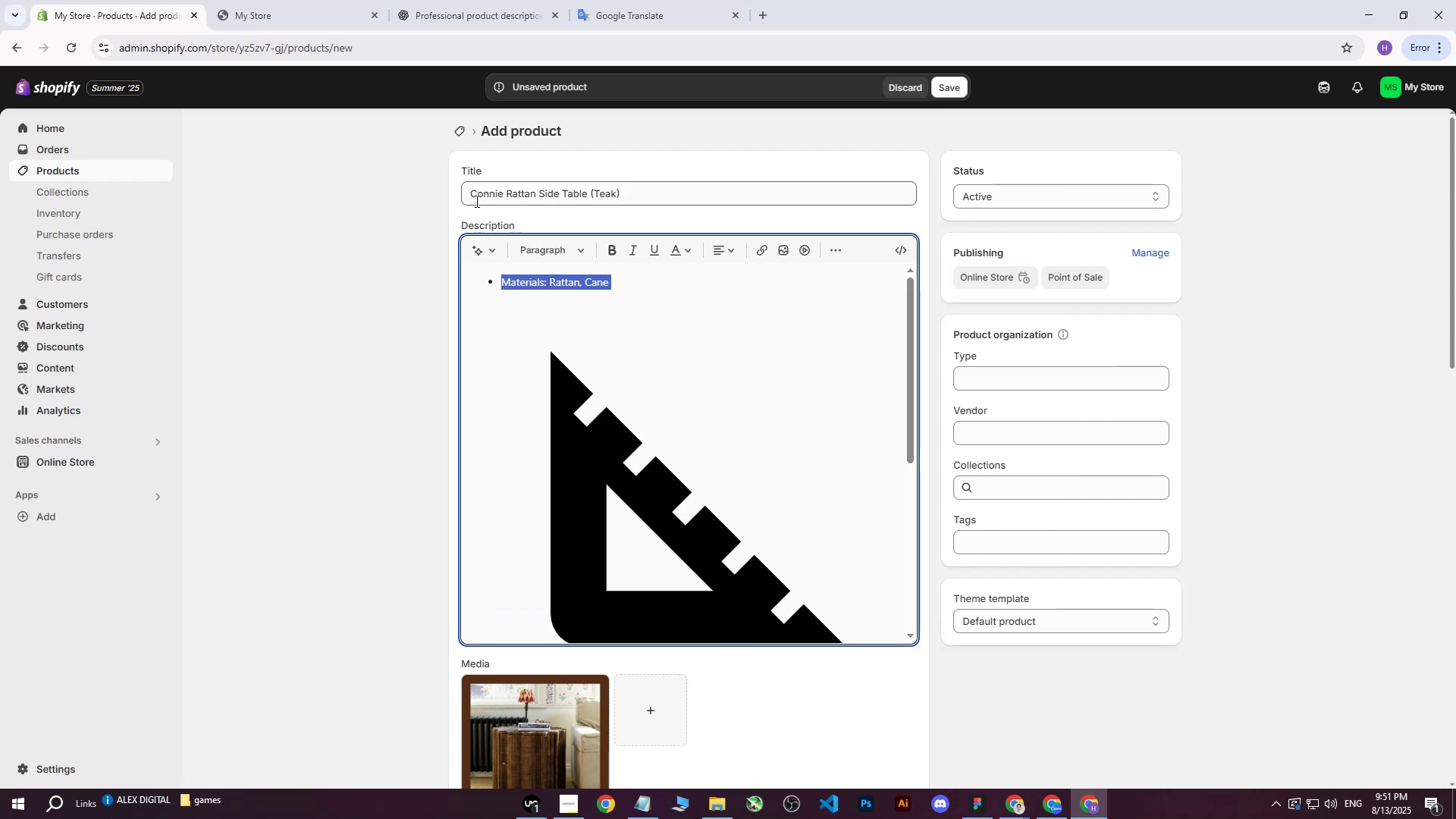 
key(Backspace)
 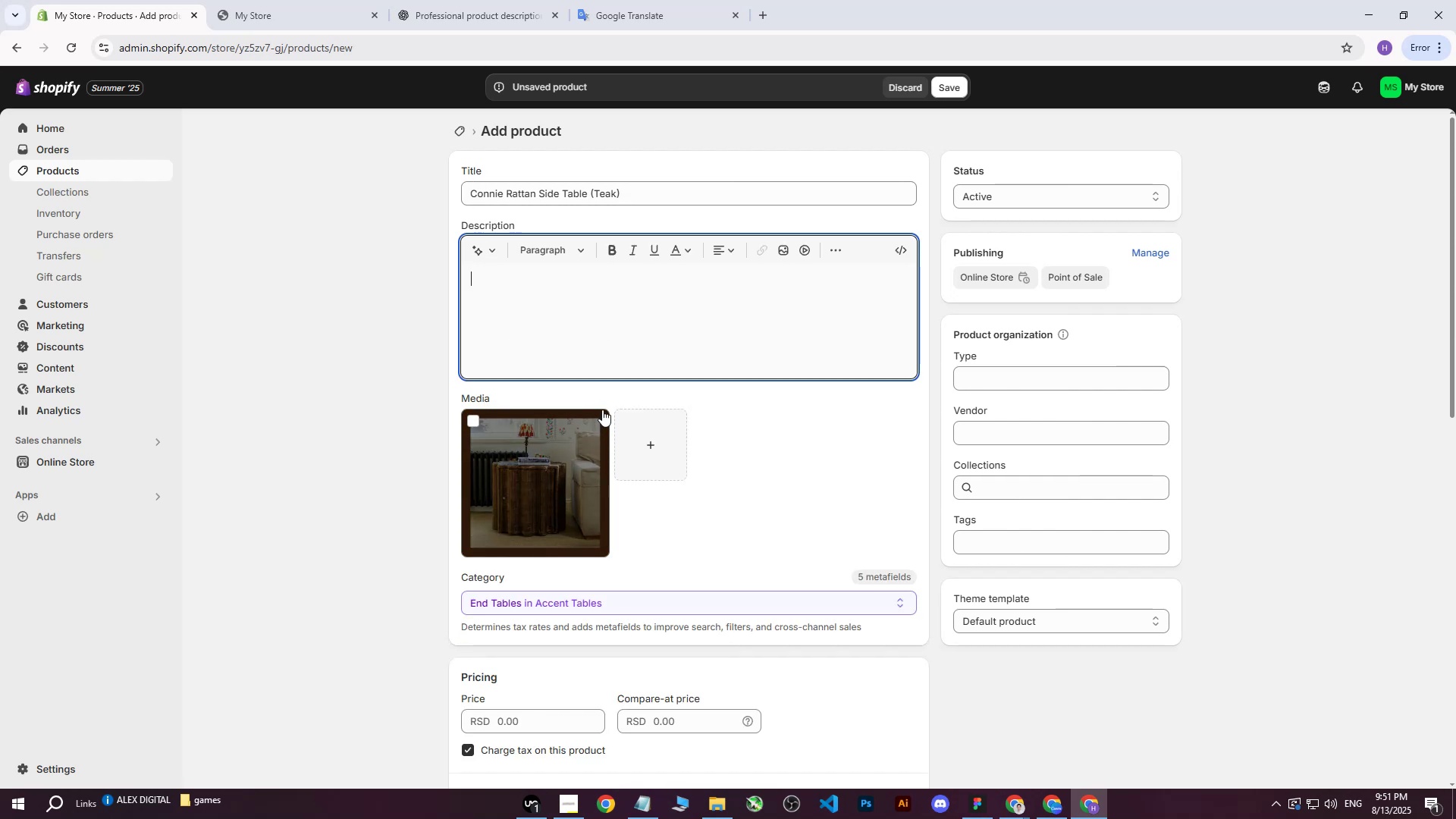 
key(Backspace)
 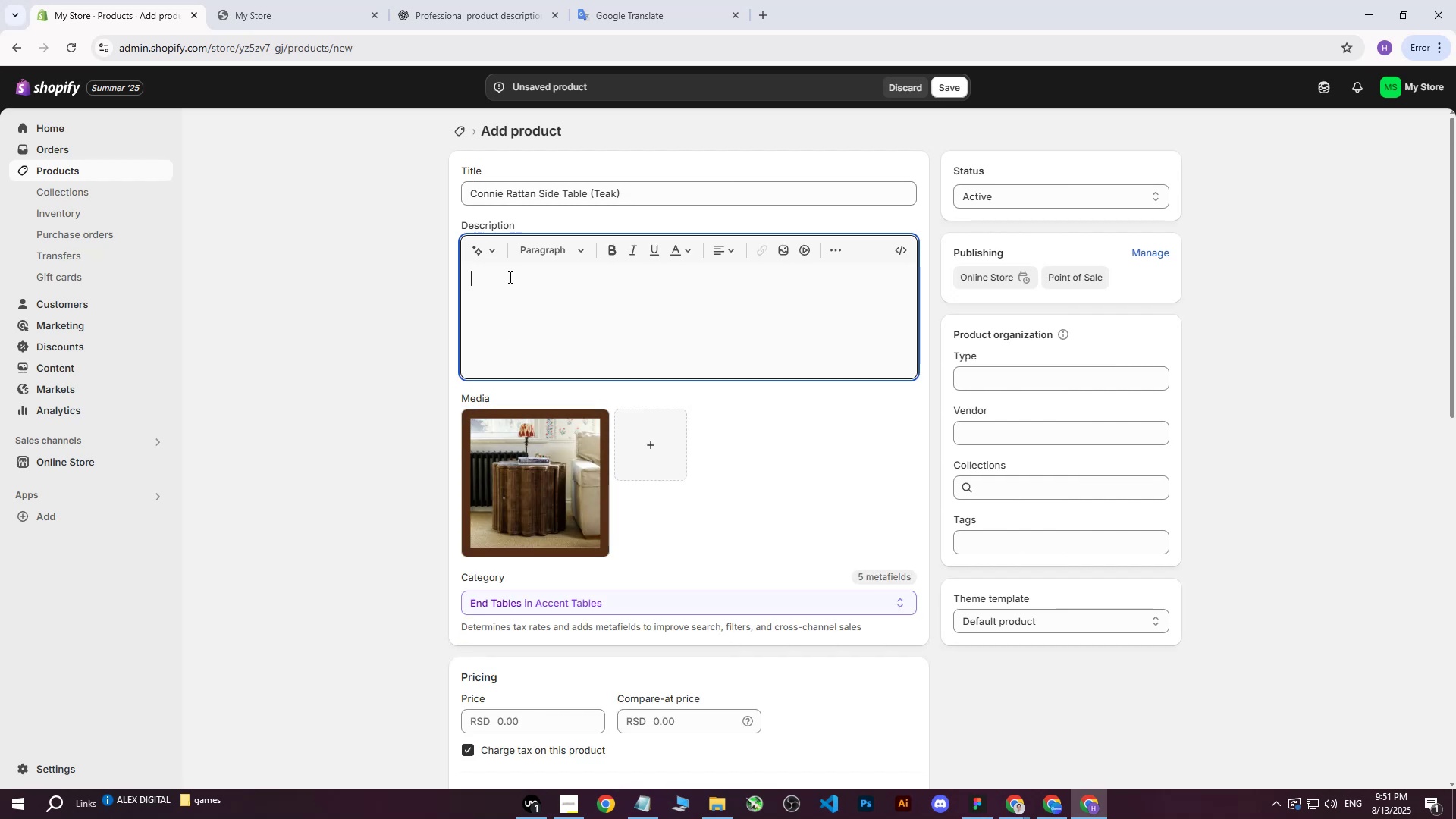 
key(Backspace)
 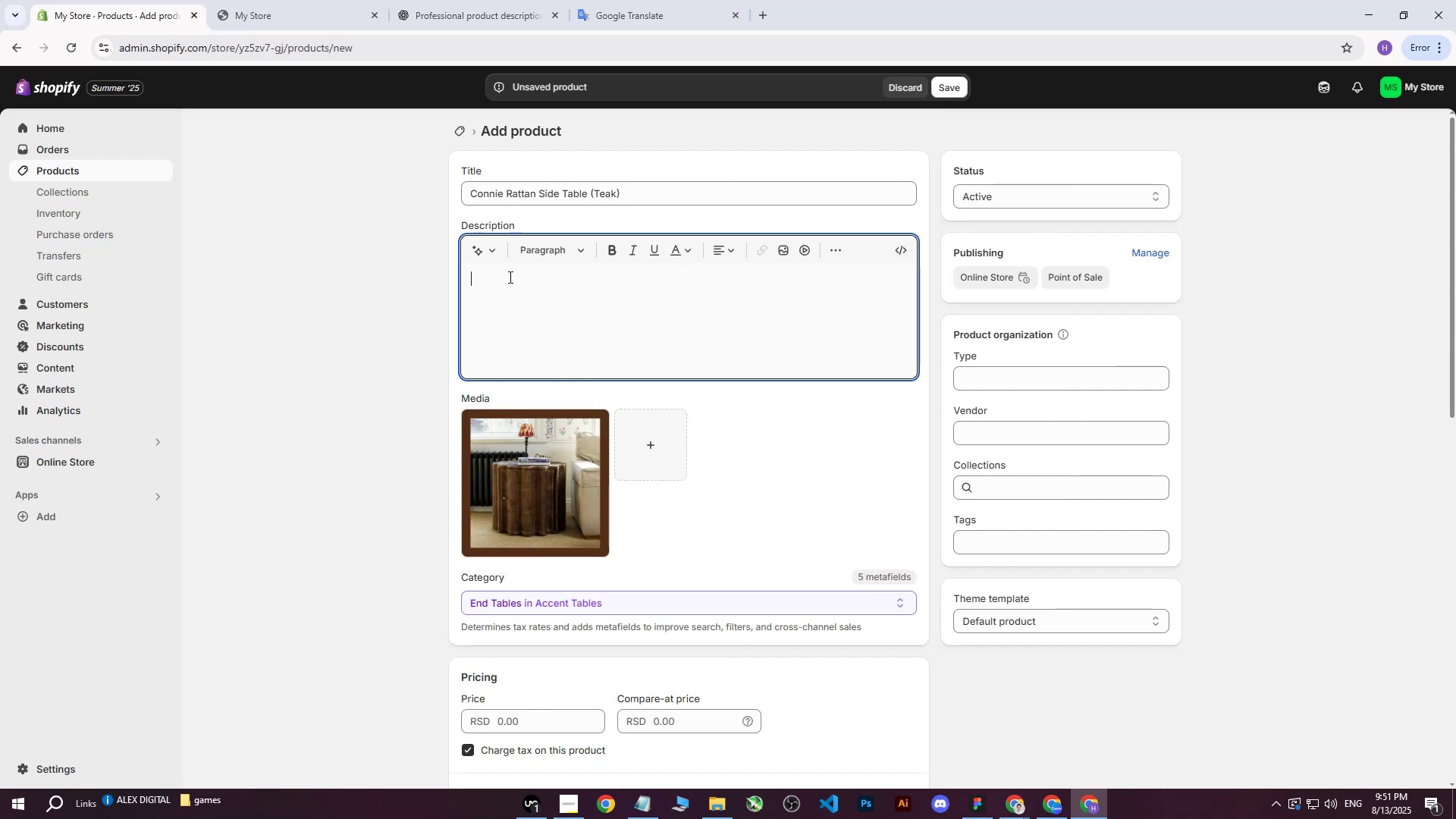 
key(Backspace)
 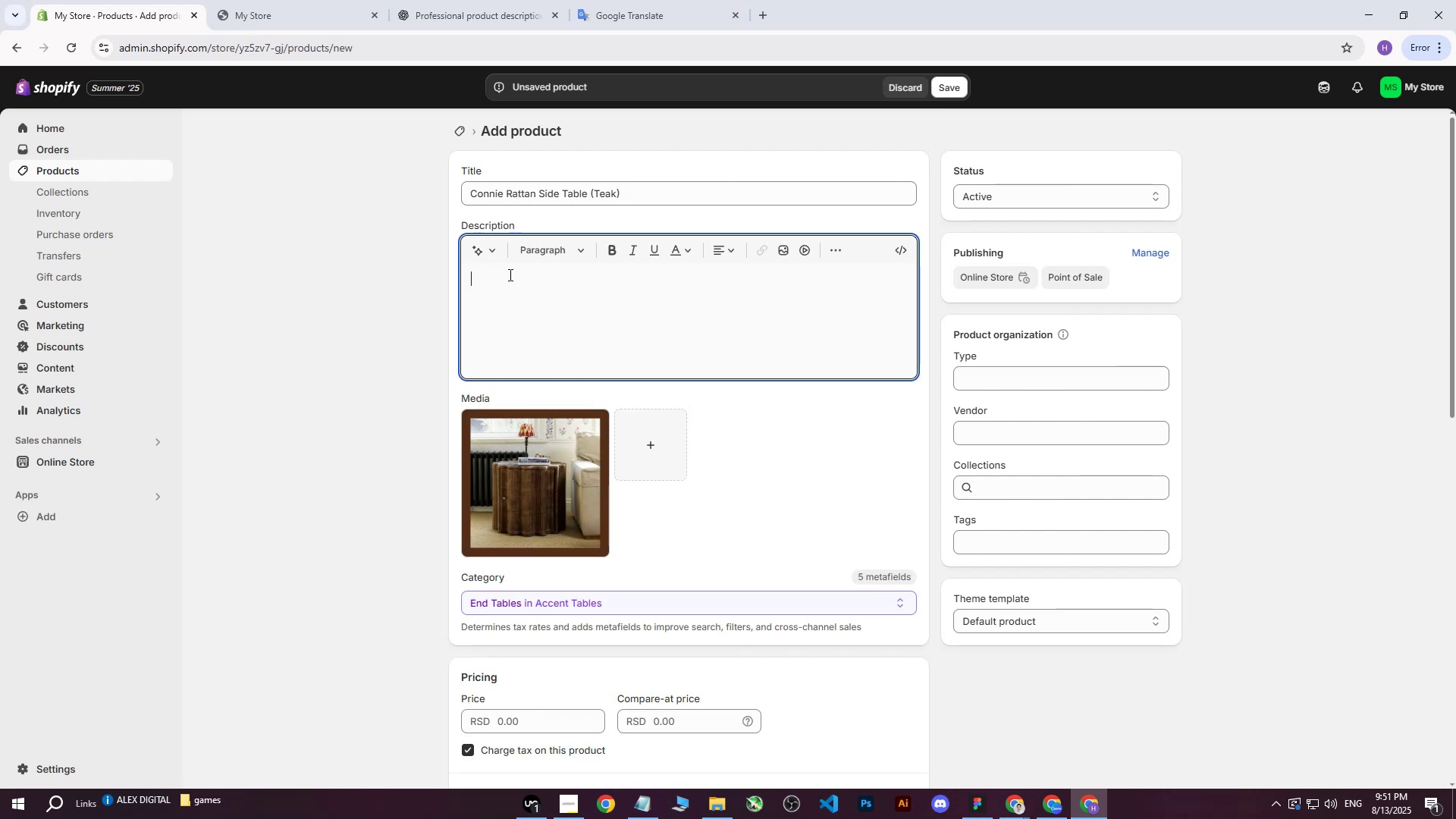 
key(Backspace)
 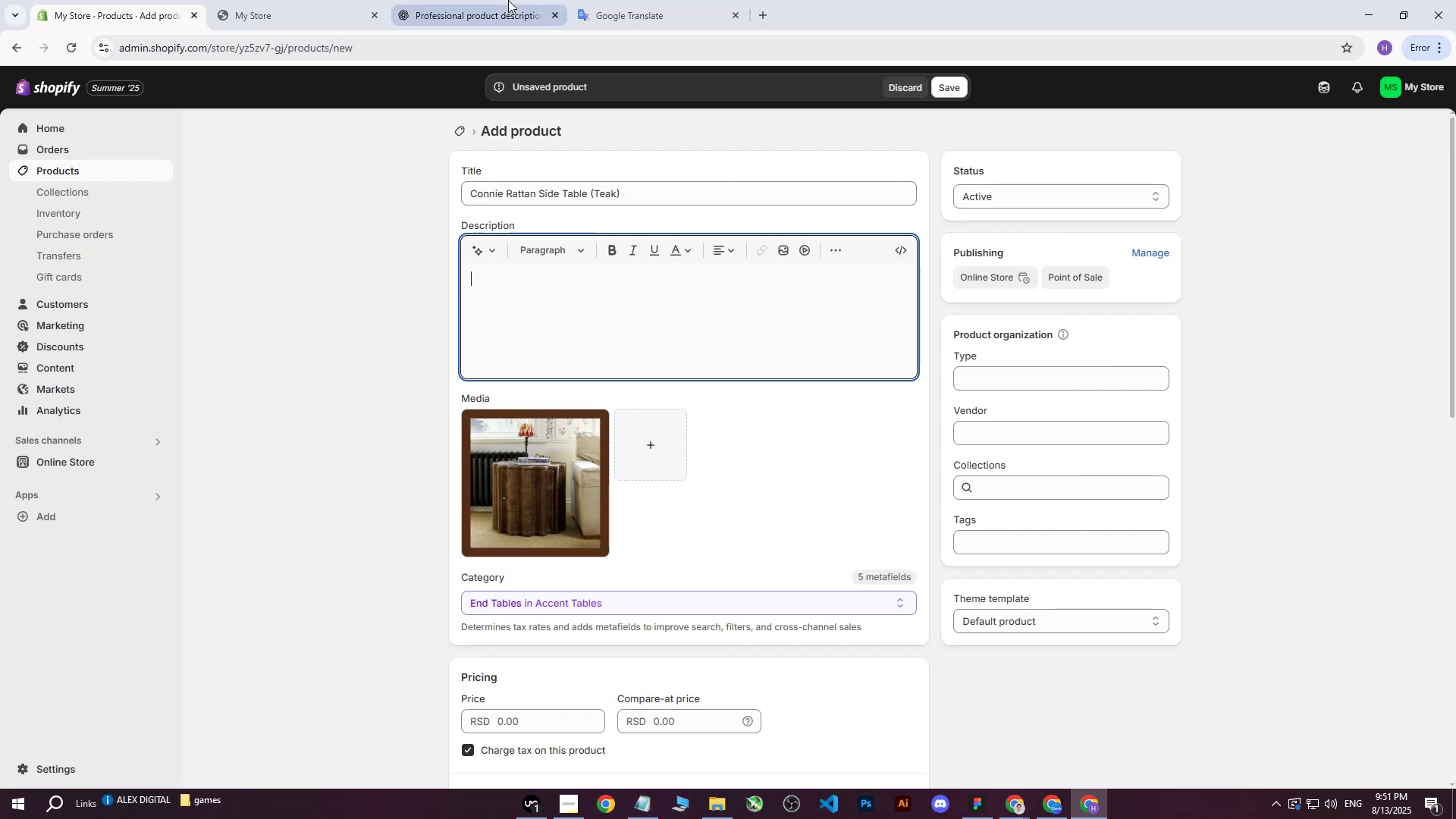 
left_click([507, 0])
 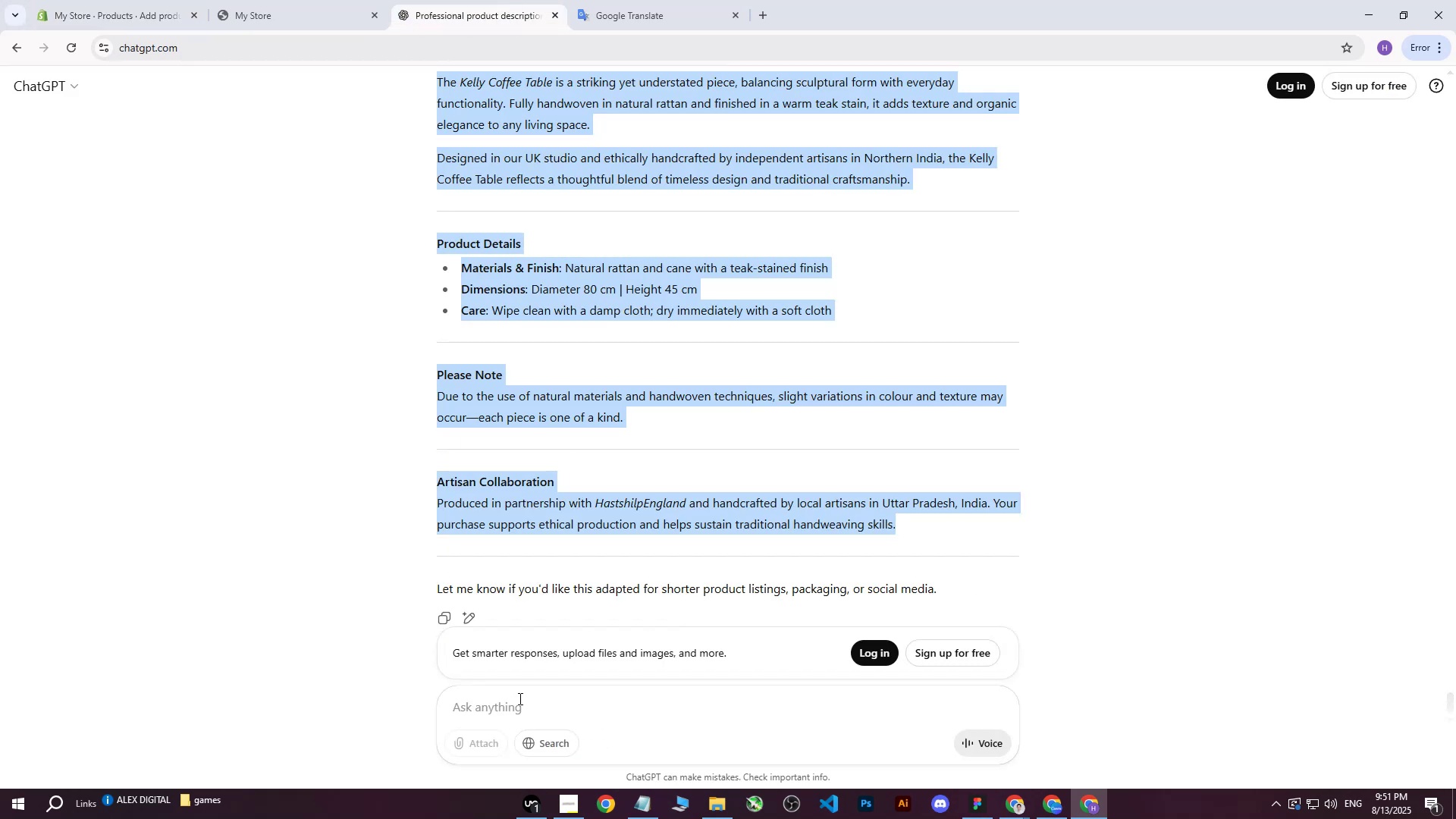 
type(write me )
 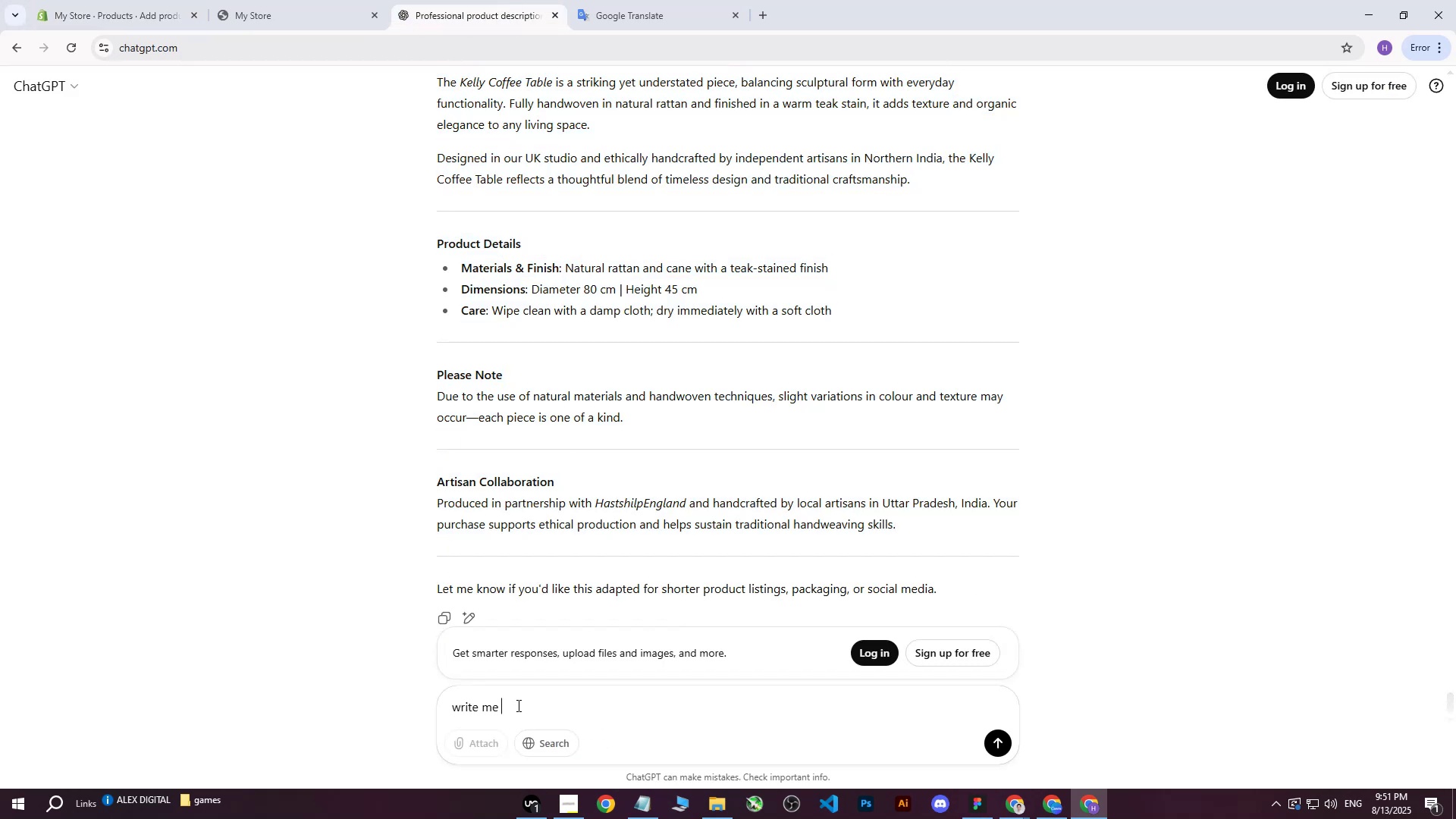 
key(Backspace)
type( more professional way : )
 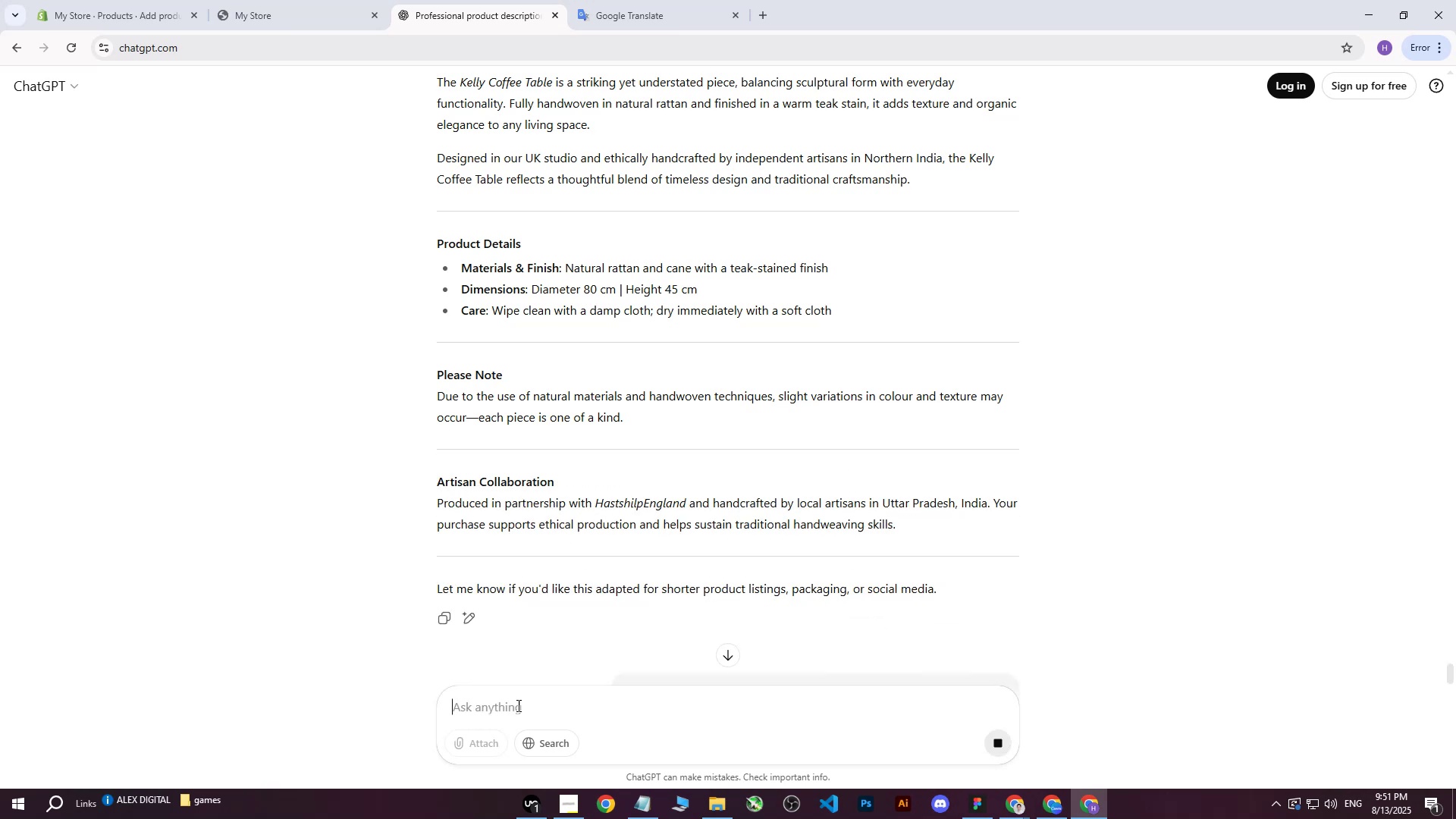 
 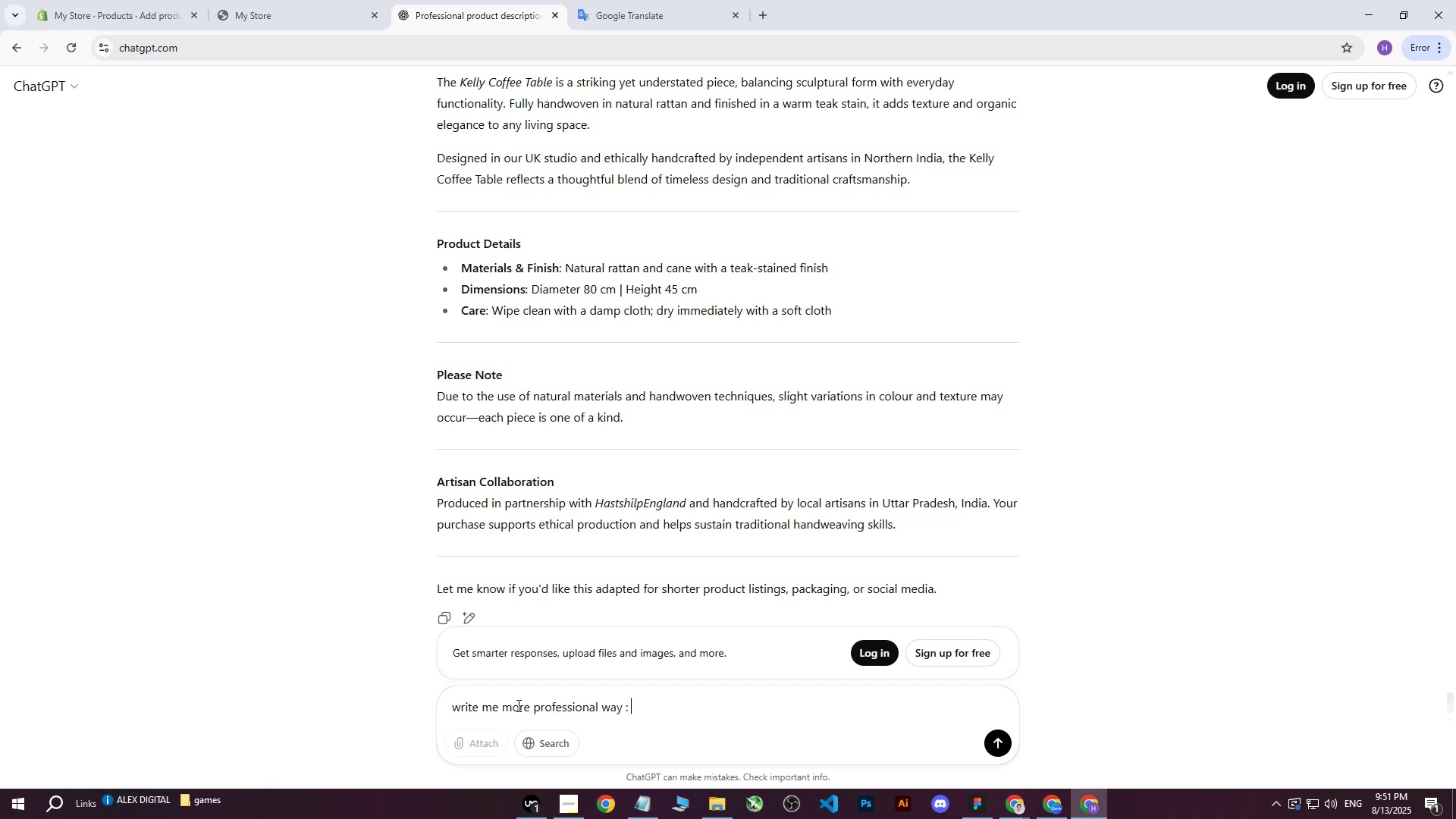 
key(Control+ControlLeft)
 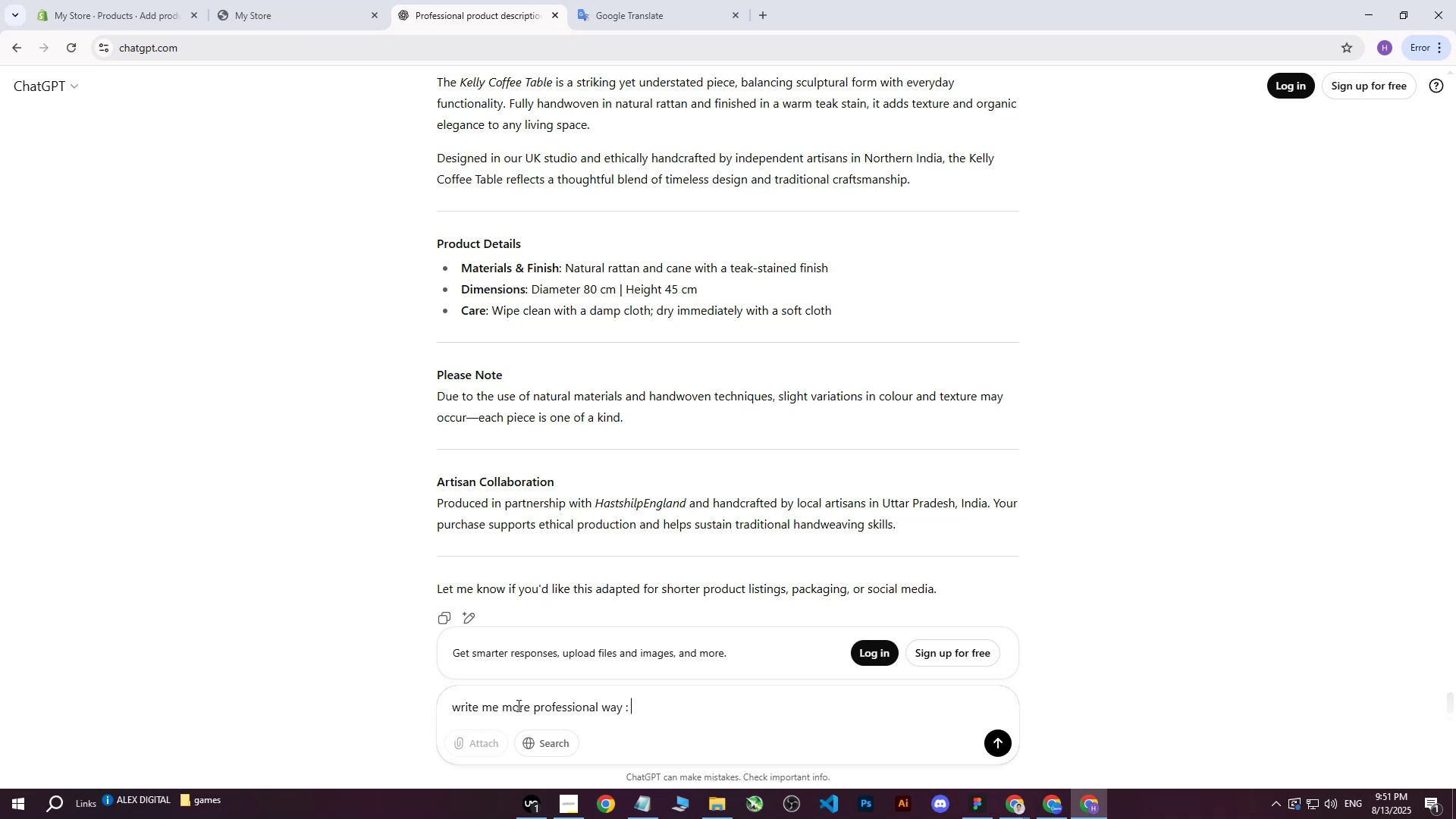 
key(Control+V)
 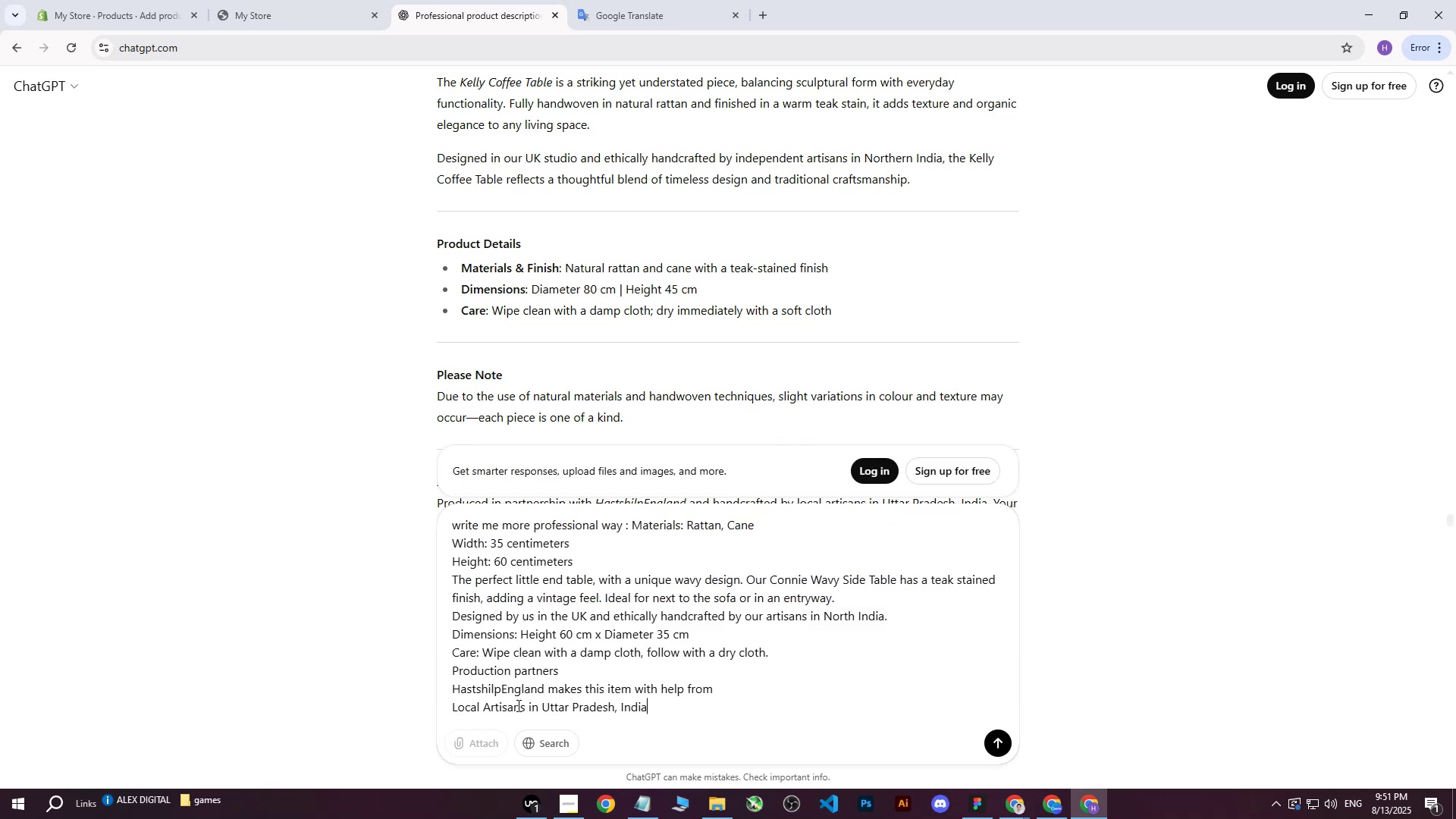 
key(Enter)
 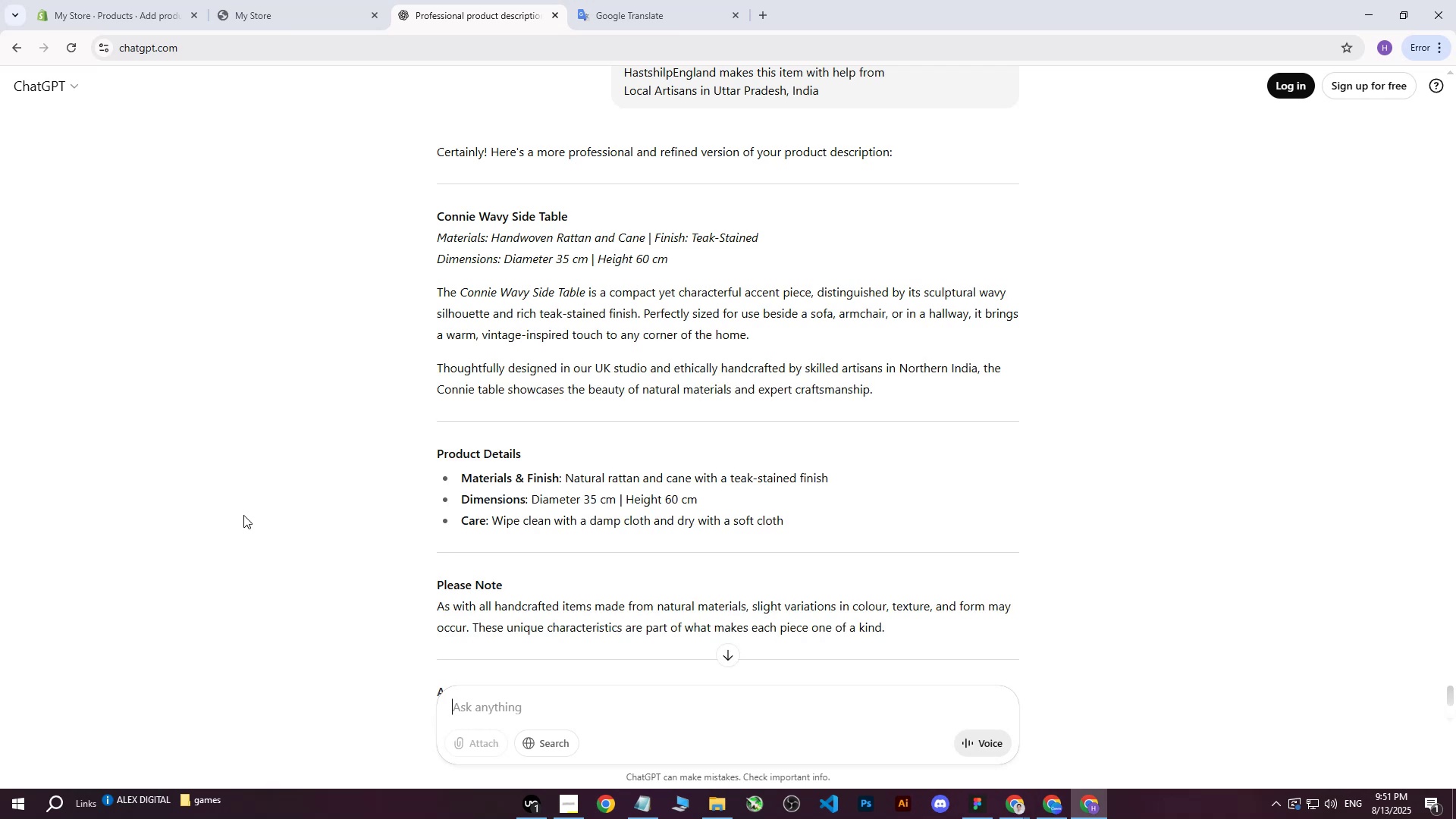 
wait(20.17)
 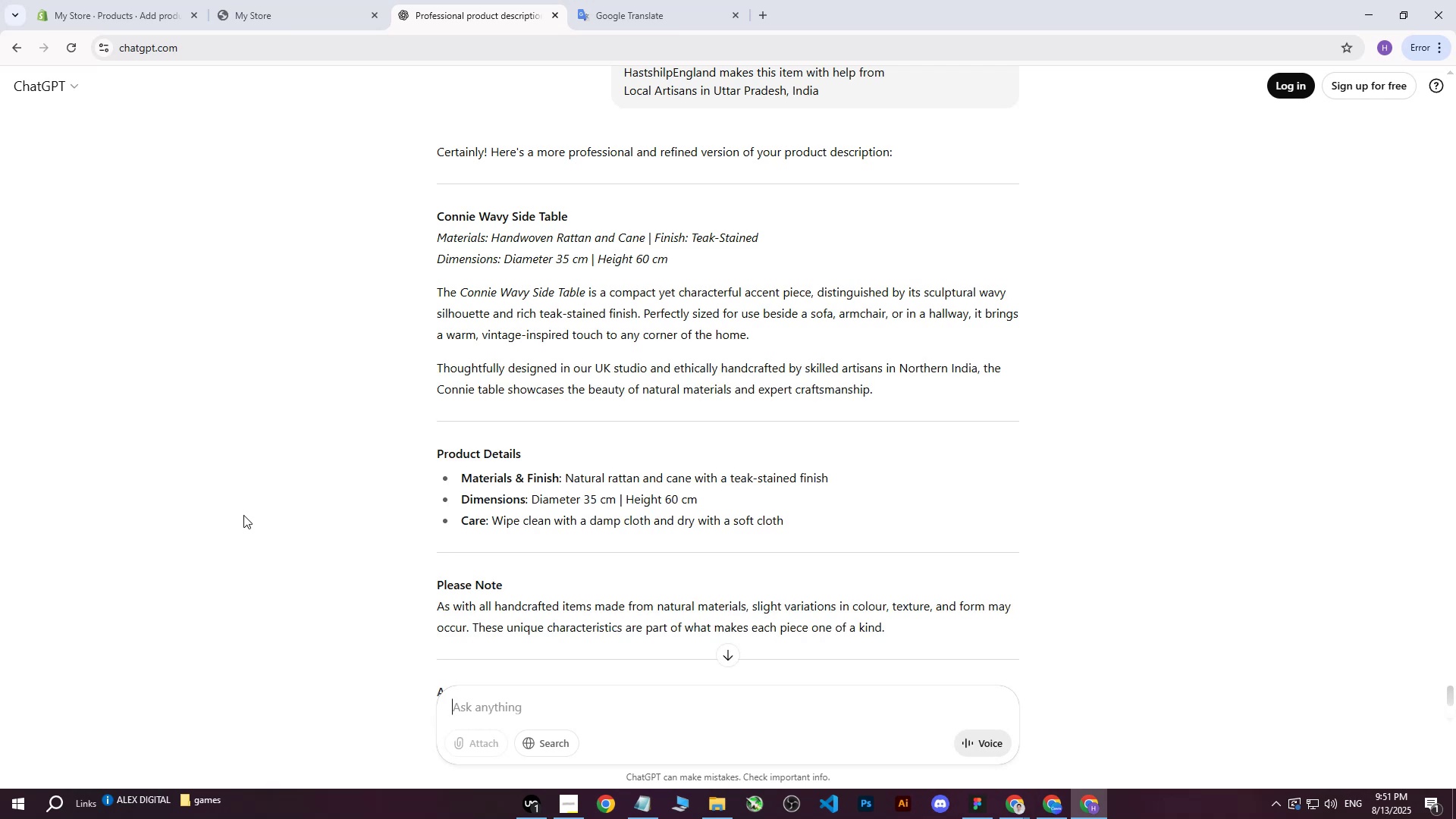 
left_click_drag(start_coordinate=[441, 234], to_coordinate=[959, 519])
 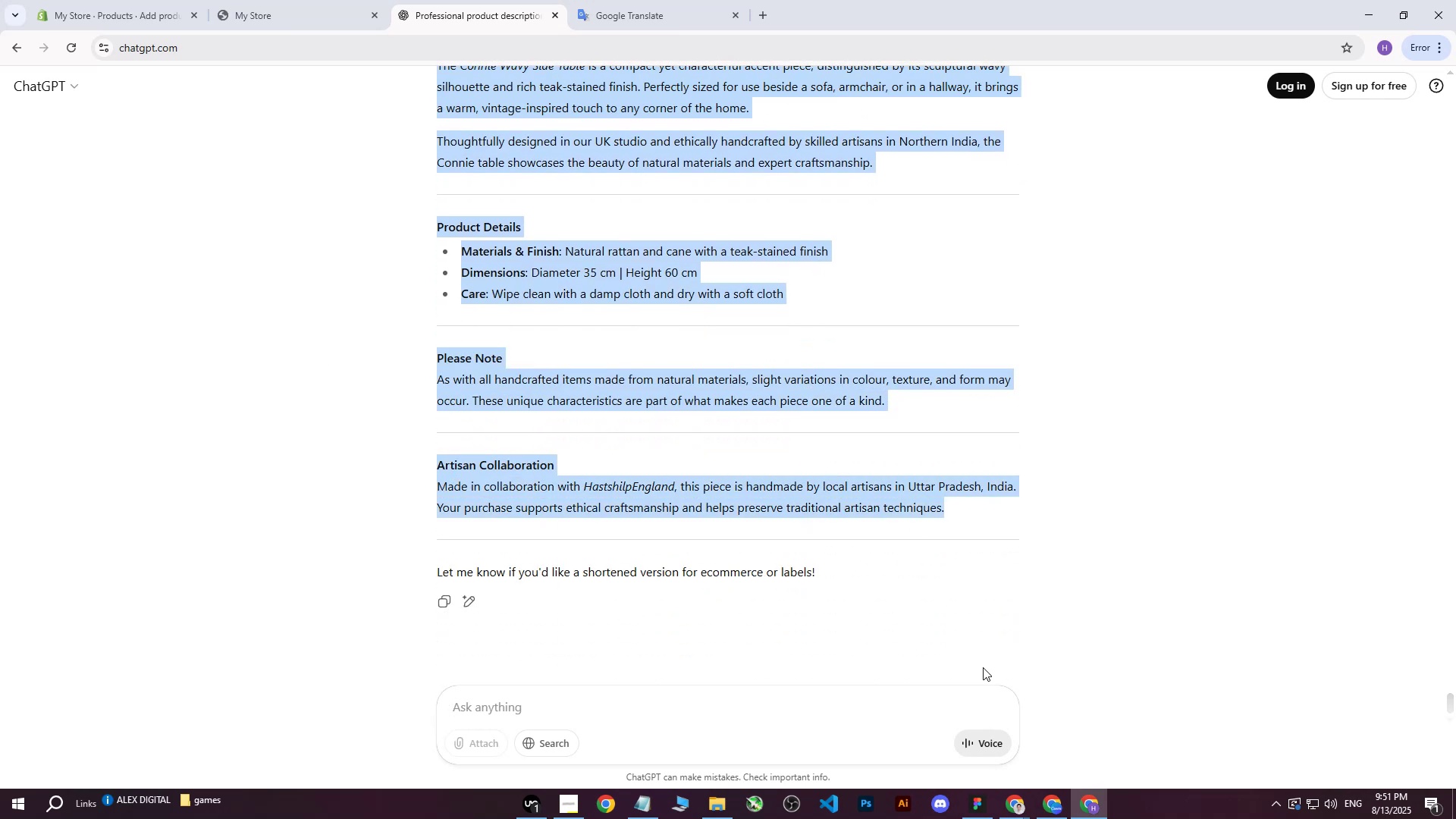 
scroll: coordinate [808, 471], scroll_direction: down, amount: 4.0
 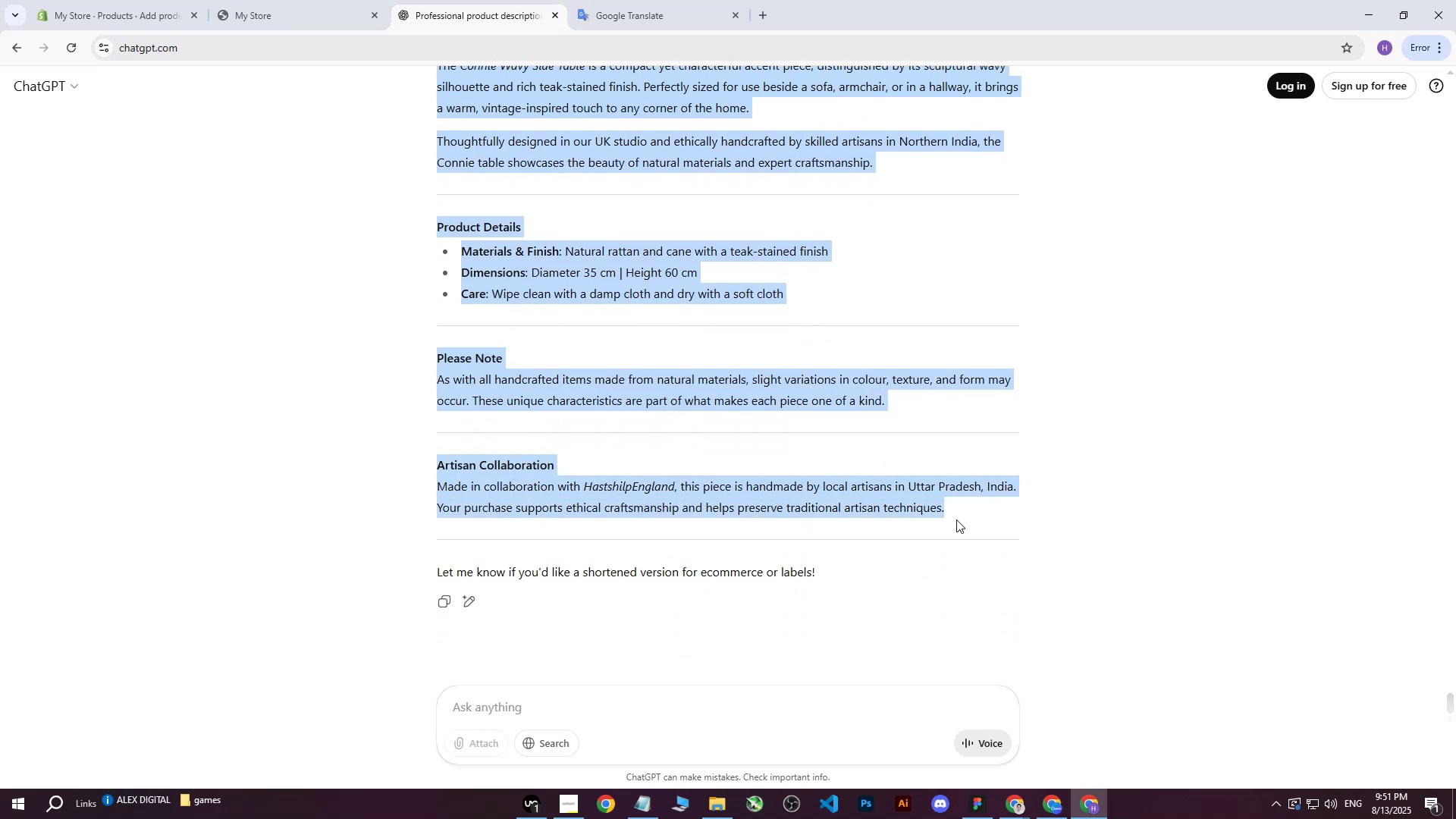 
key(Control+ControlLeft)
 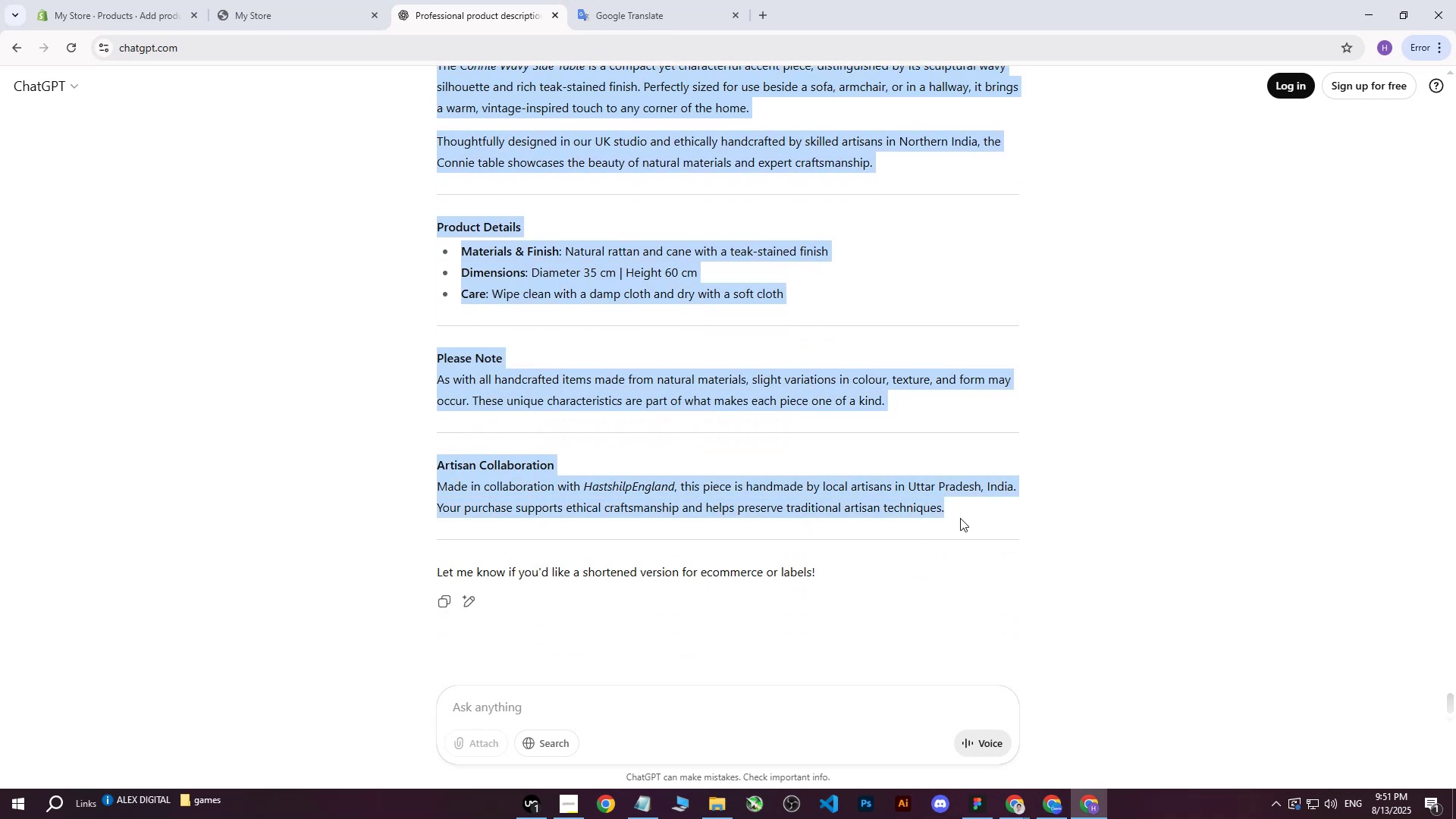 
key(Control+C)
 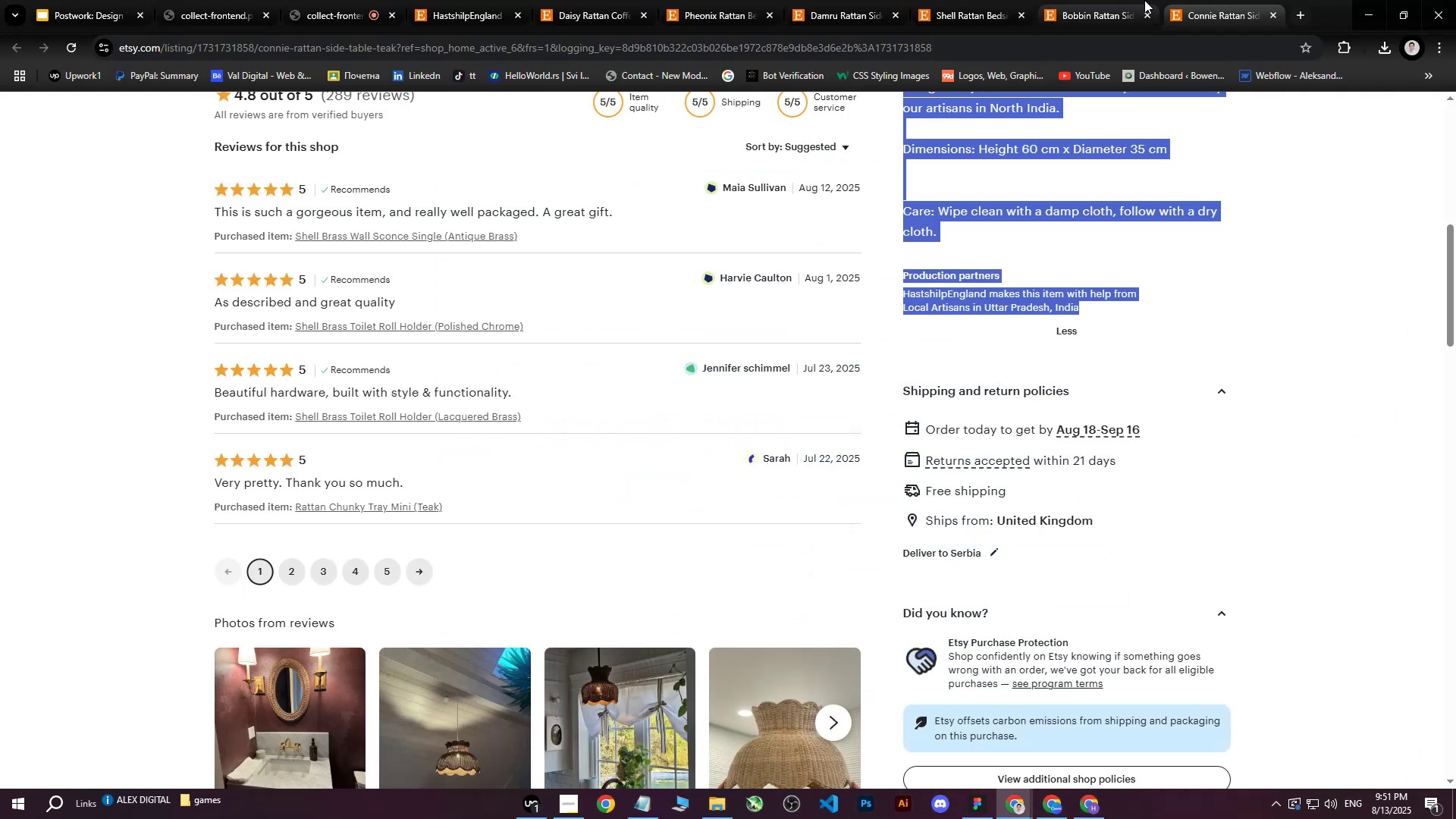 
left_click([1063, 810])
 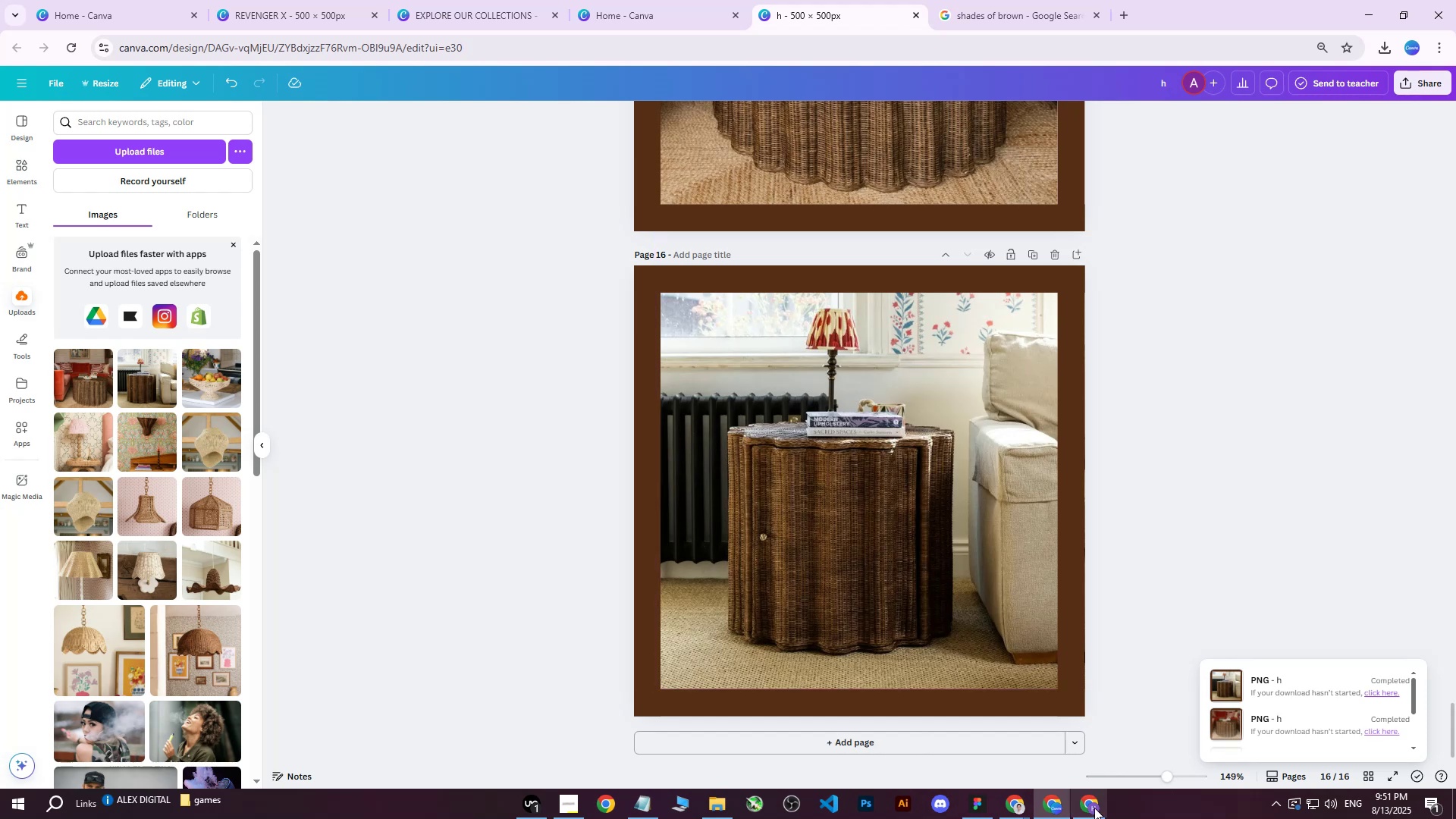 
left_click([1093, 807])
 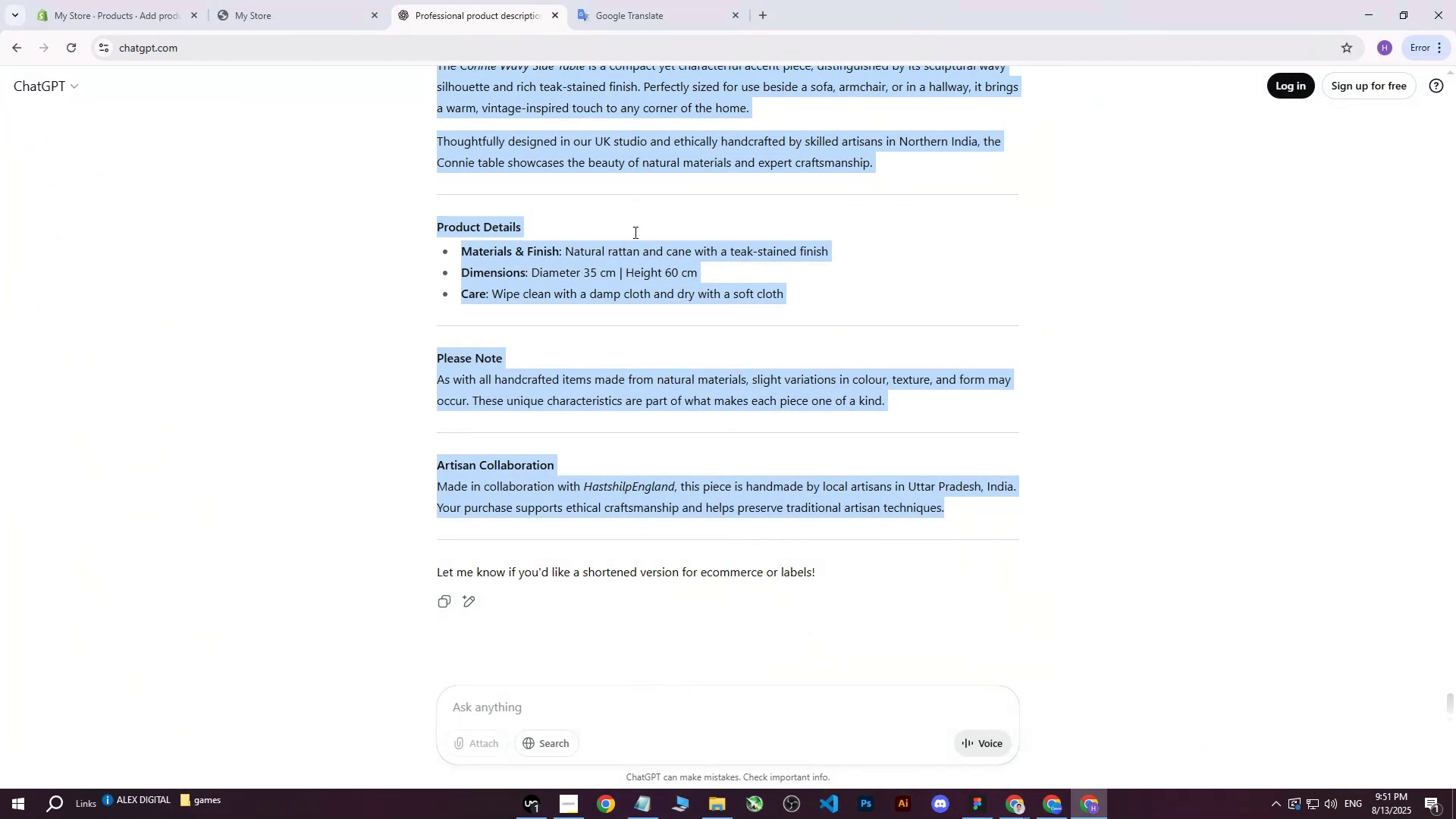 
left_click([135, 0])
 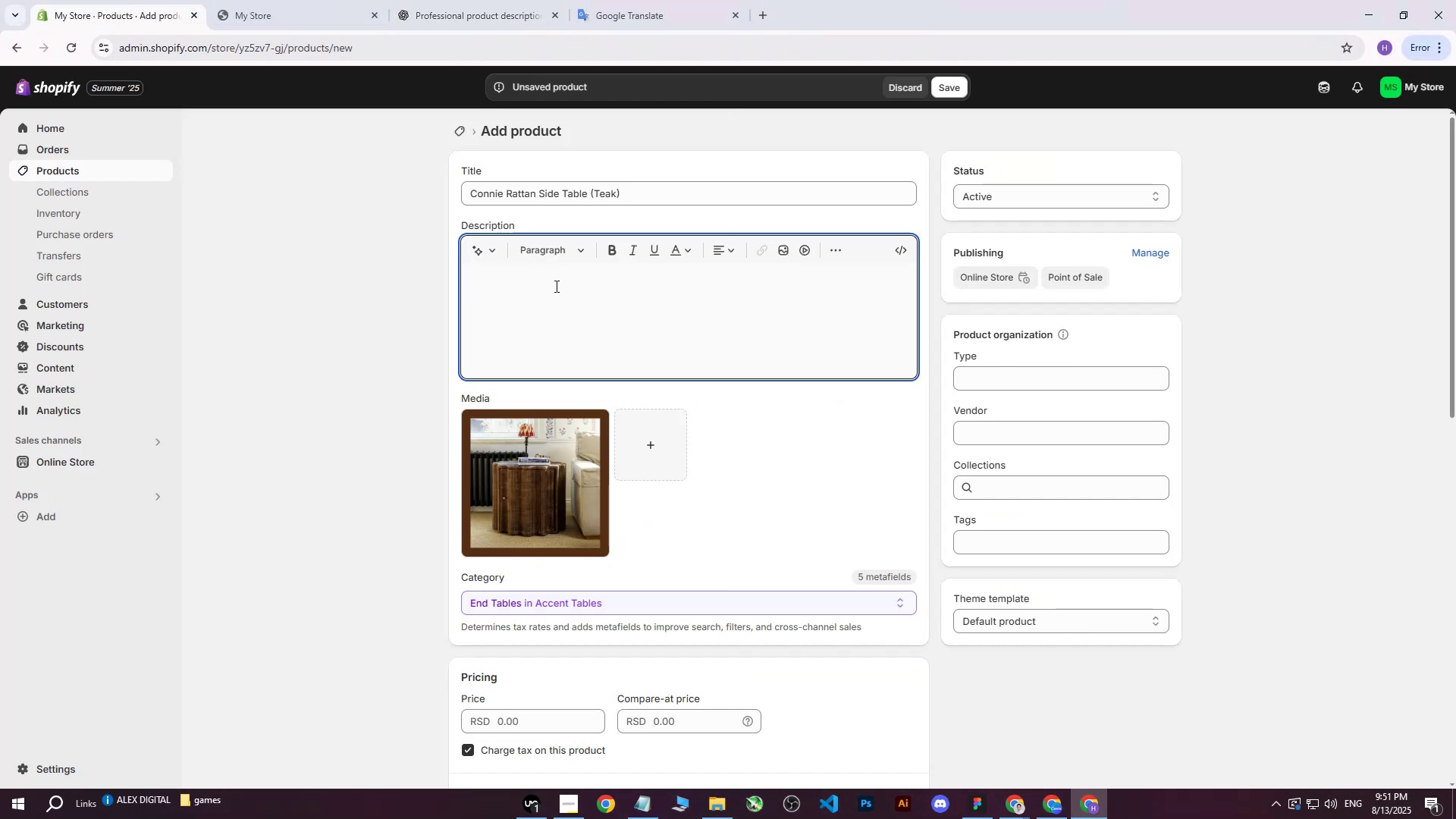 
left_click([554, 287])
 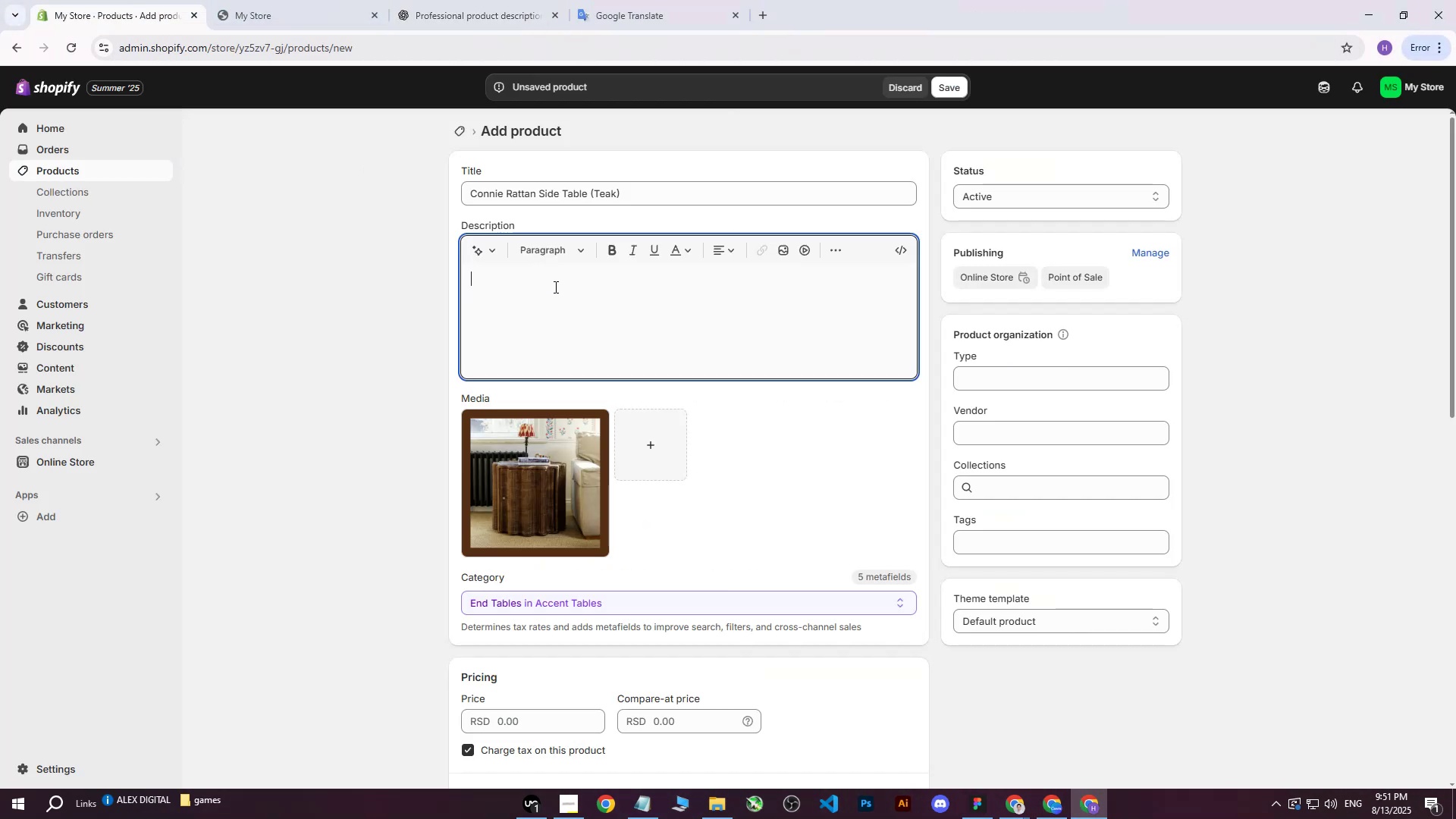 
key(Control+V)
 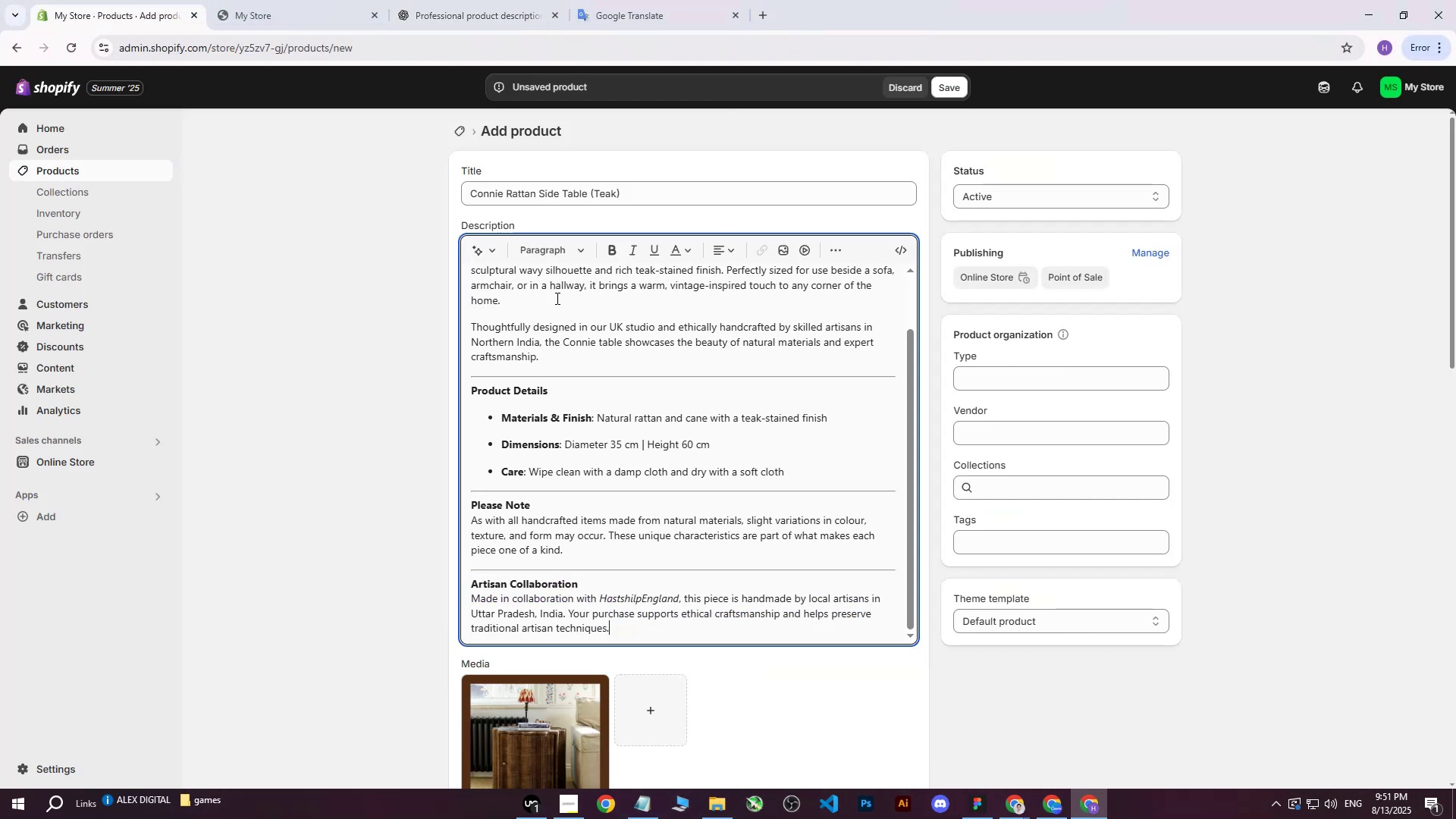 
scroll: coordinate [557, 322], scroll_direction: up, amount: 3.0
 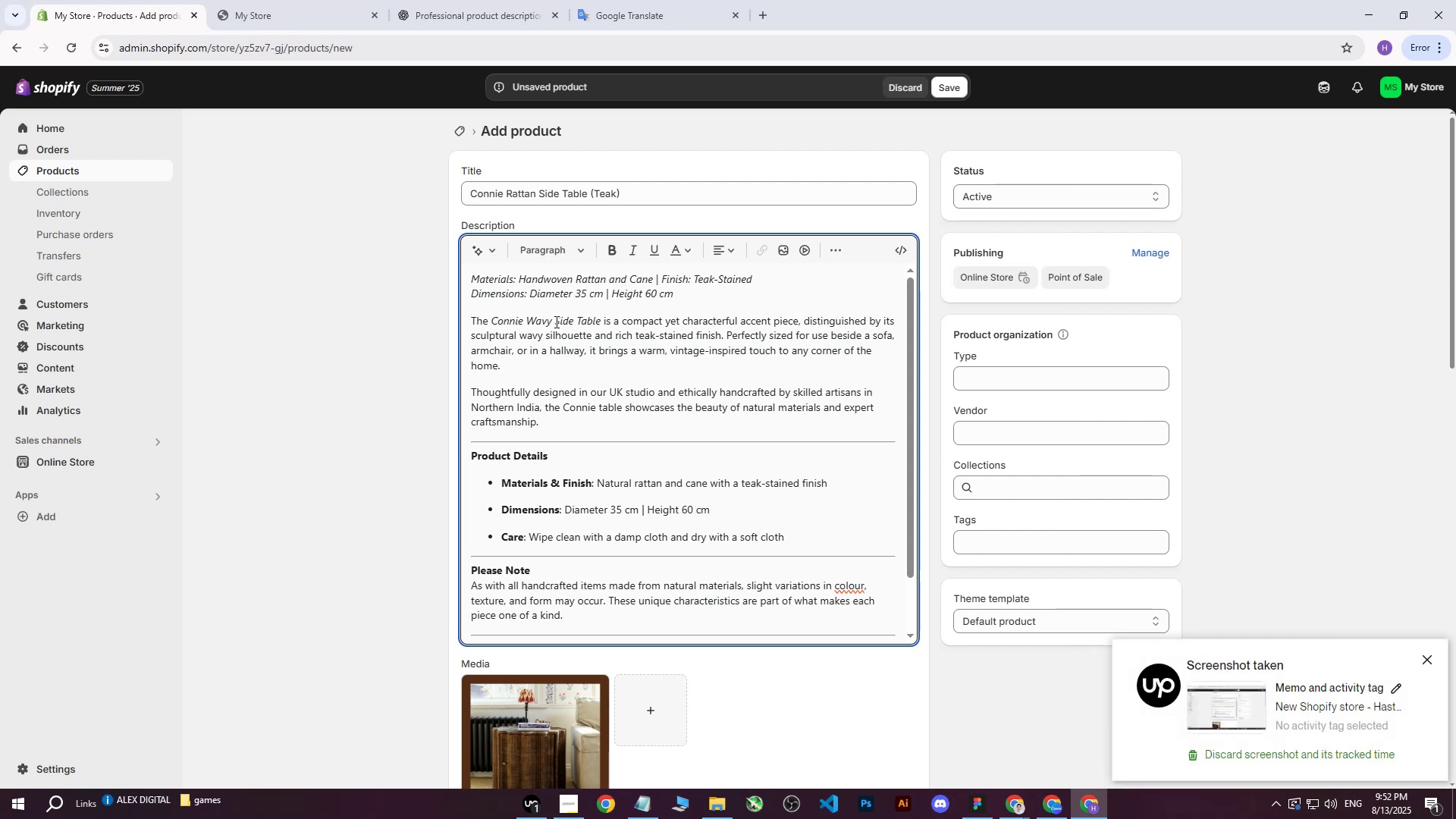 
wait(55.84)
 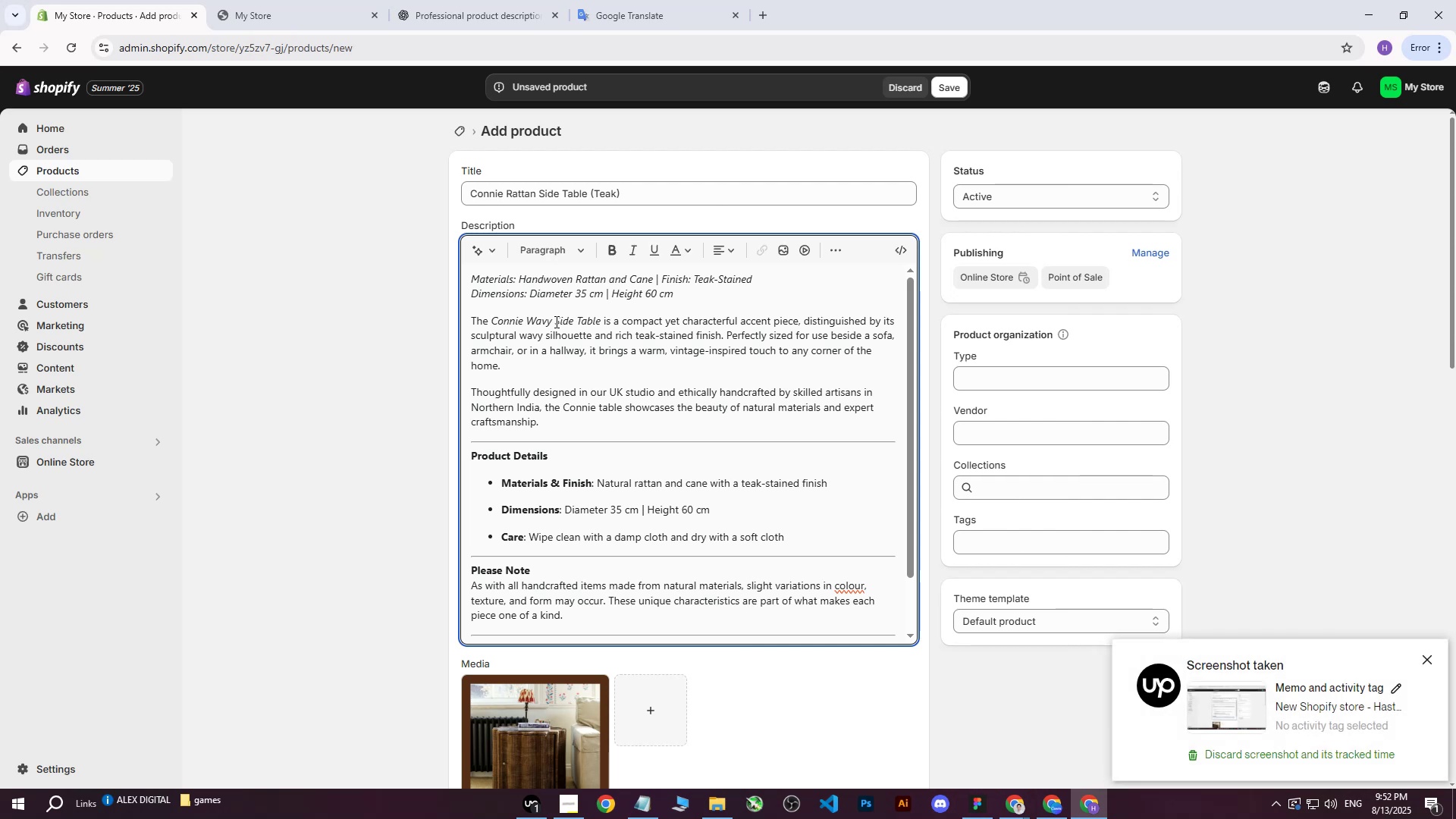 
scroll: coordinate [632, 458], scroll_direction: down, amount: 3.0
 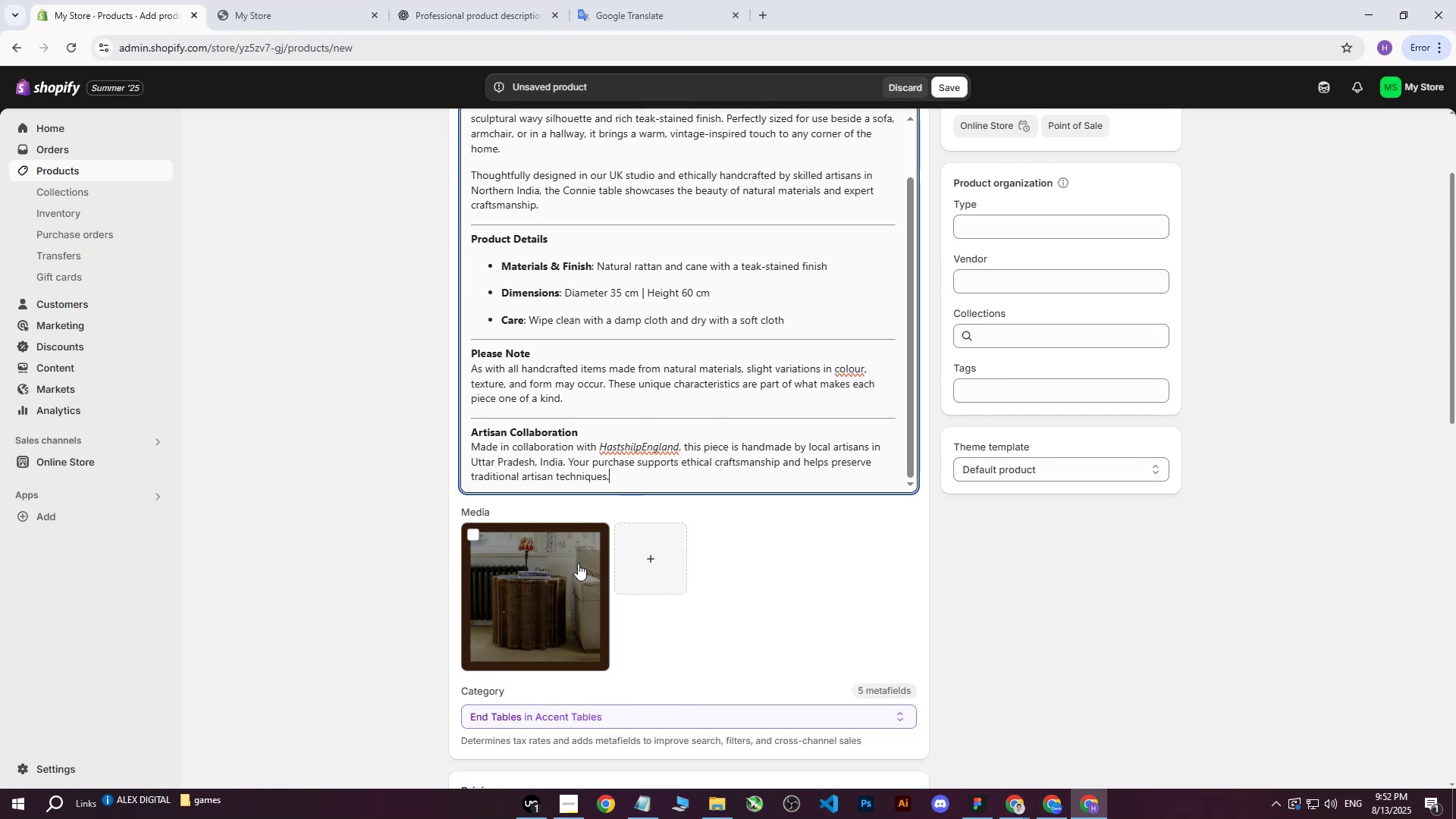 
left_click([570, 570])
 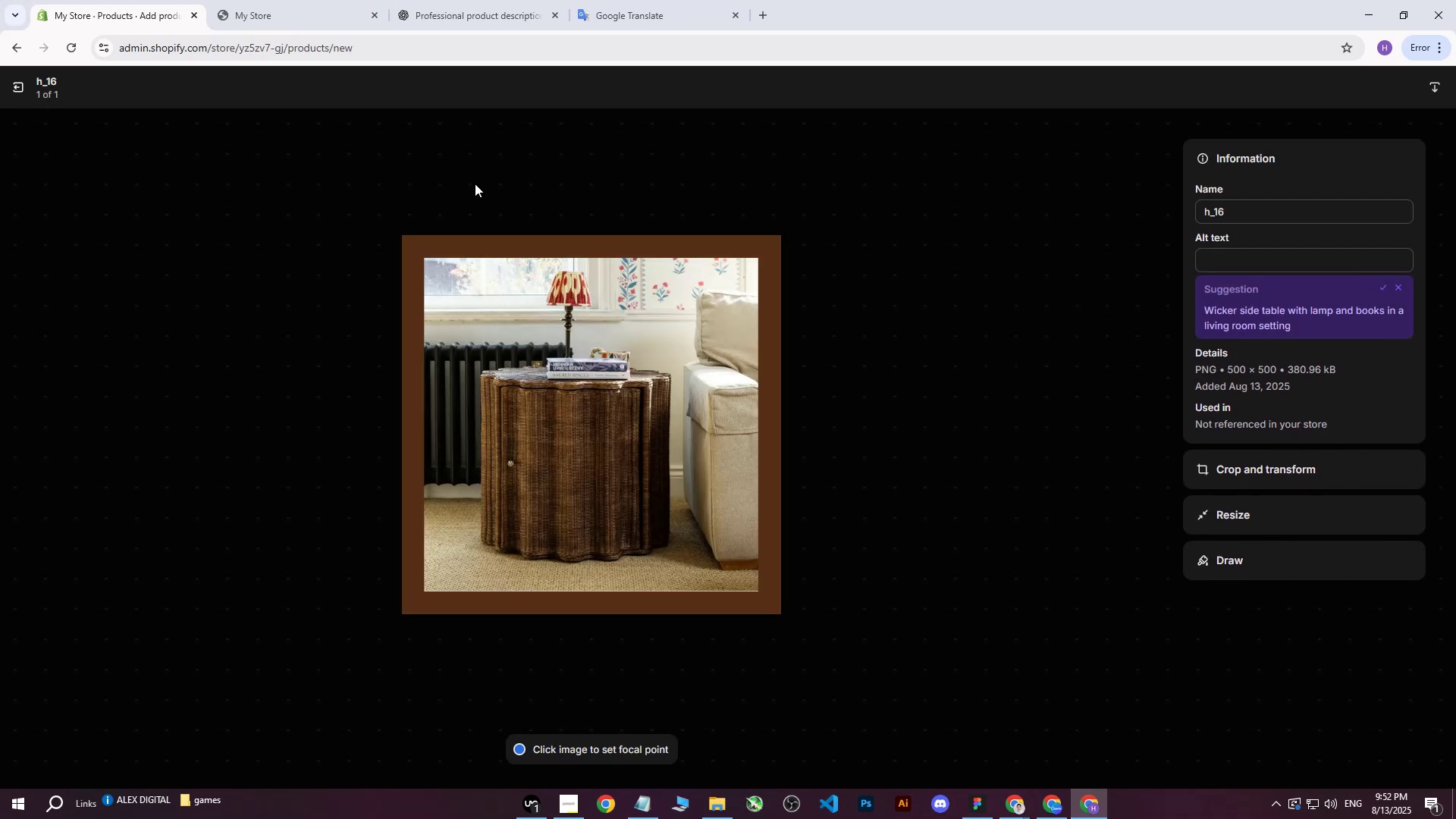 
left_click([24, 91])
 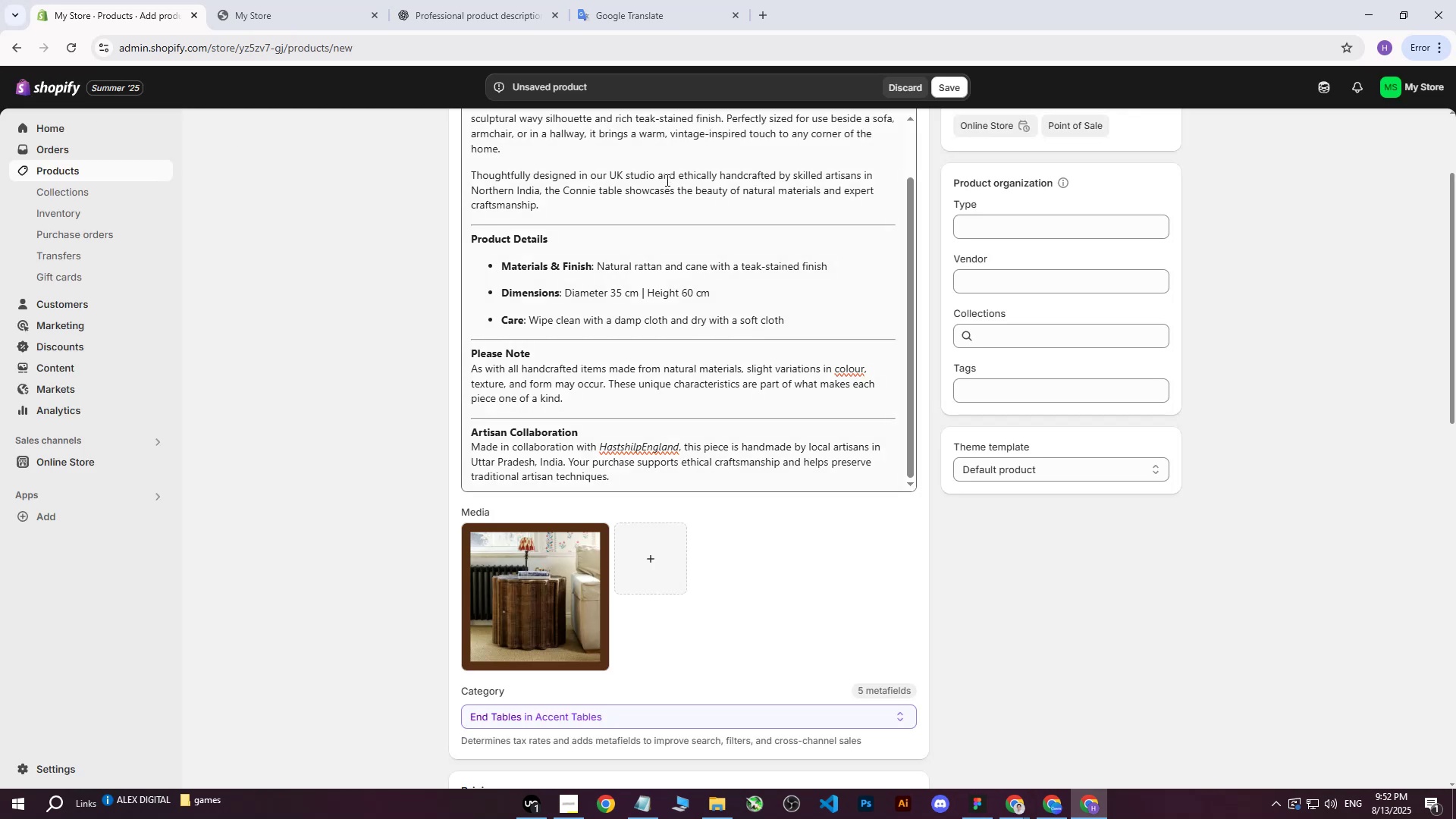 
scroll: coordinate [637, 229], scroll_direction: up, amount: 16.0
 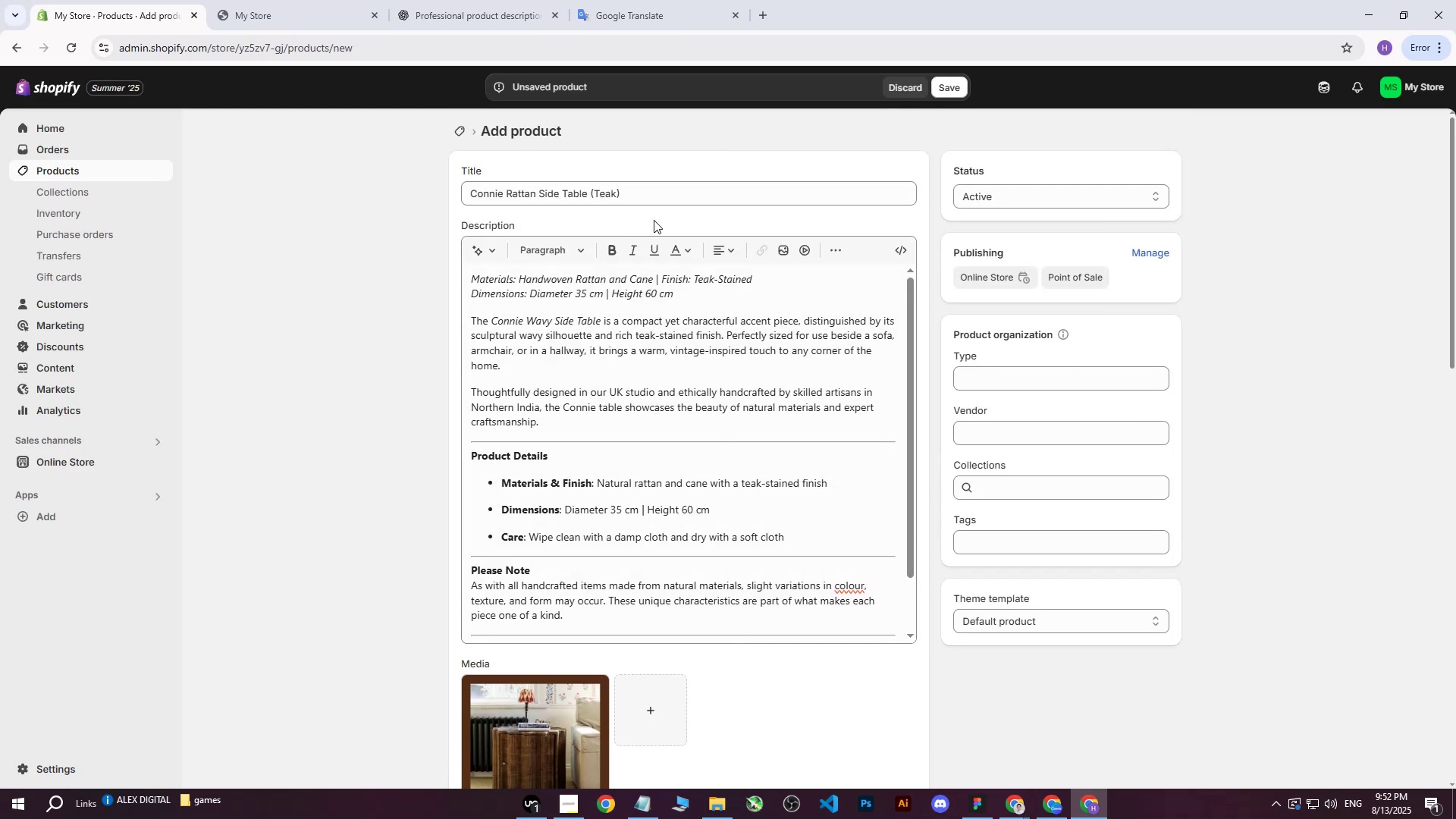 
left_click_drag(start_coordinate=[670, 193], to_coordinate=[384, 187])
 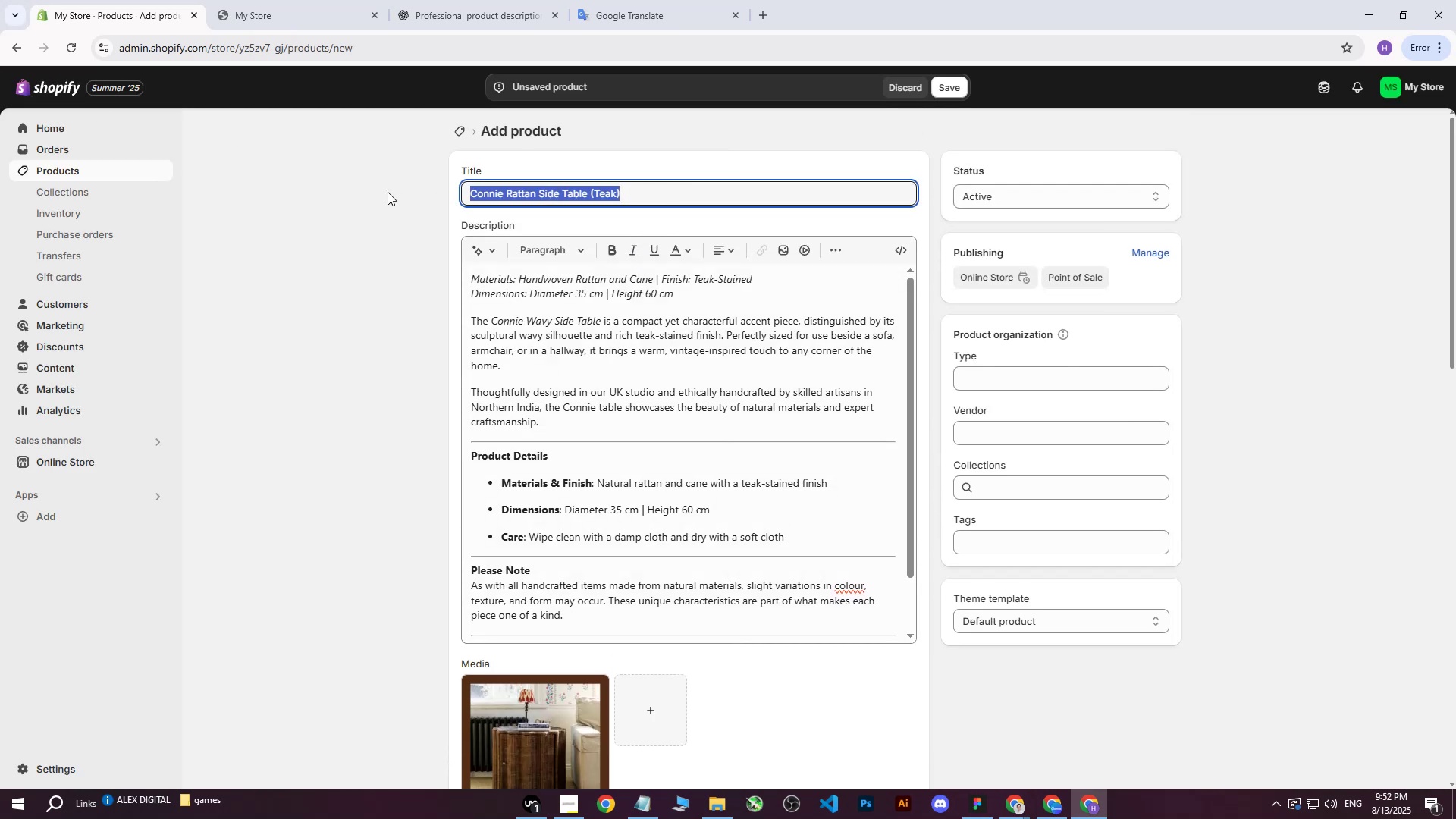 
key(Control+ControlLeft)
 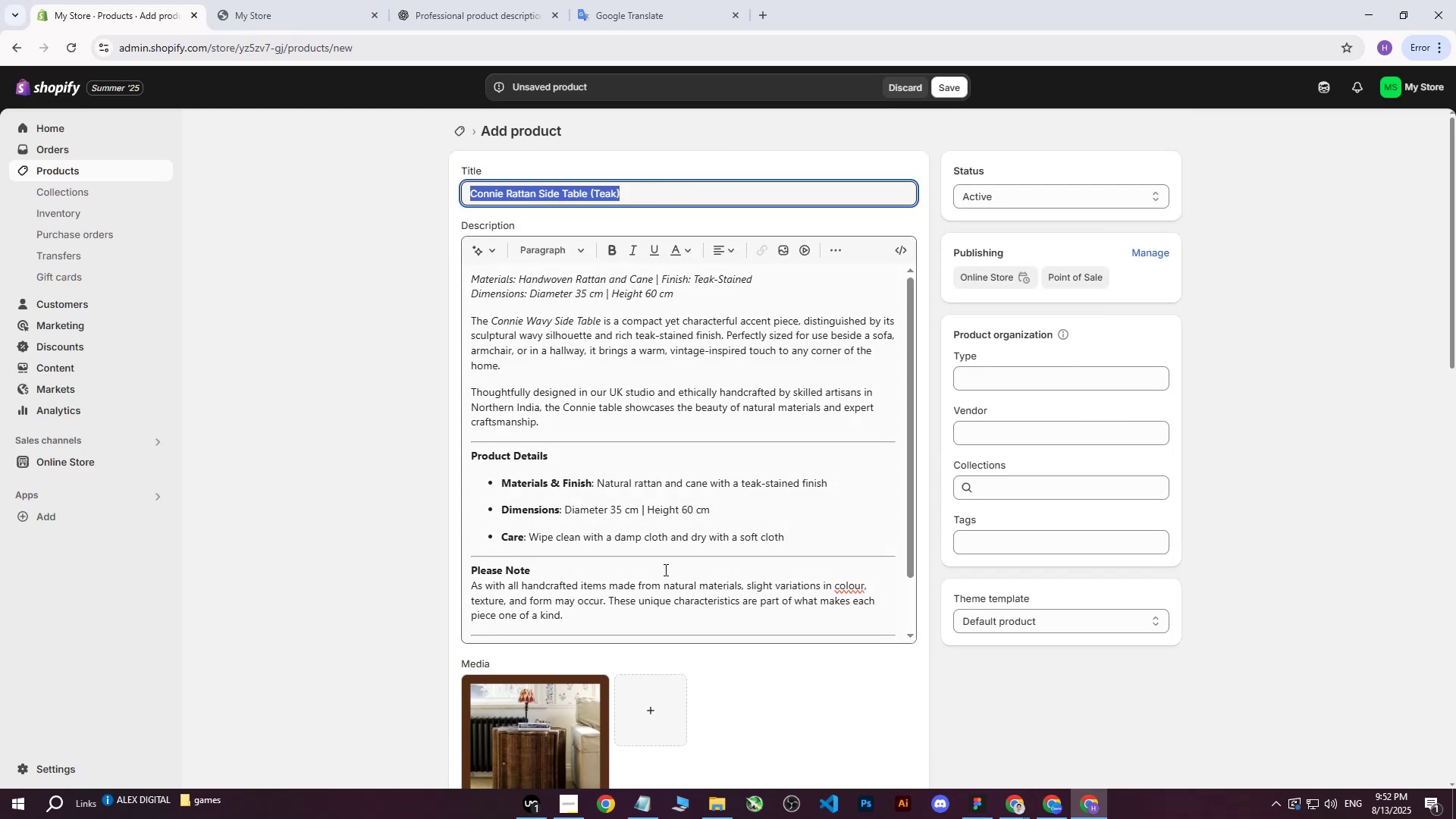 
key(Control+C)
 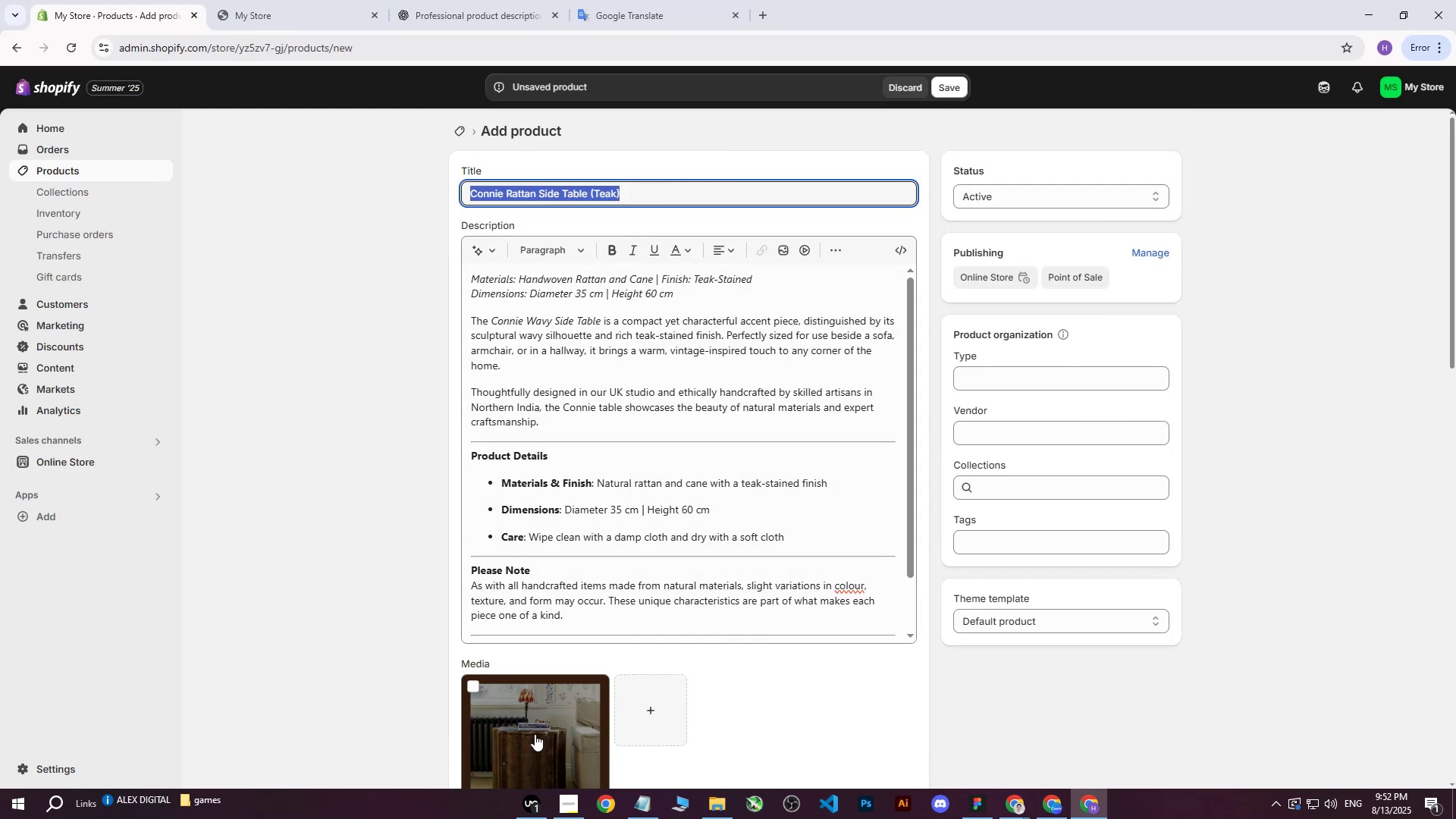 
left_click([531, 735])
 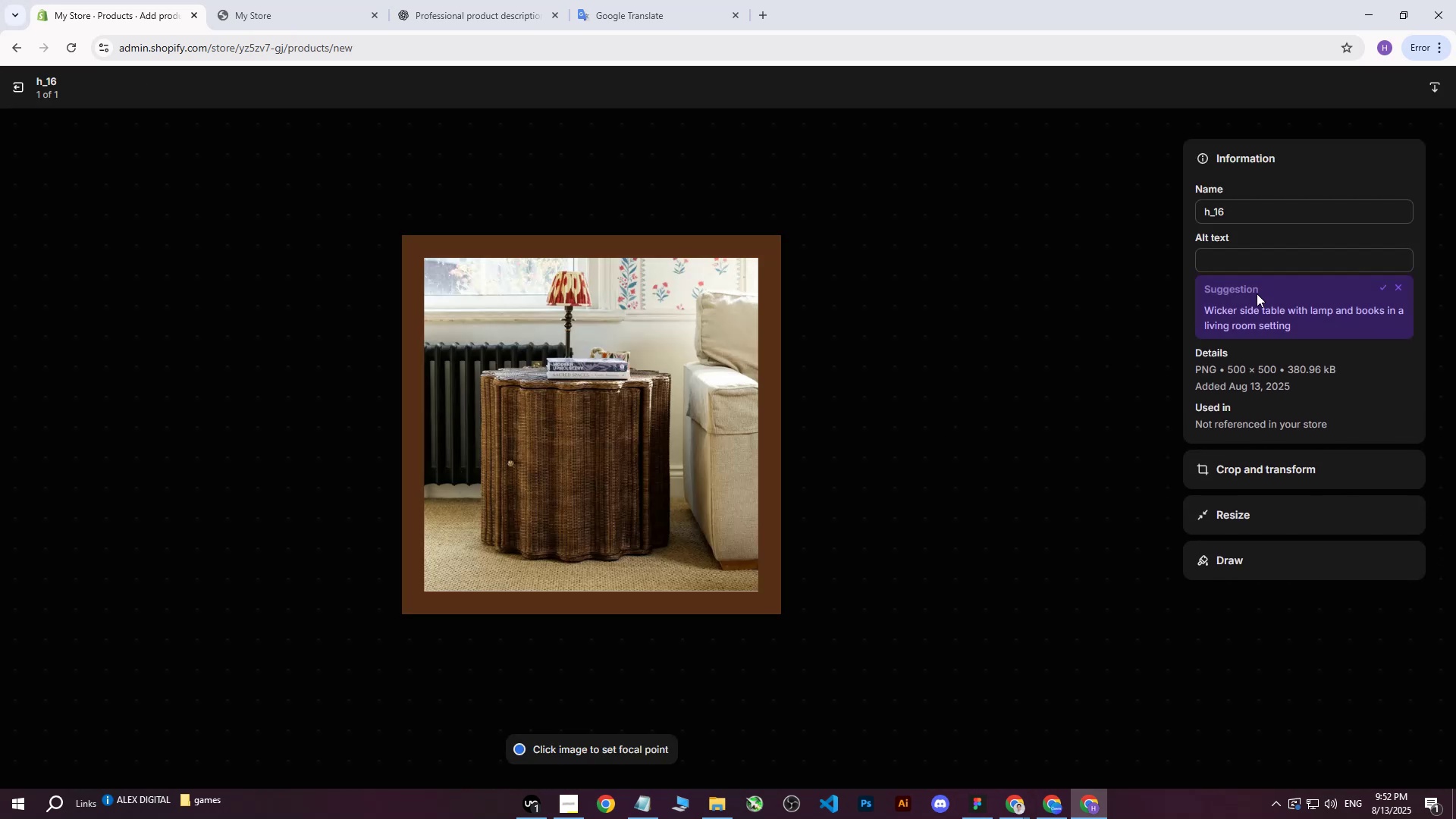 
left_click([1247, 262])
 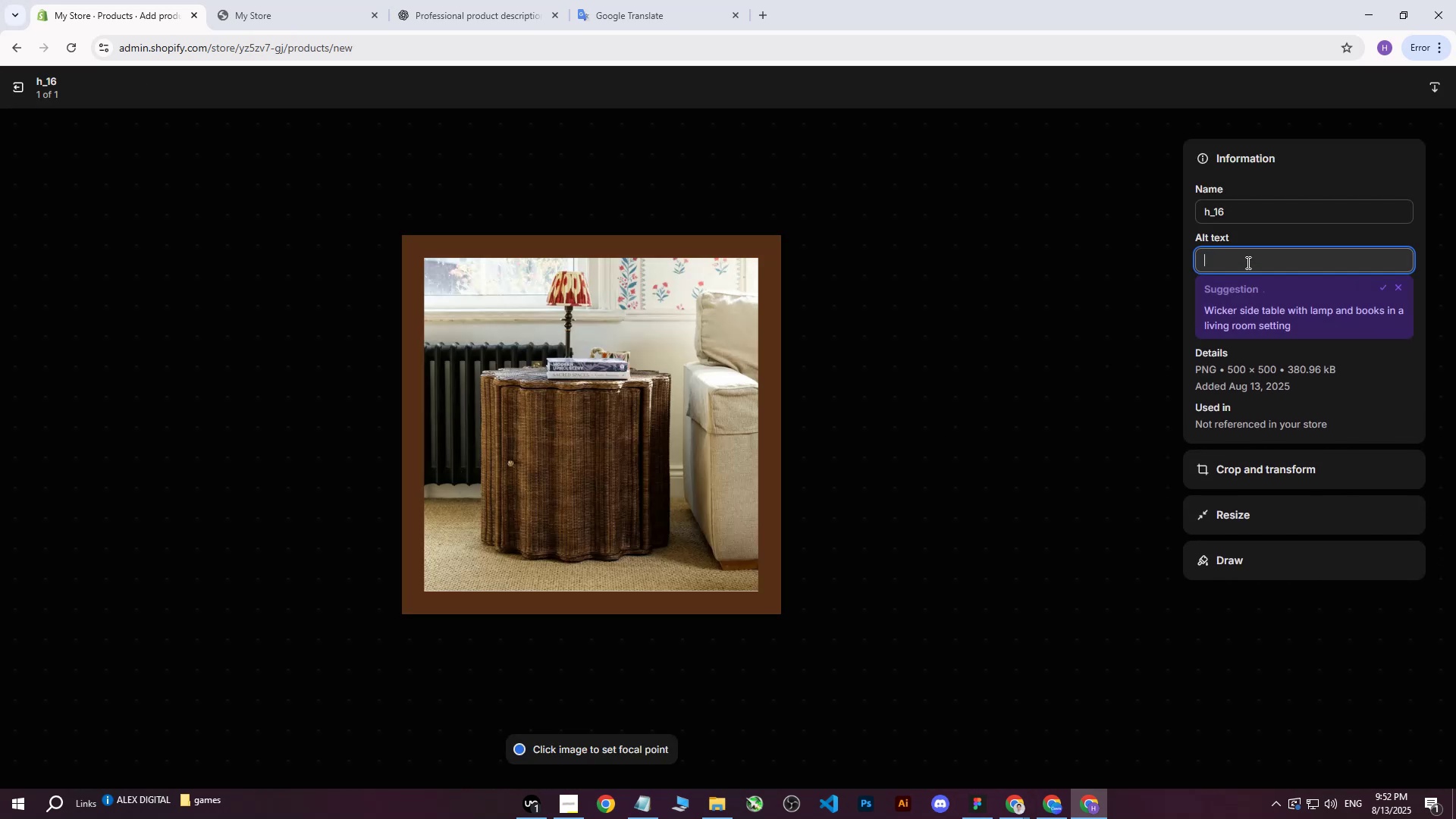 
key(Control+ControlLeft)
 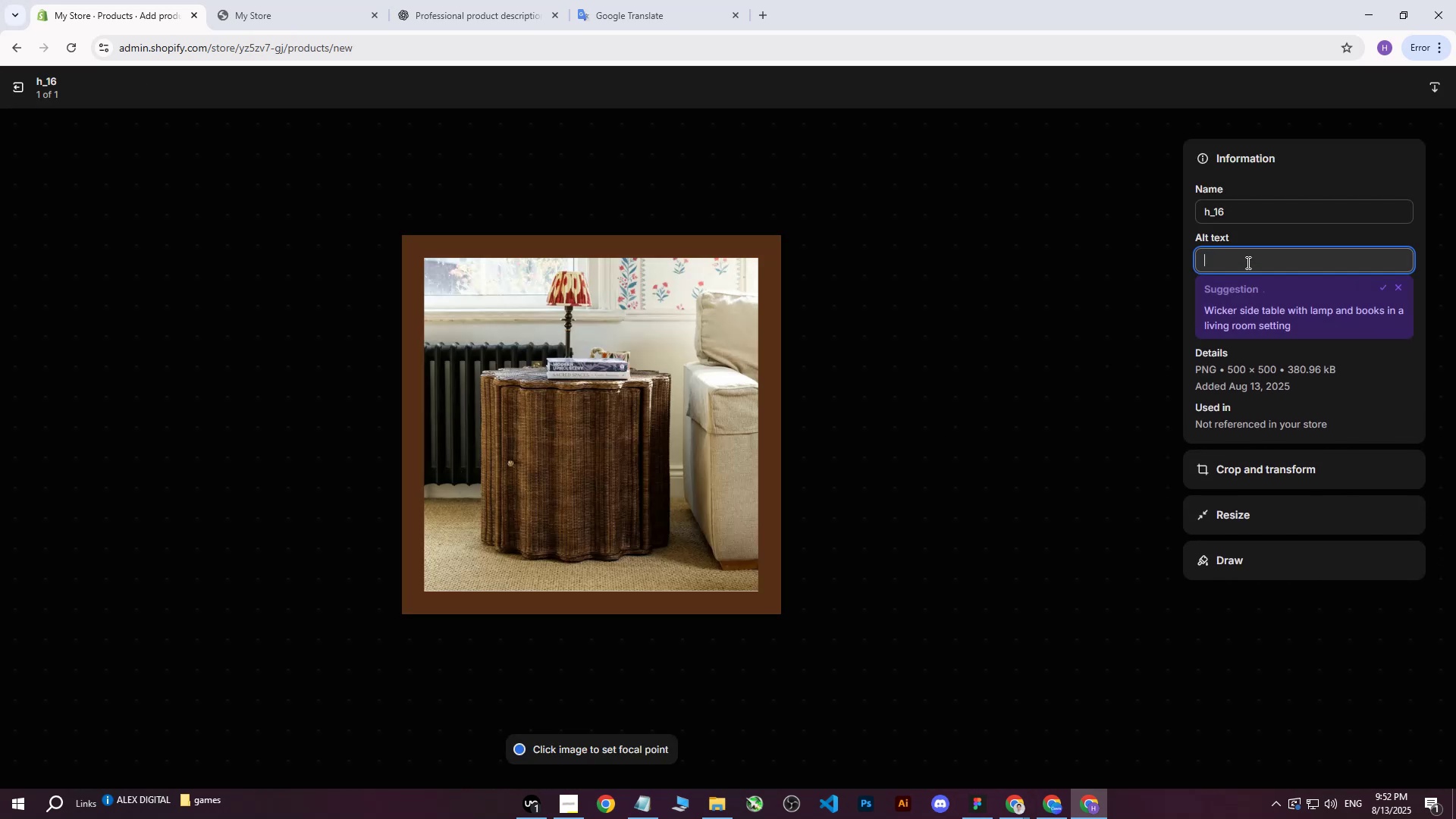 
key(Control+V)
 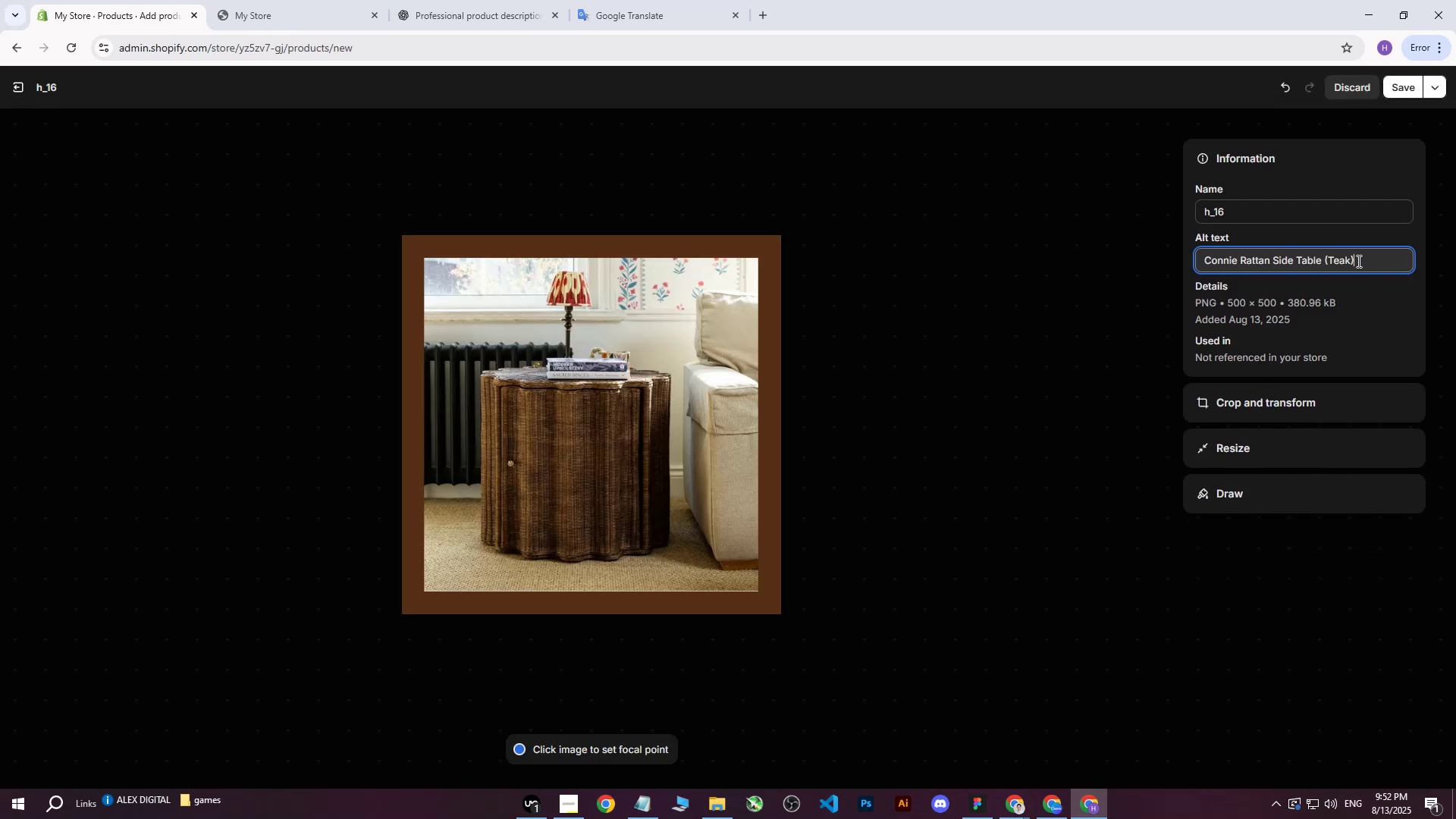 
type( beside couch)
key(Backspace)
key(Backspace)
key(Backspace)
key(Backspace)
key(Backspace)
key(Backspace)
type(in room beside couch with lampo)
key(Backspace)
type( on it.)
 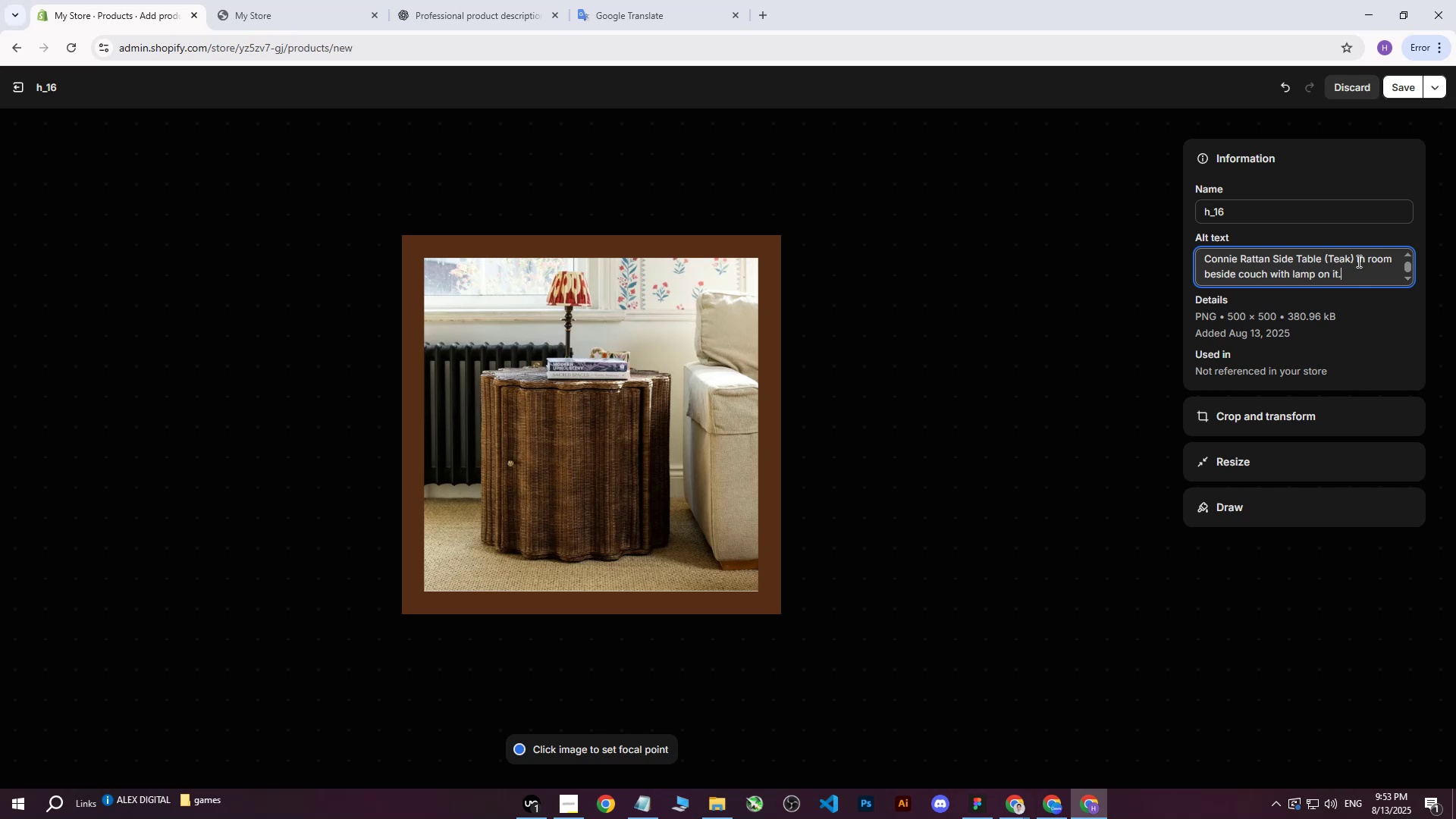 
left_click([1397, 89])
 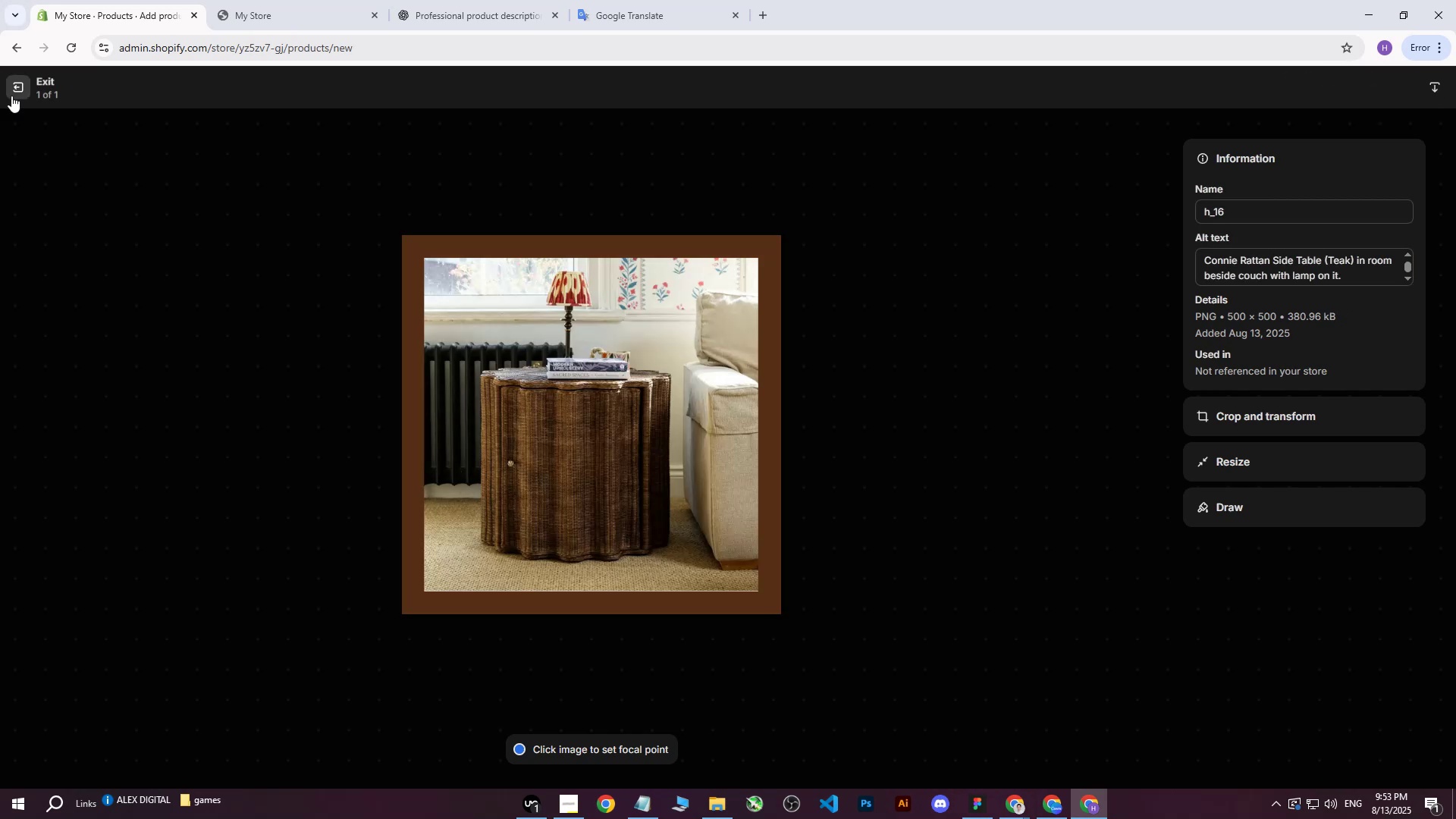 
left_click([18, 89])
 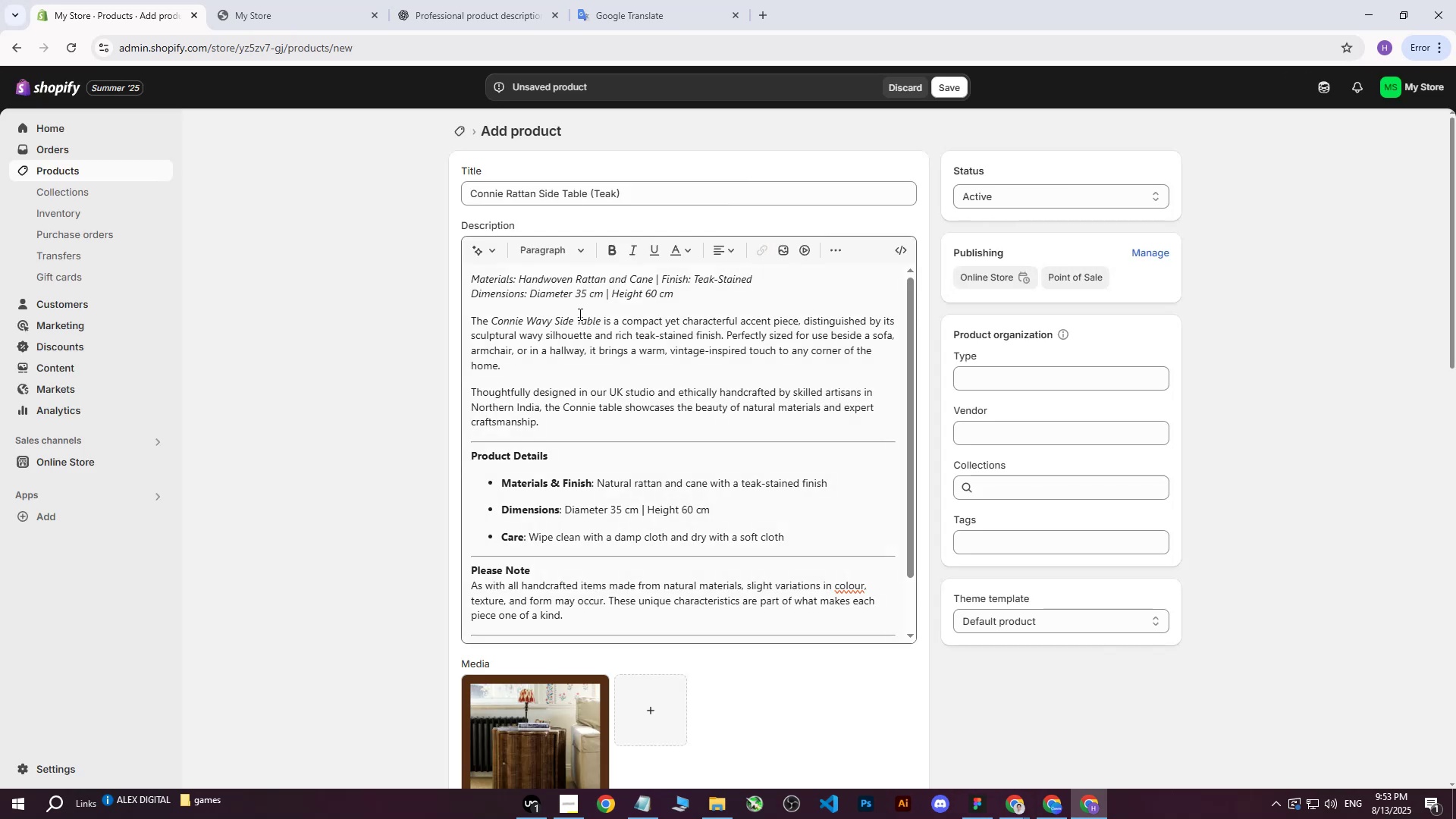 
scroll: coordinate [810, 657], scroll_direction: down, amount: 12.0
 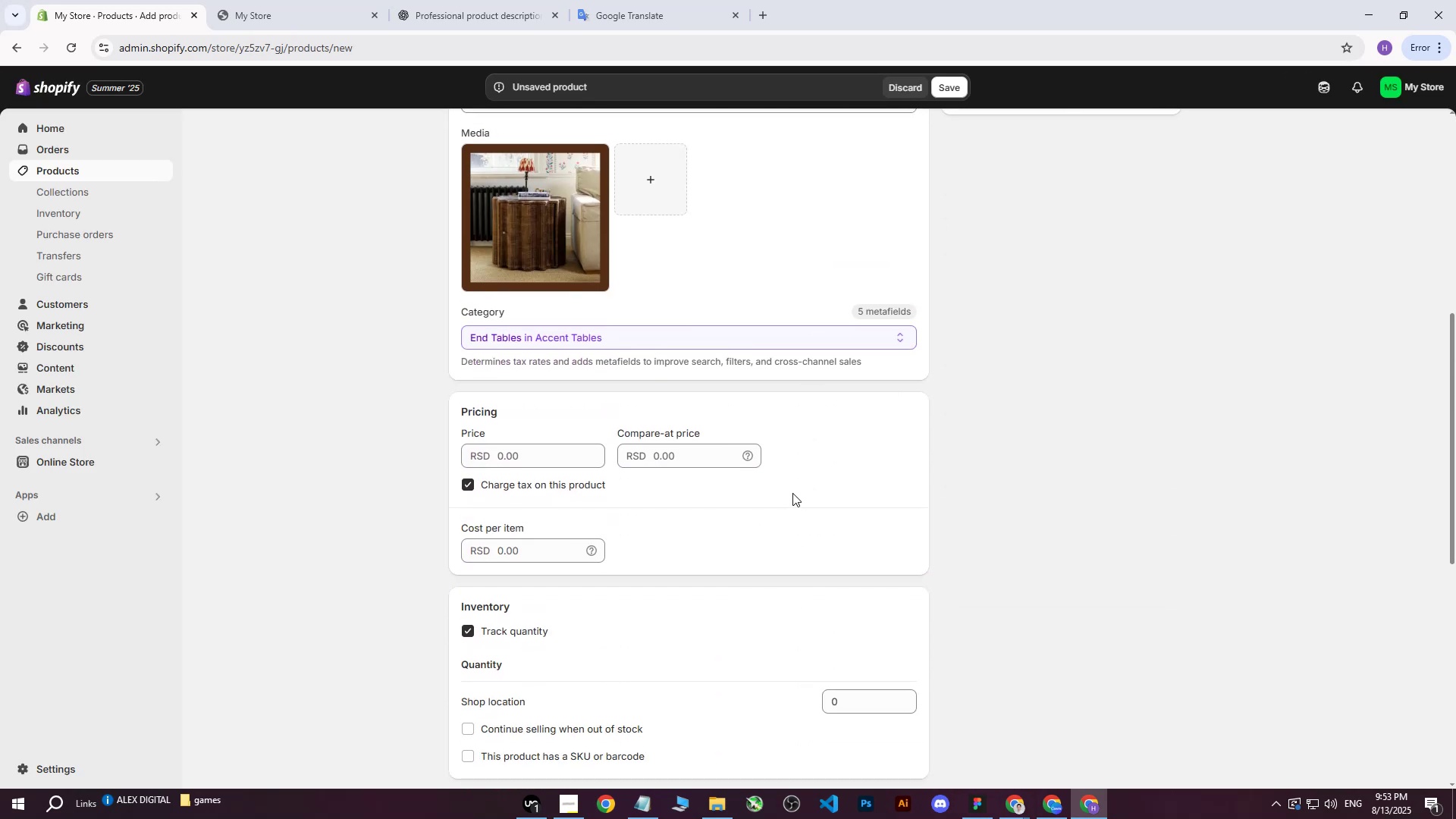 
scroll: coordinate [792, 493], scroll_direction: up, amount: 1.0
 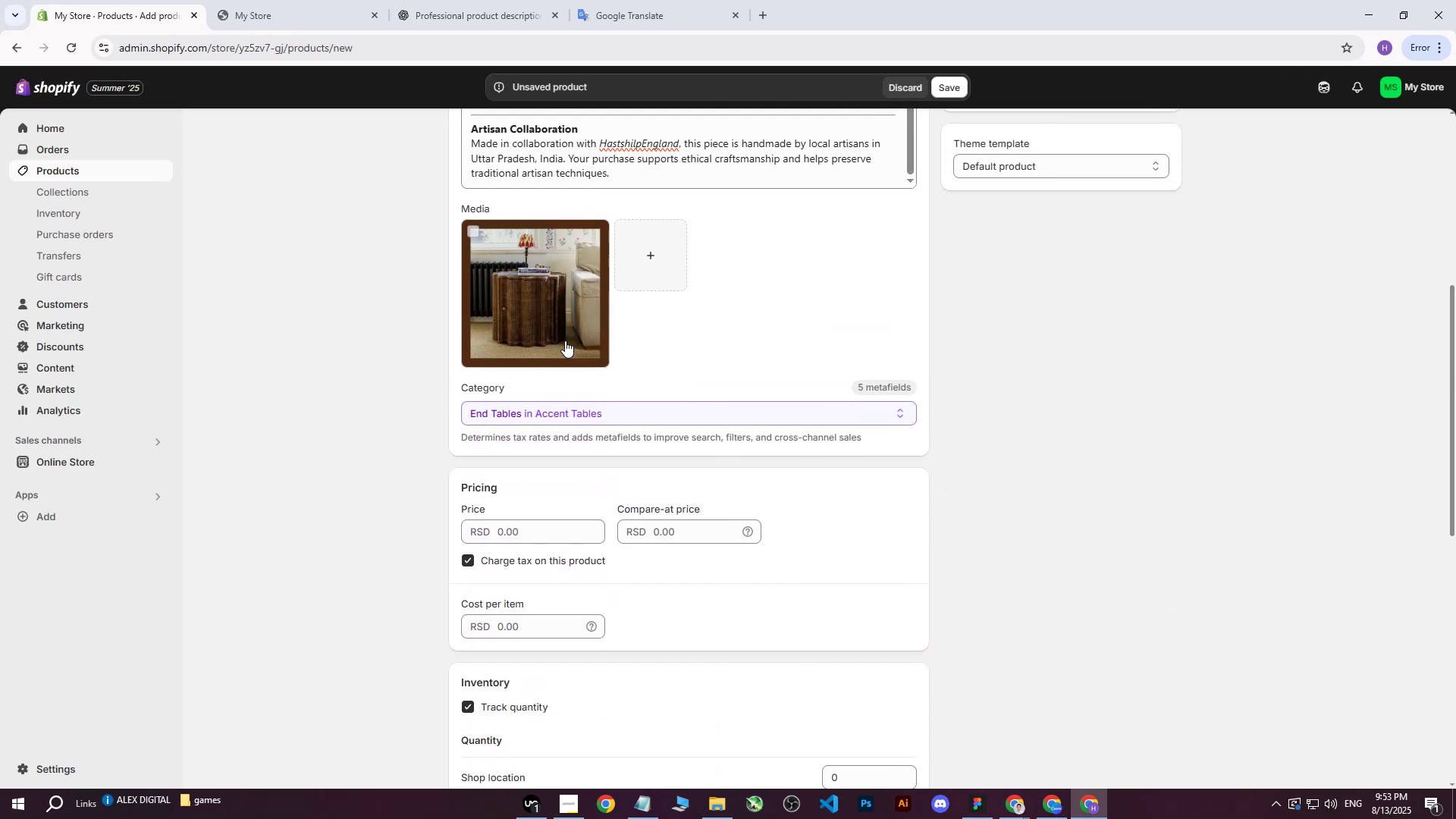 
left_click([548, 323])
 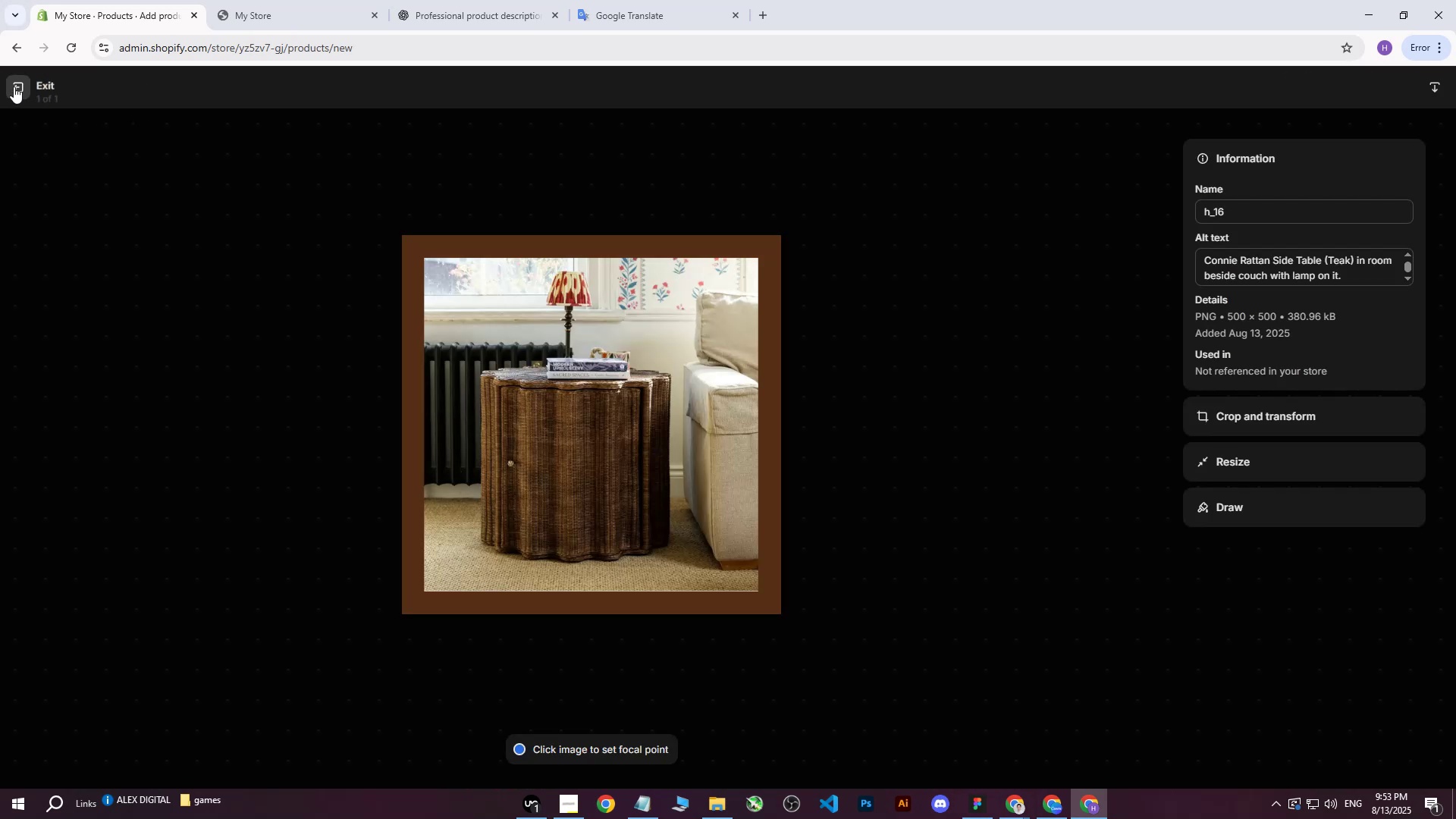 
left_click([14, 86])
 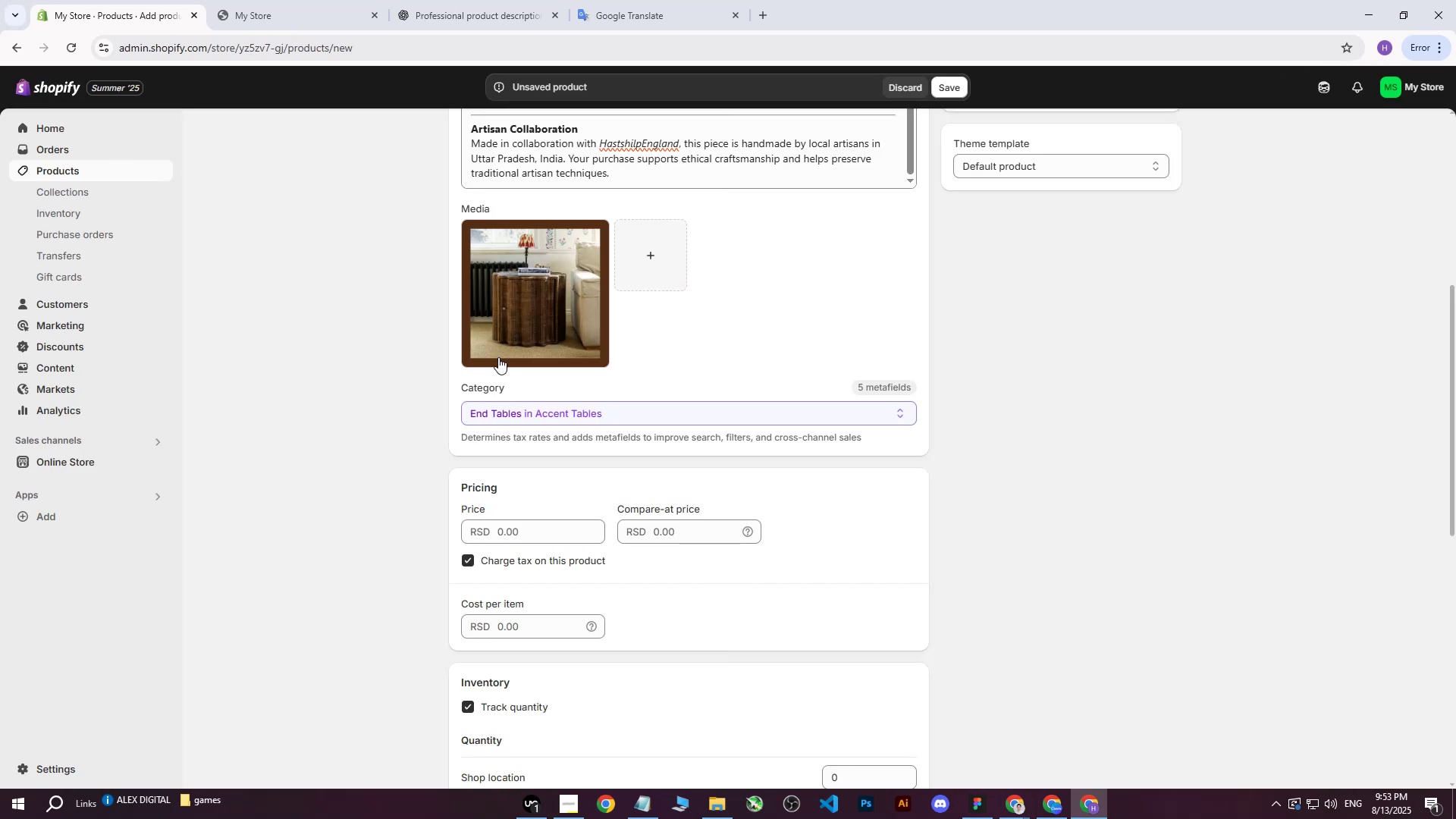 
scroll: coordinate [568, 389], scroll_direction: down, amount: 2.0
 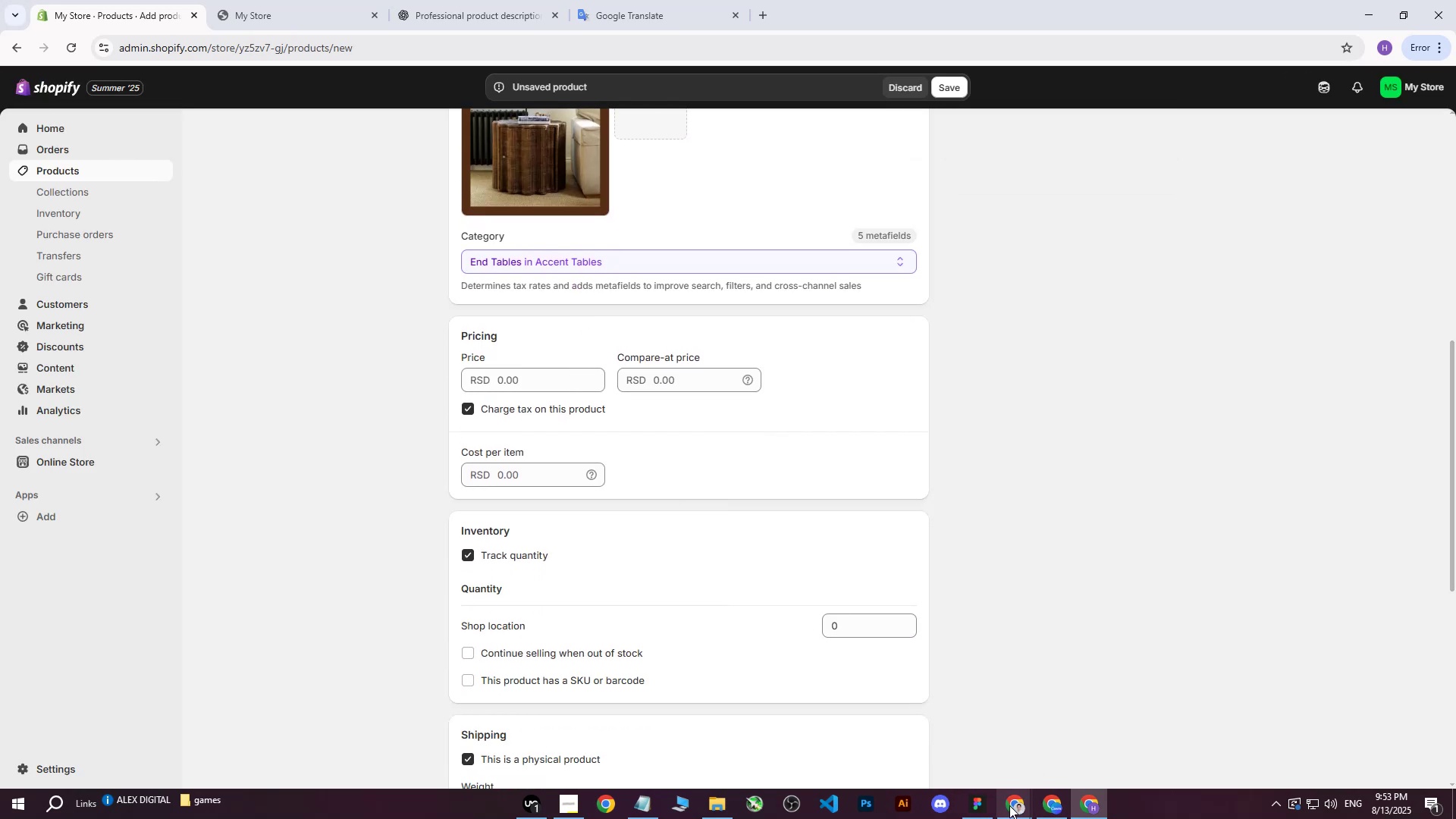 
double_click([963, 744])
 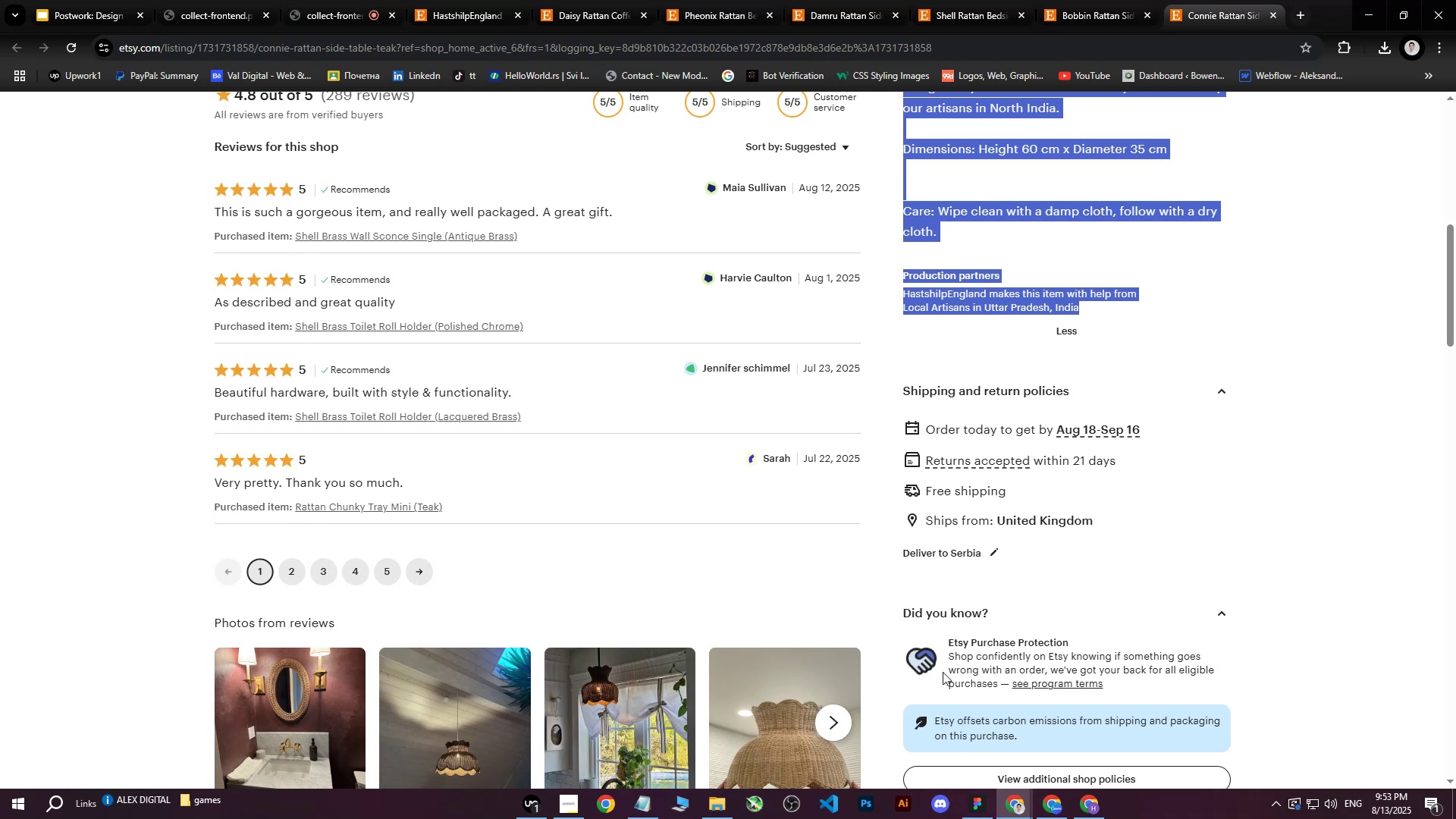 
scroll: coordinate [937, 637], scroll_direction: up, amount: 18.0
 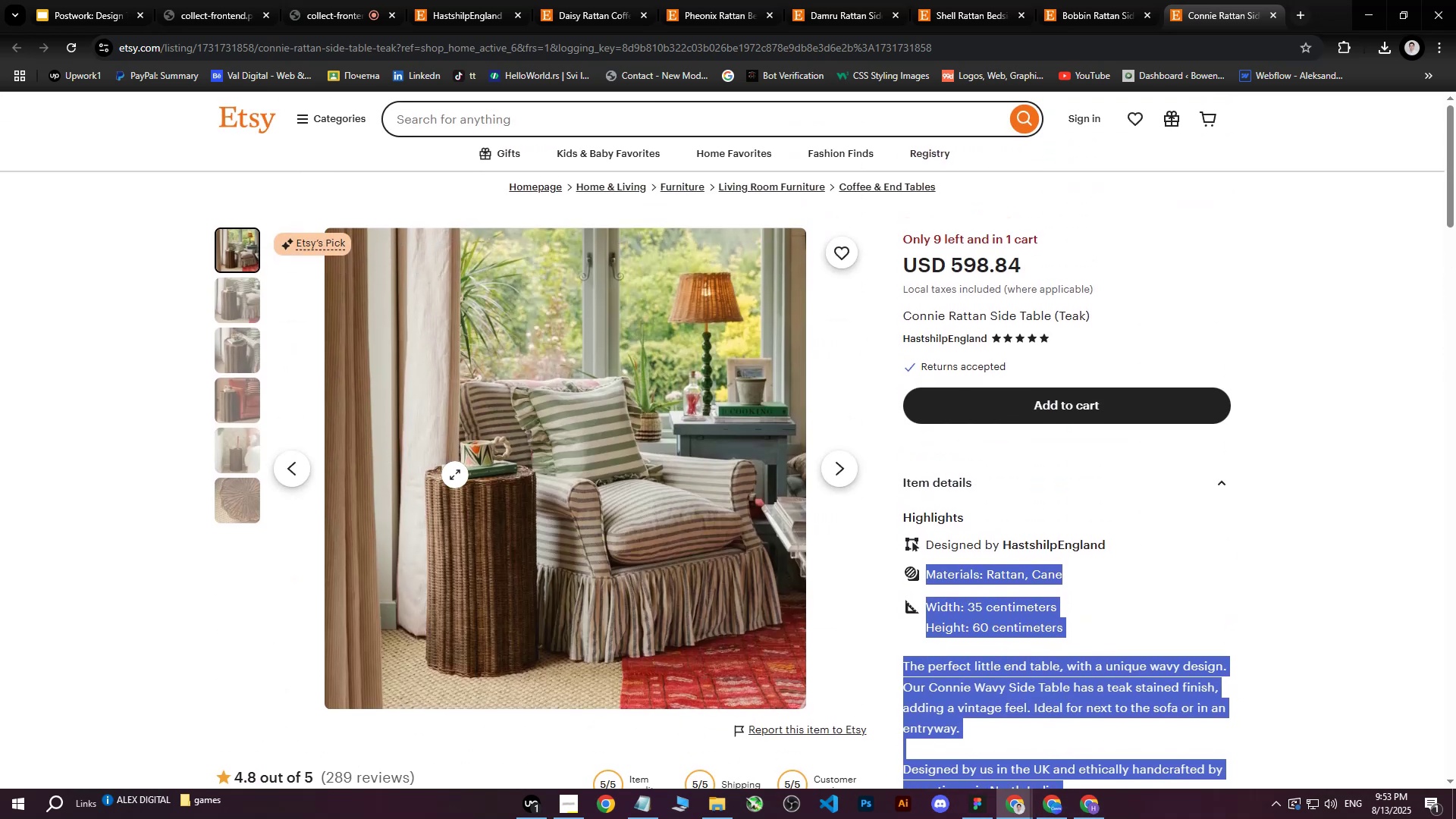 
double_click([1190, 0])
 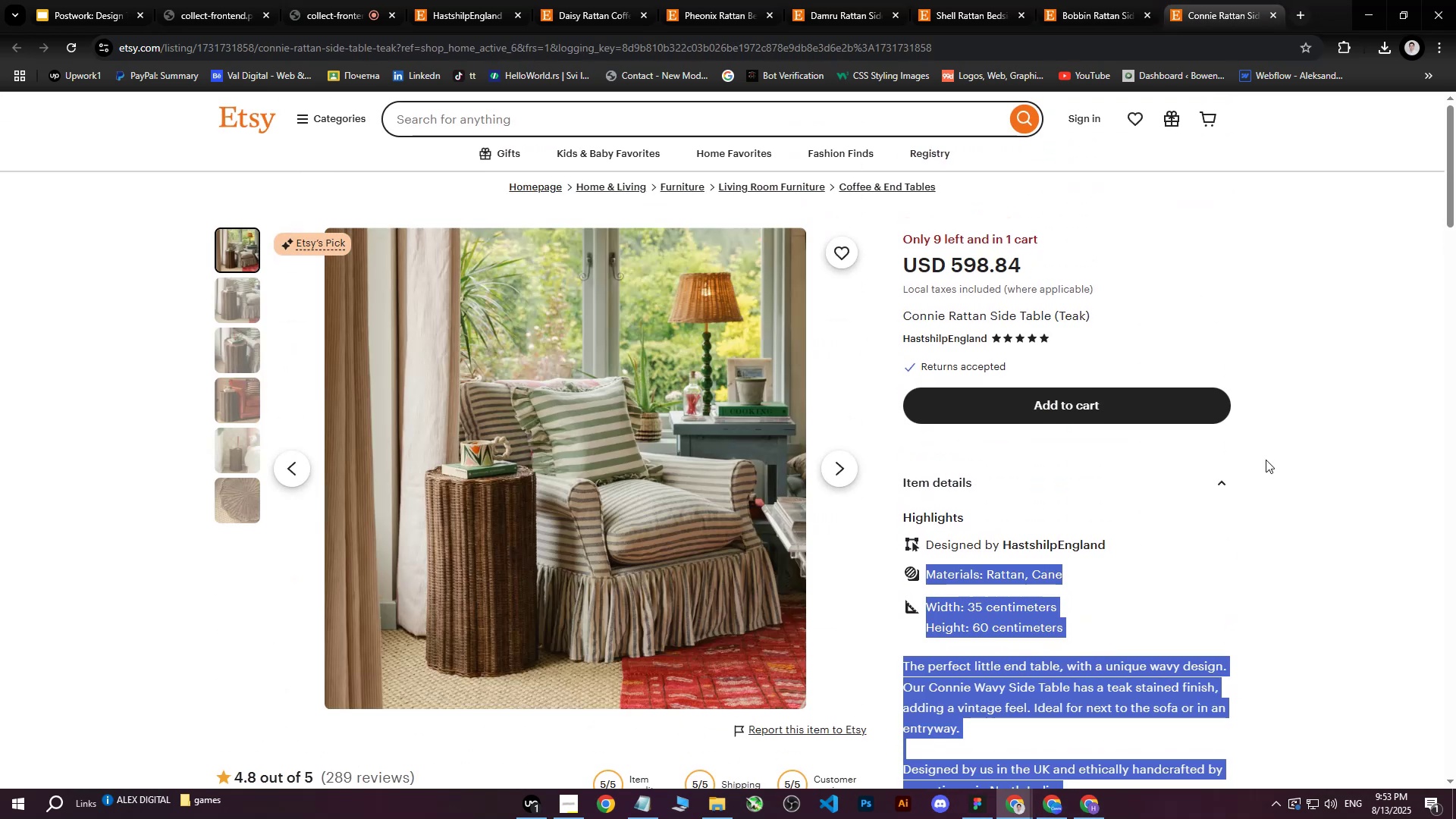 
left_click([1272, 475])
 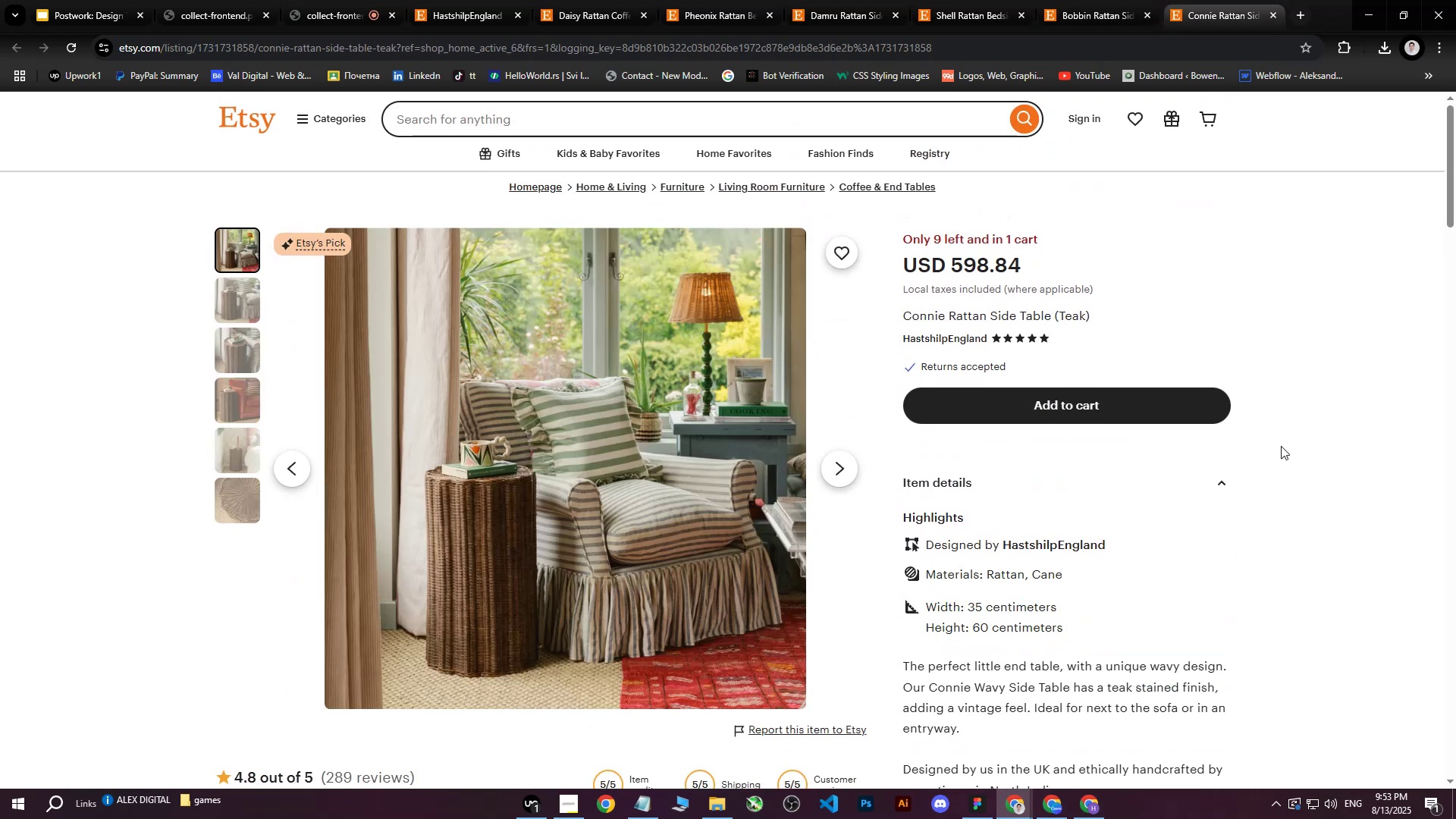 
scroll: coordinate [1283, 441], scroll_direction: down, amount: 3.0
 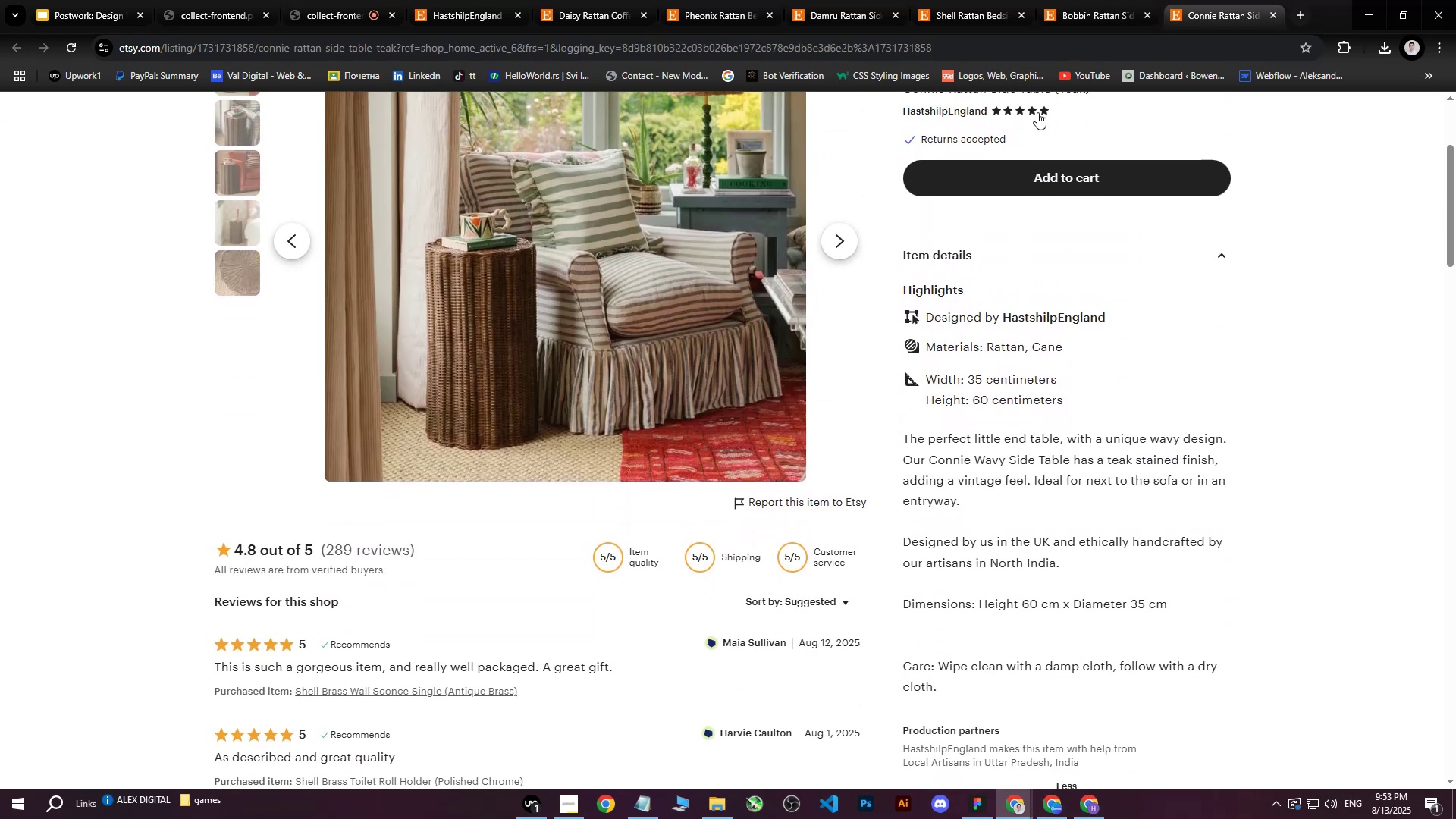 
scroll: coordinate [701, 335], scroll_direction: up, amount: 1.0
 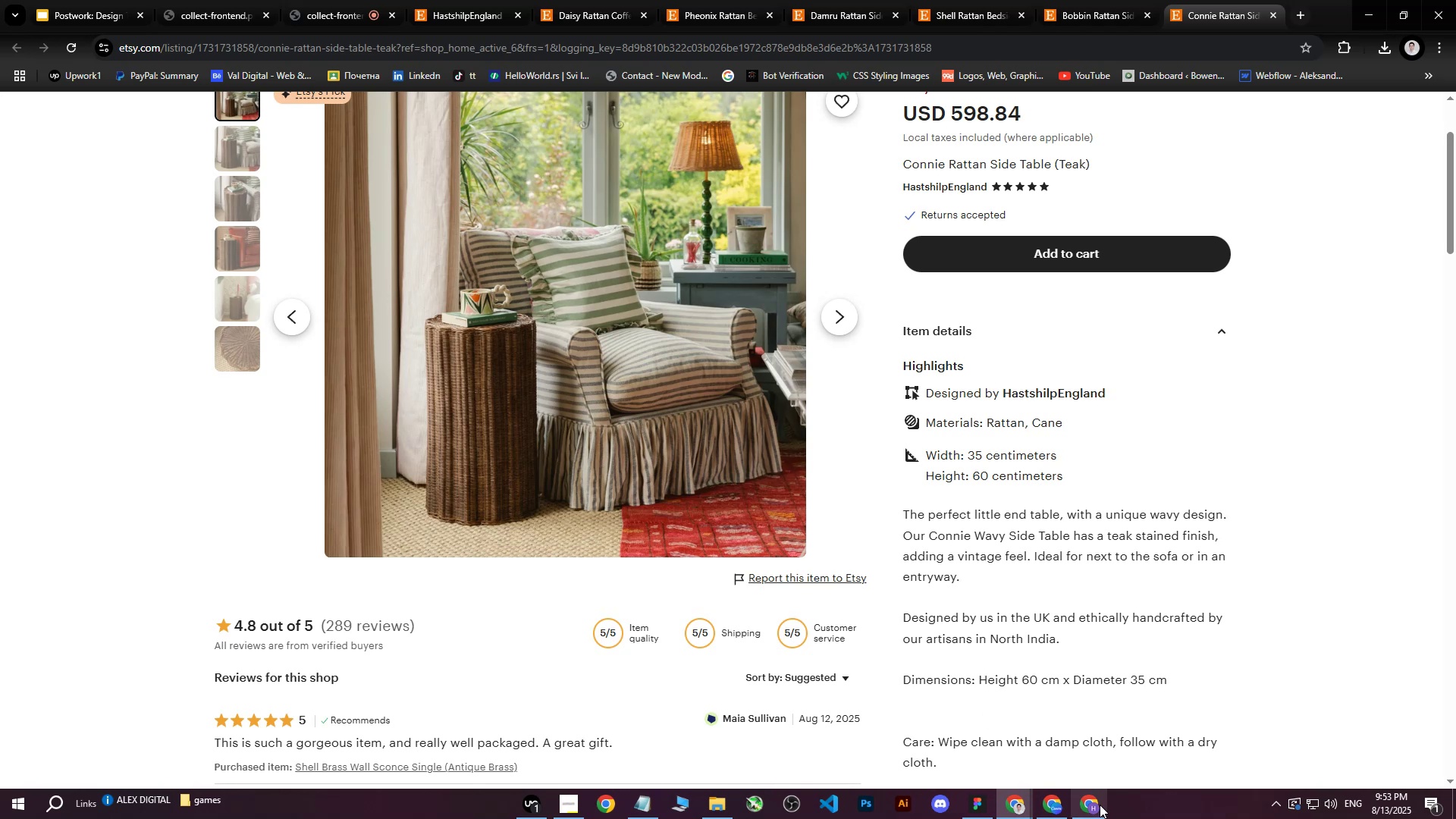 
left_click([1055, 806])
 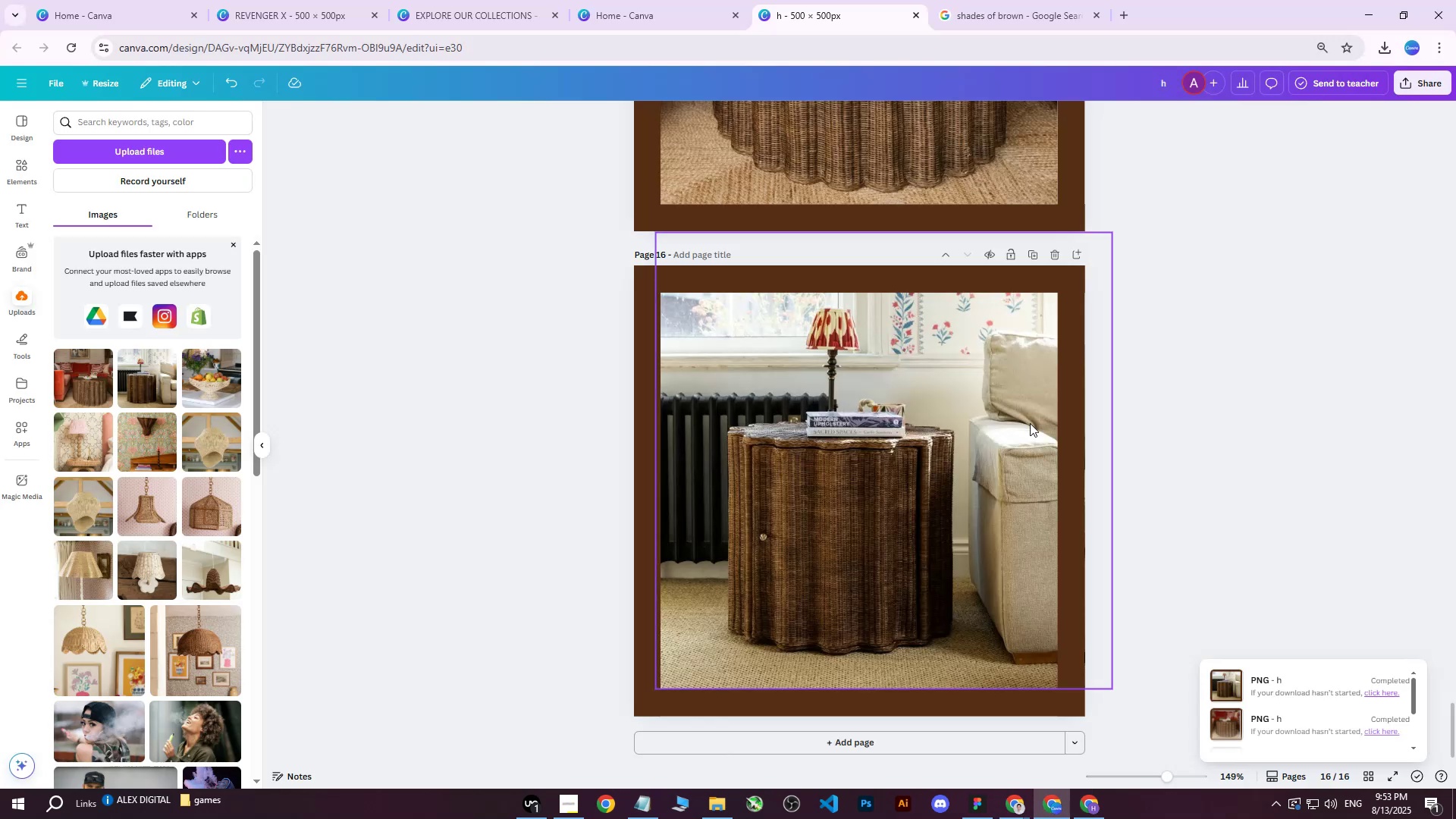 
scroll: coordinate [1025, 387], scroll_direction: up, amount: 6.0
 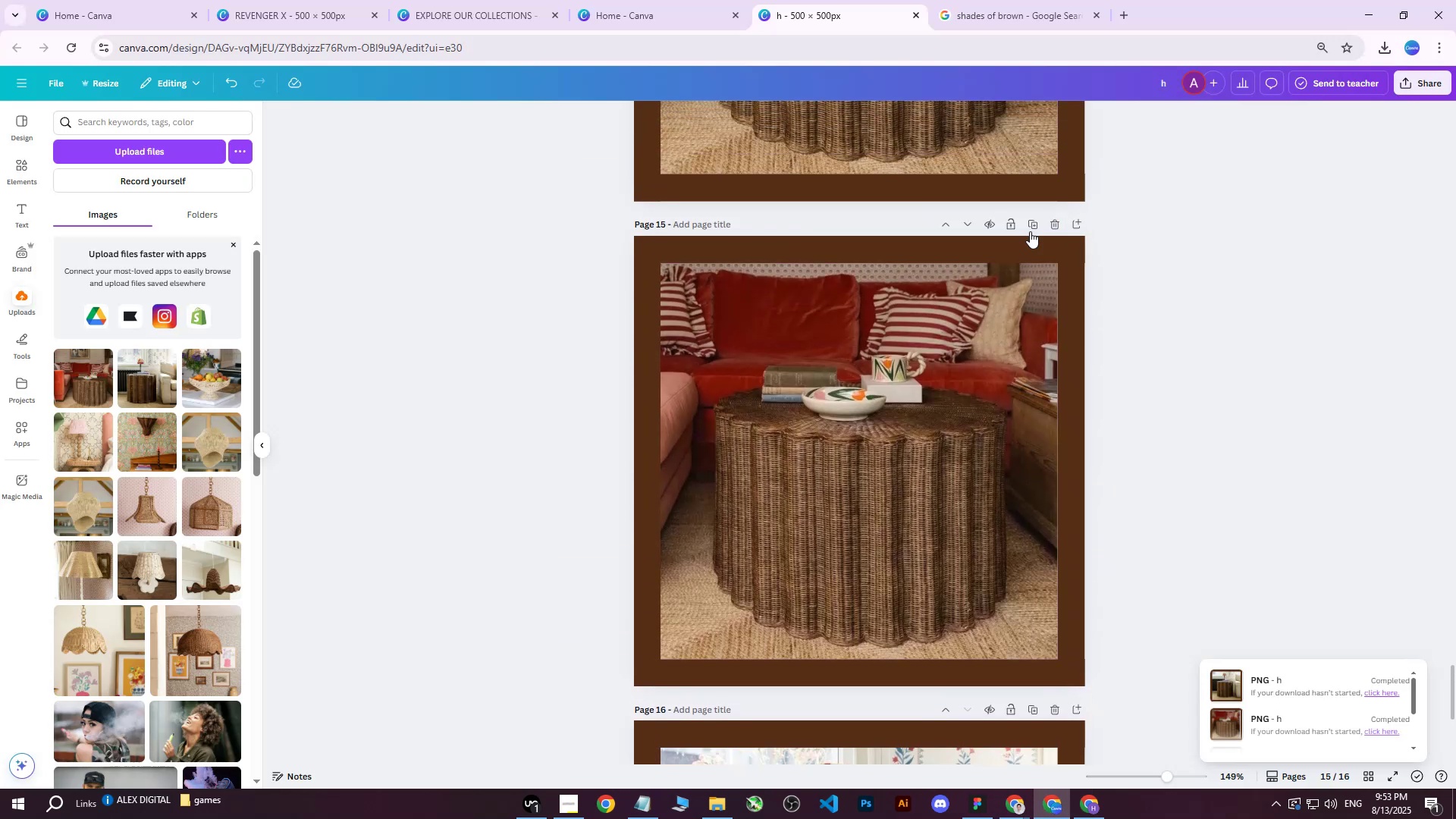 
left_click([1034, 224])
 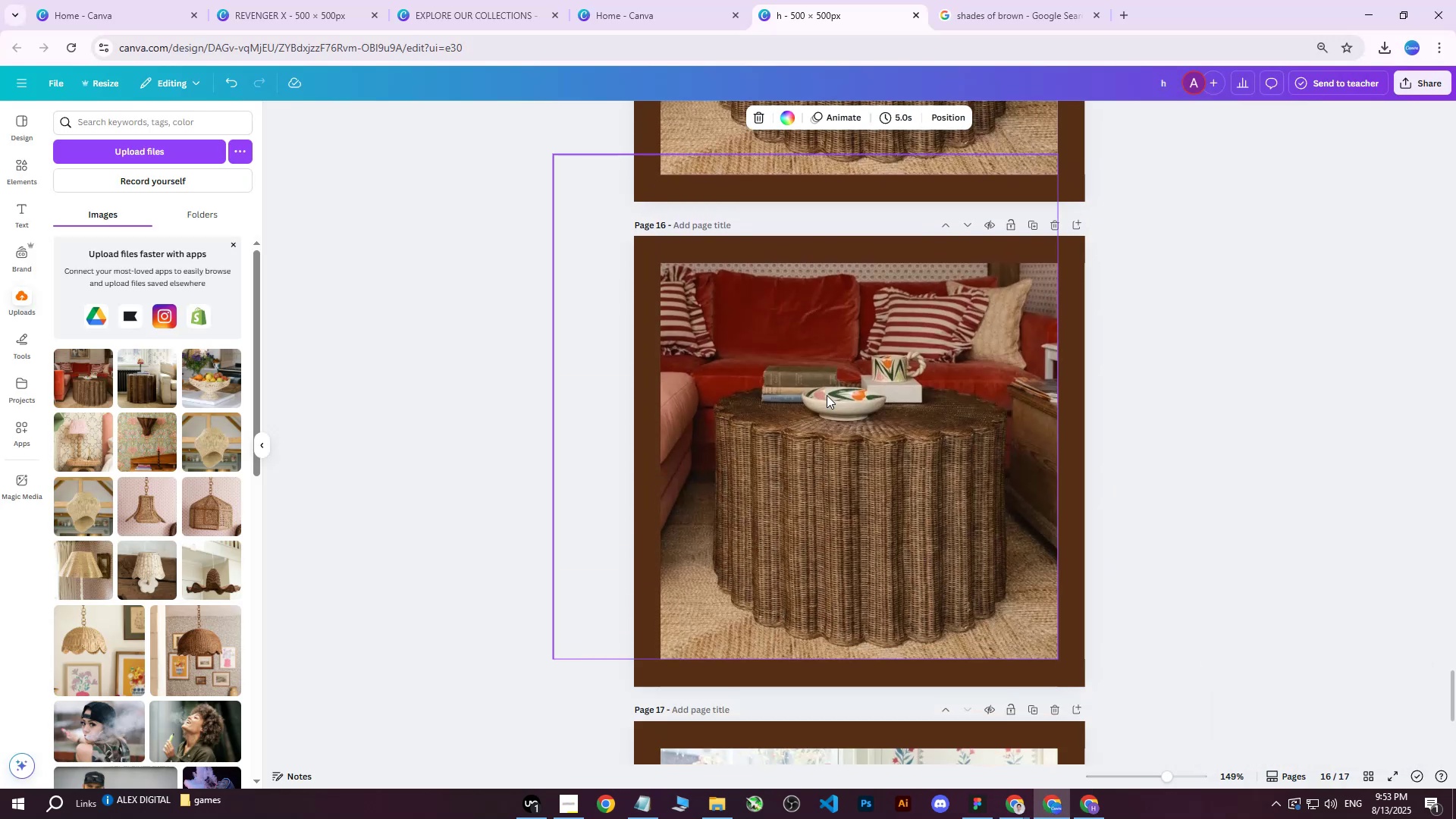 
left_click([811, 404])
 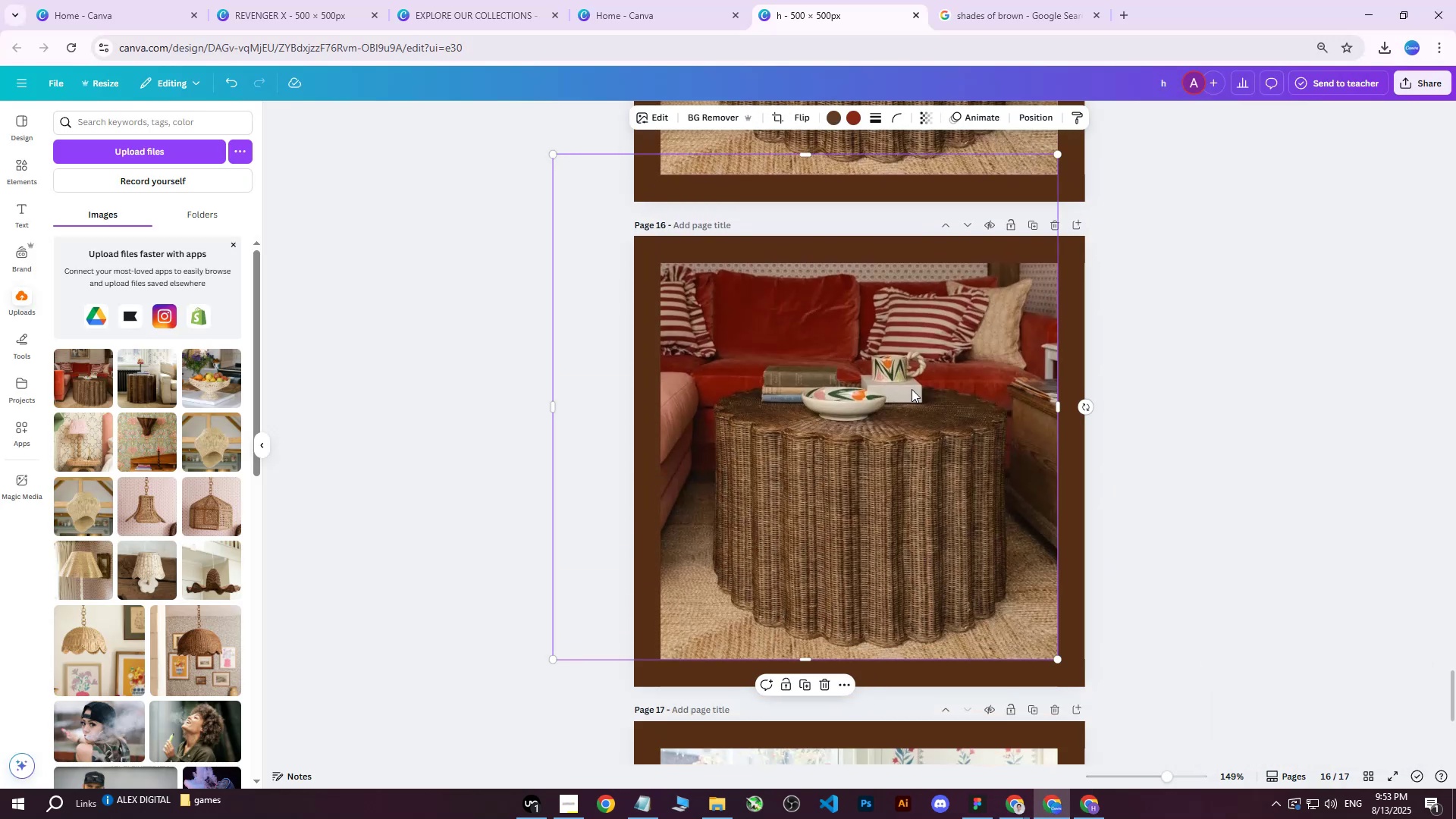 
key(Delete)
 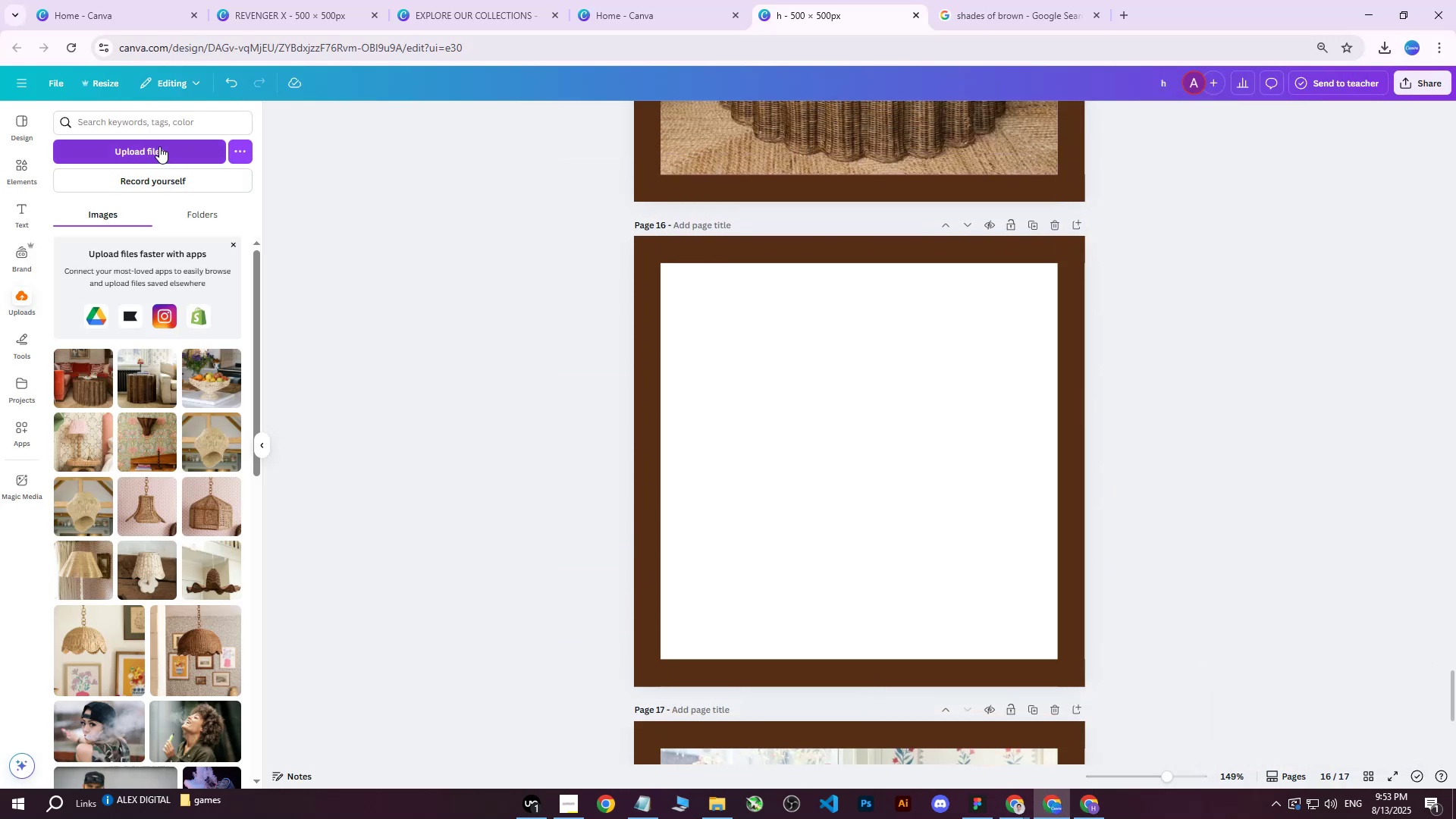 
left_click([159, 146])
 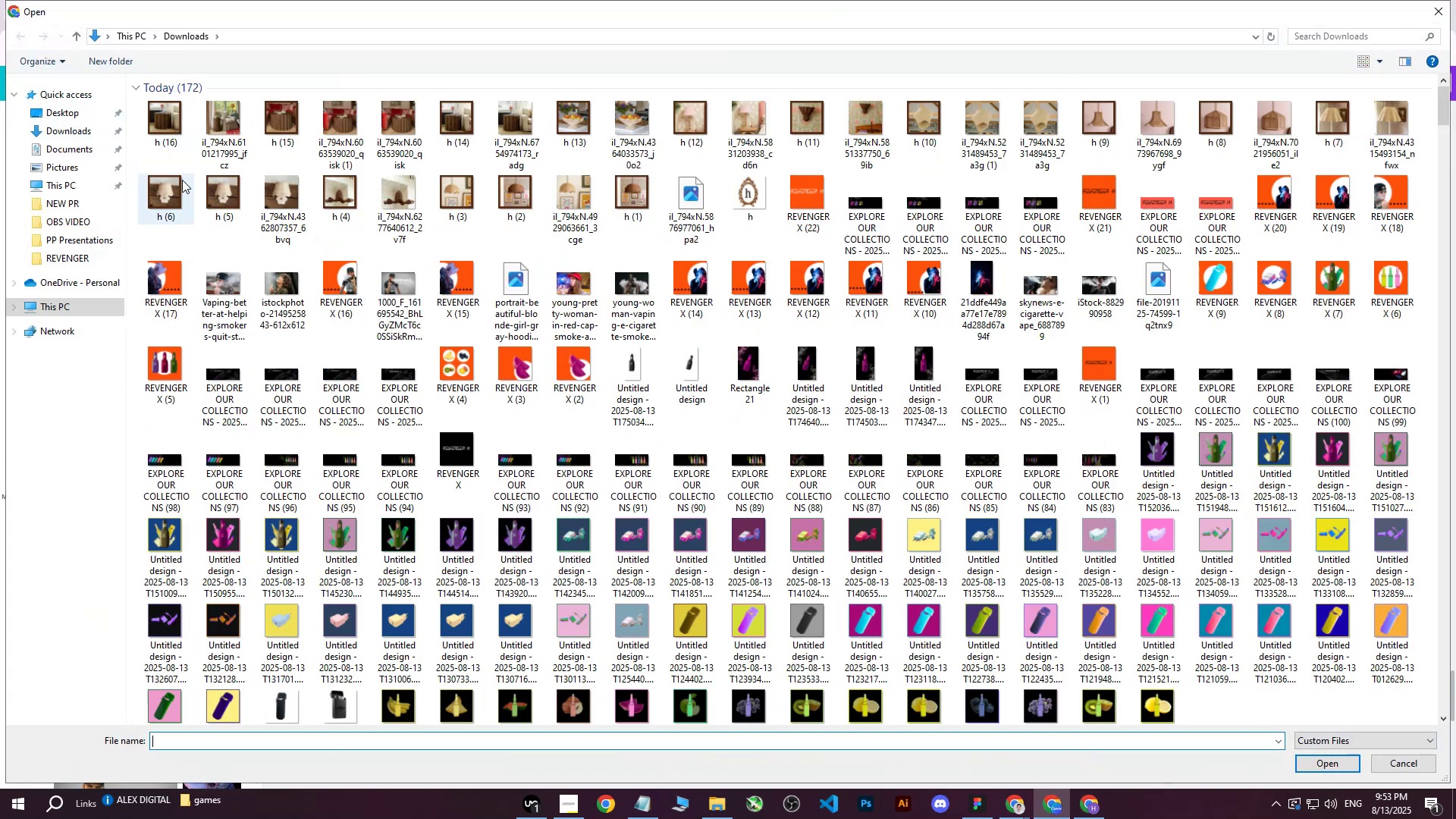 
left_click([228, 127])
 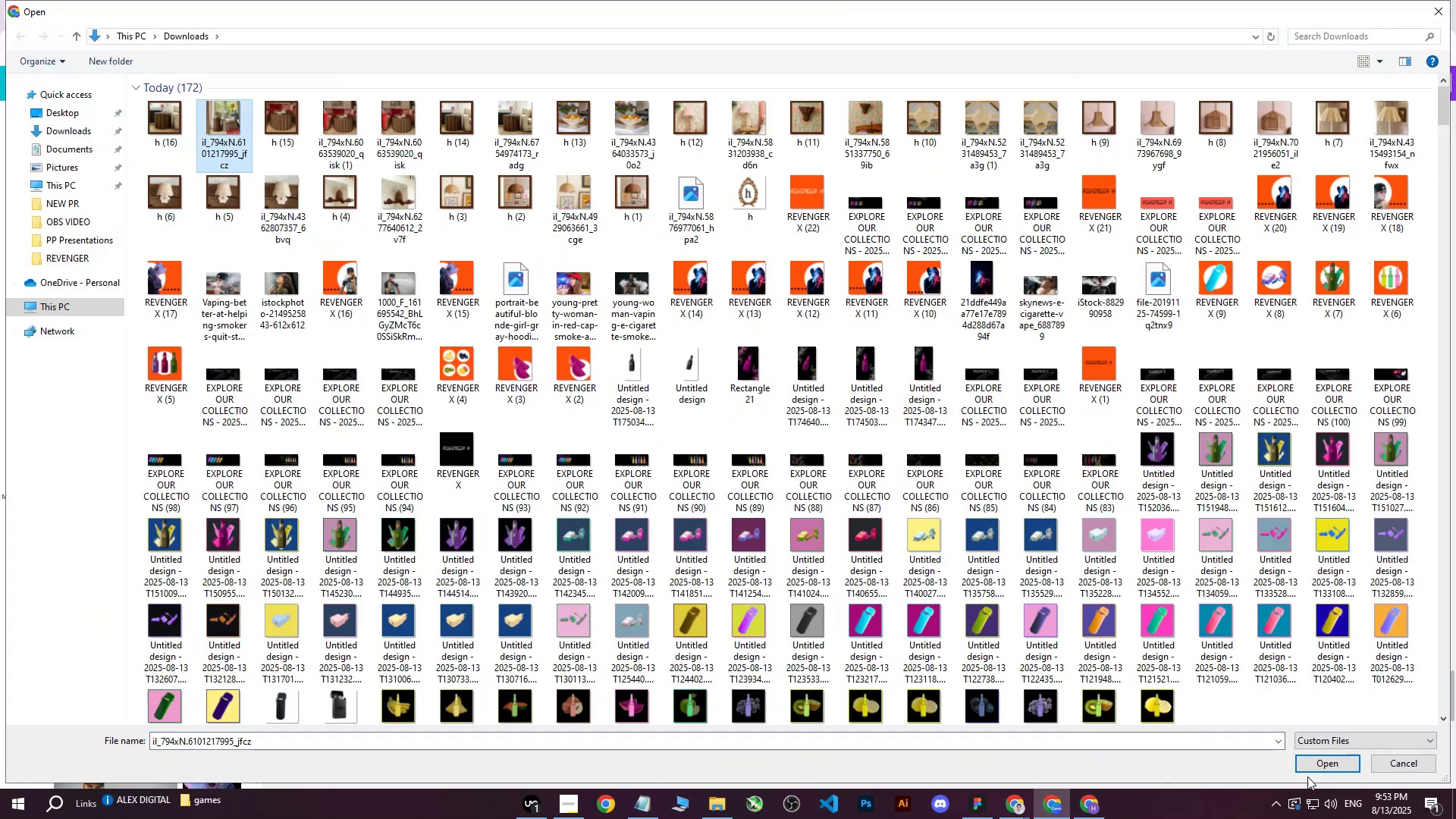 
left_click([1313, 763])
 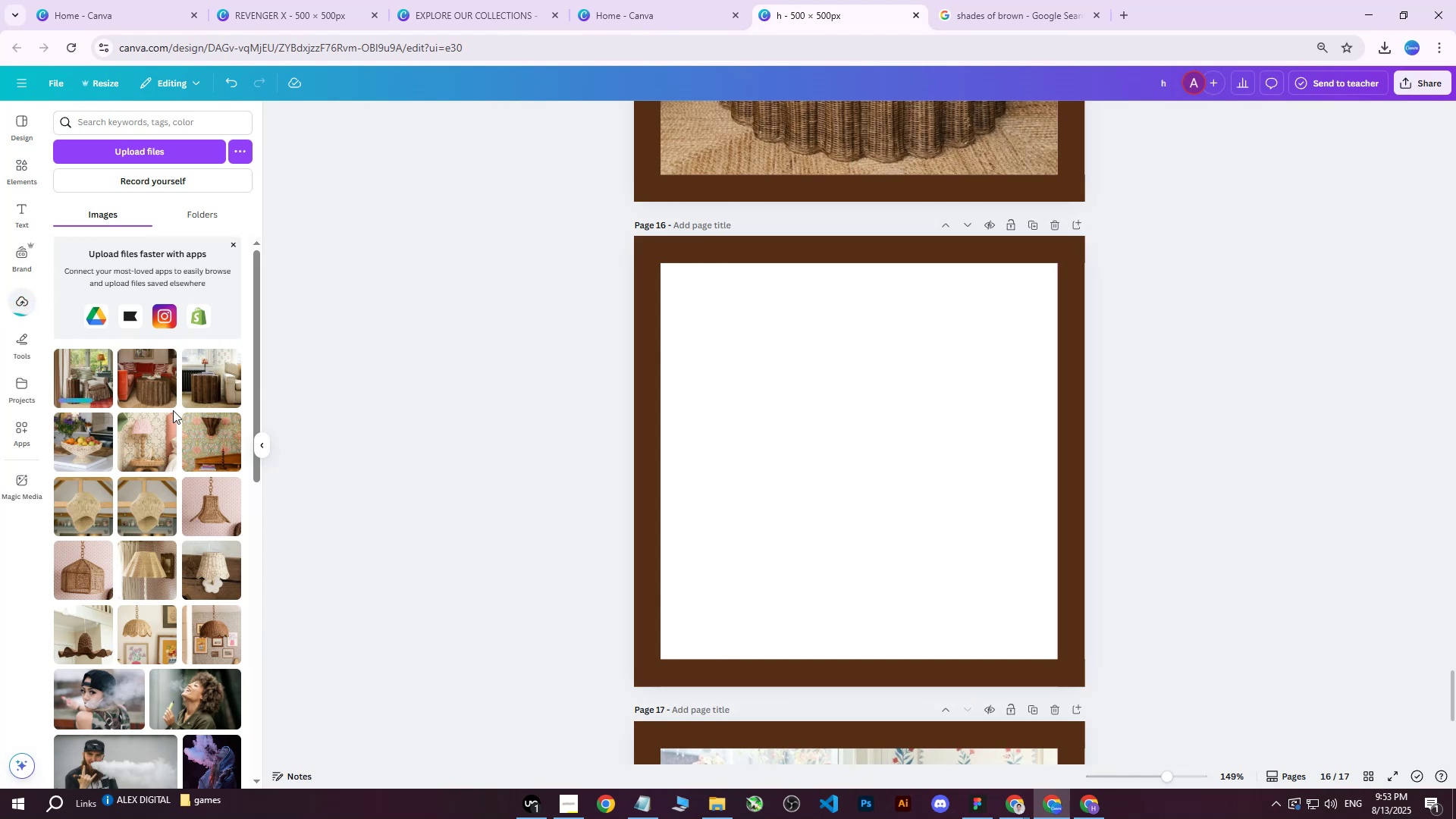 
left_click([88, 380])
 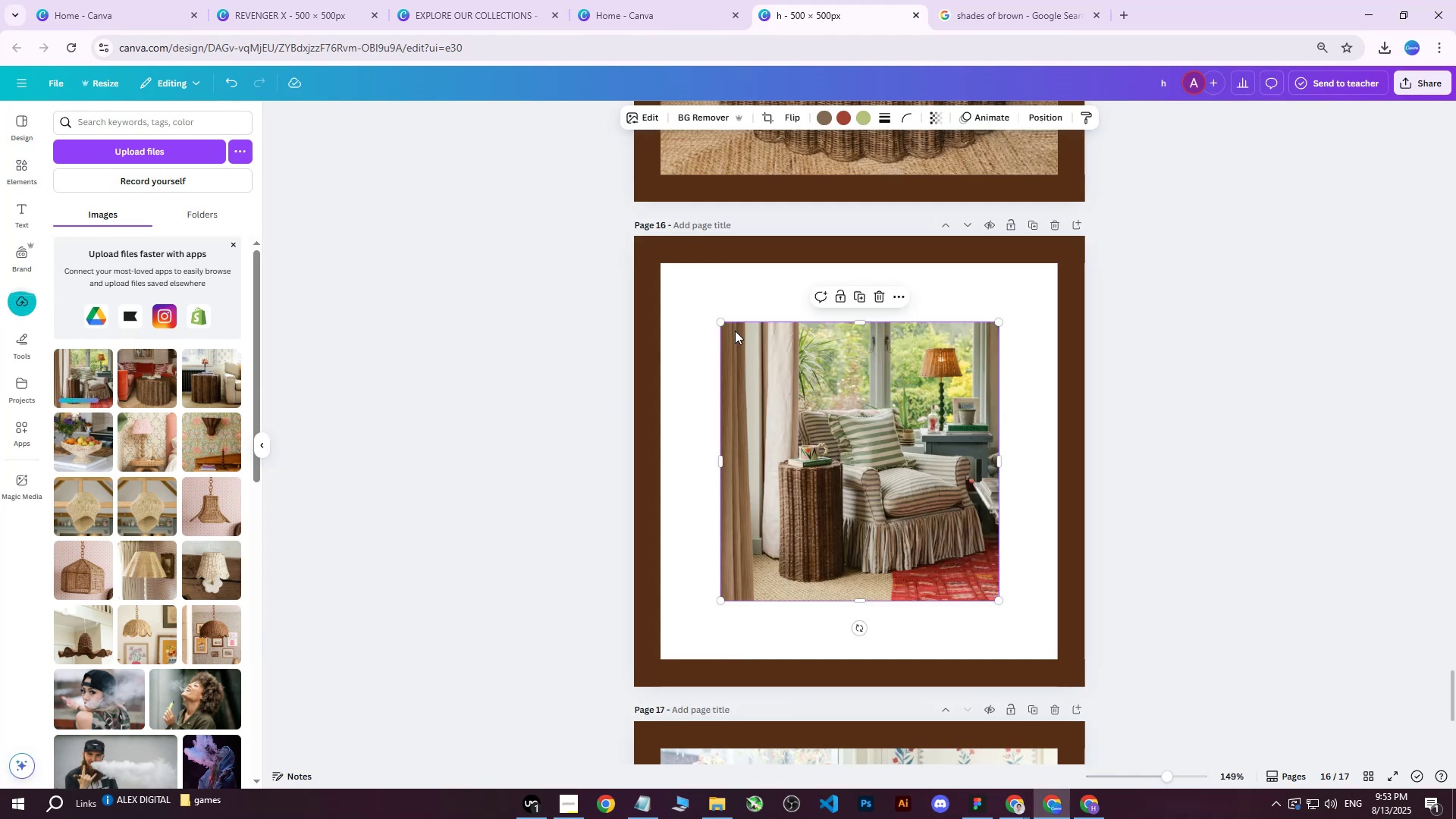 
left_click_drag(start_coordinate=[723, 321], to_coordinate=[526, 175])
 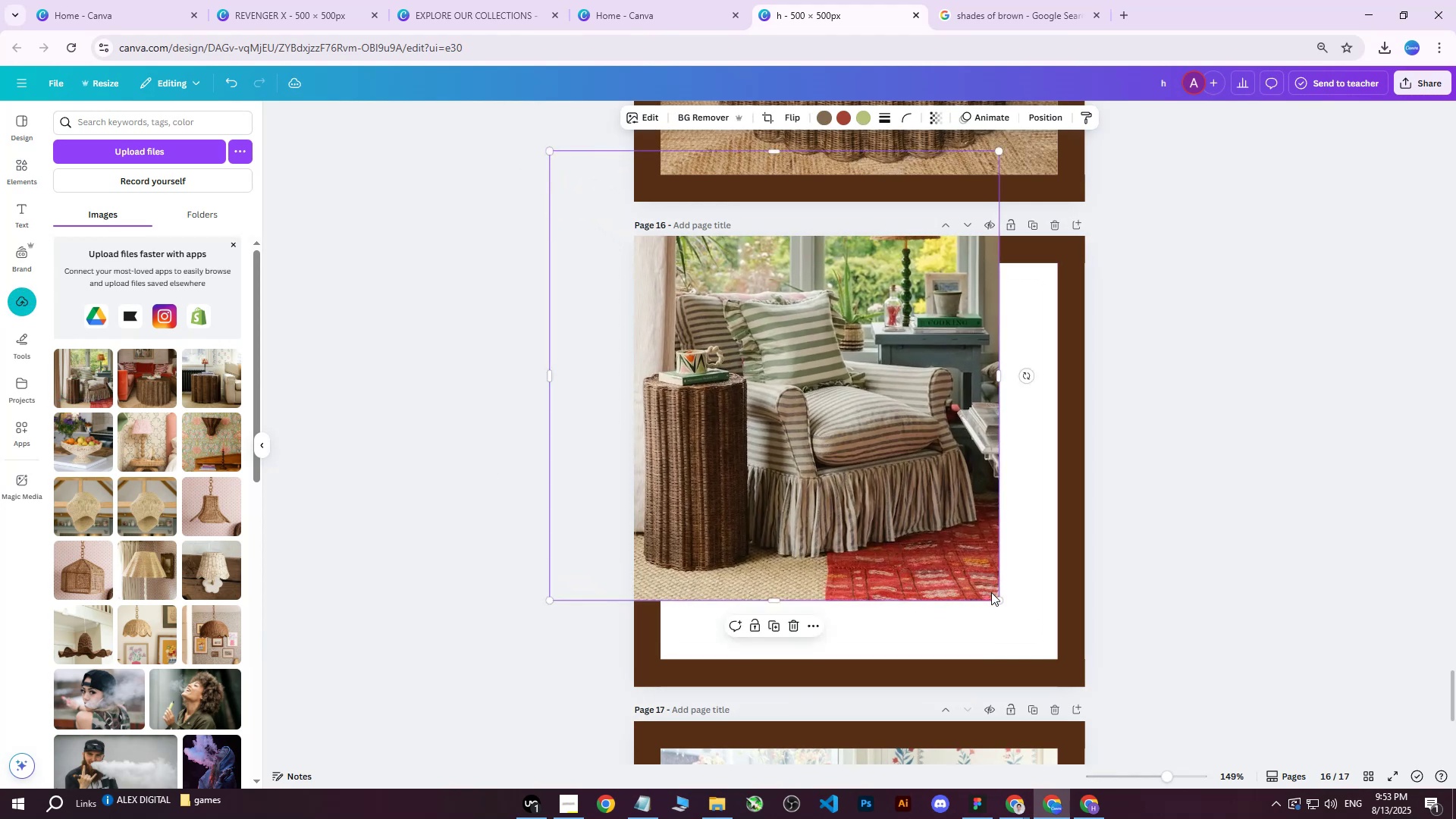 
left_click_drag(start_coordinate=[995, 602], to_coordinate=[1166, 668])
 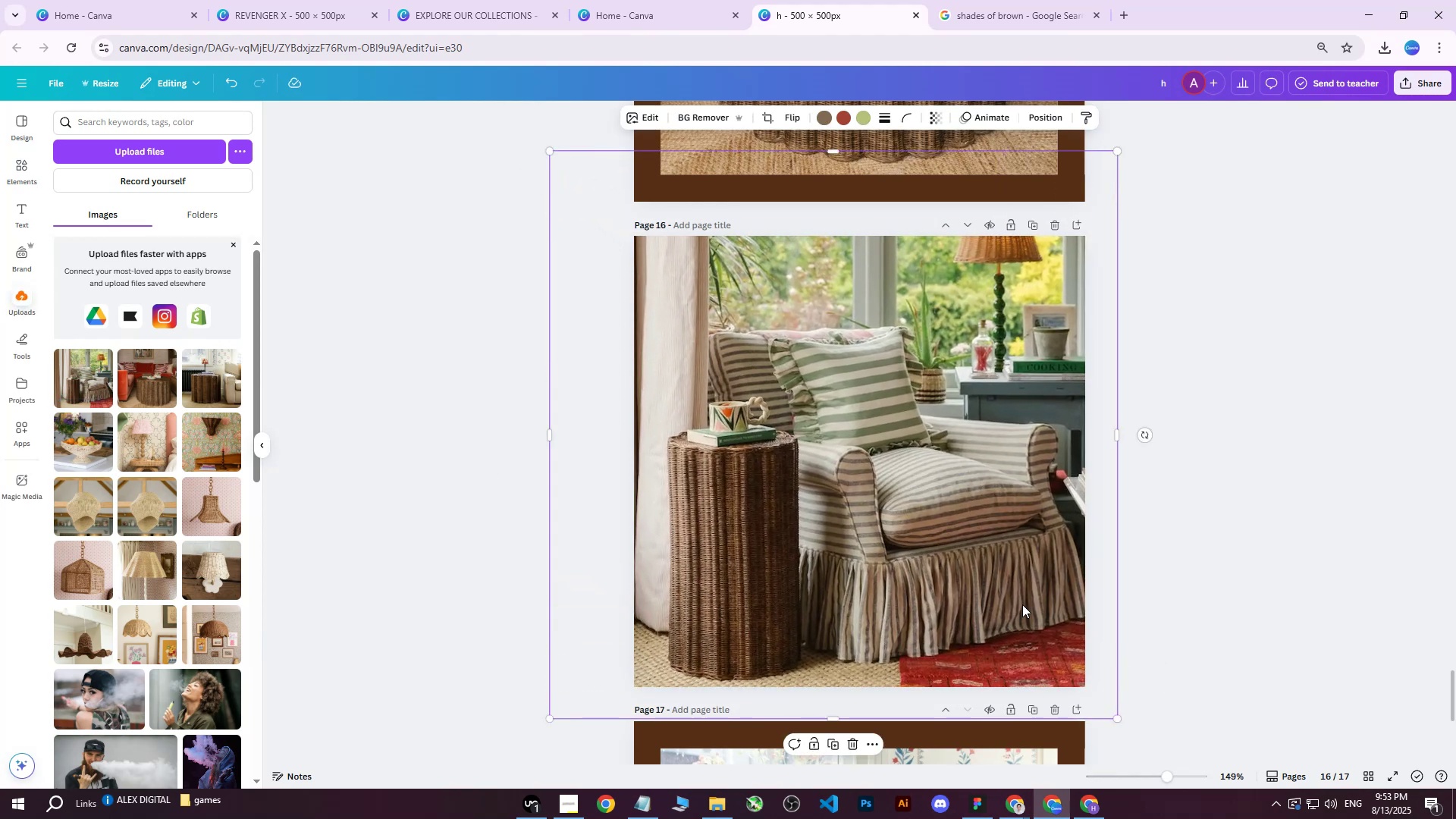 
left_click_drag(start_coordinate=[930, 563], to_coordinate=[1006, 507])
 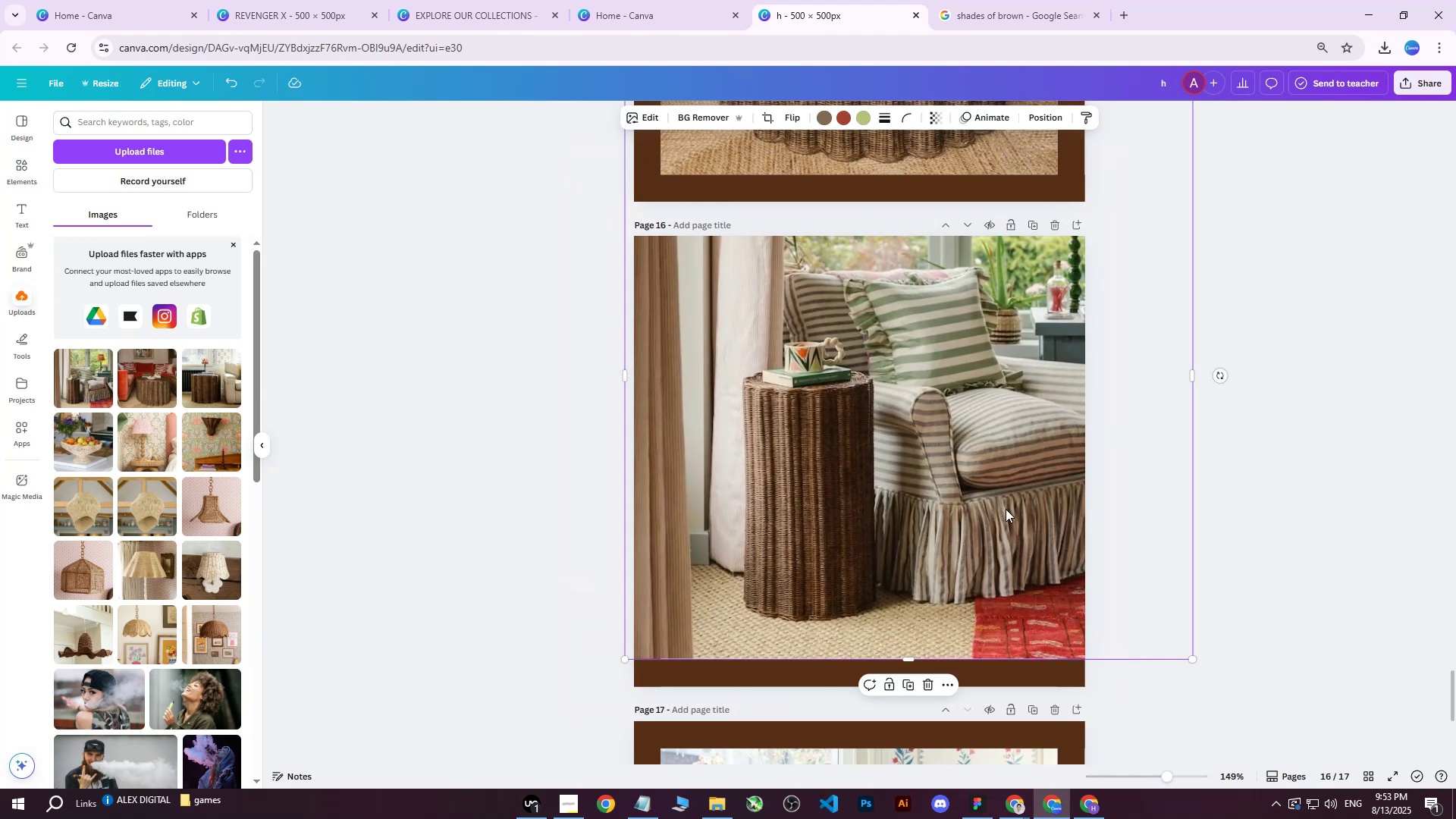 
left_click_drag(start_coordinate=[1006, 509], to_coordinate=[1016, 507])
 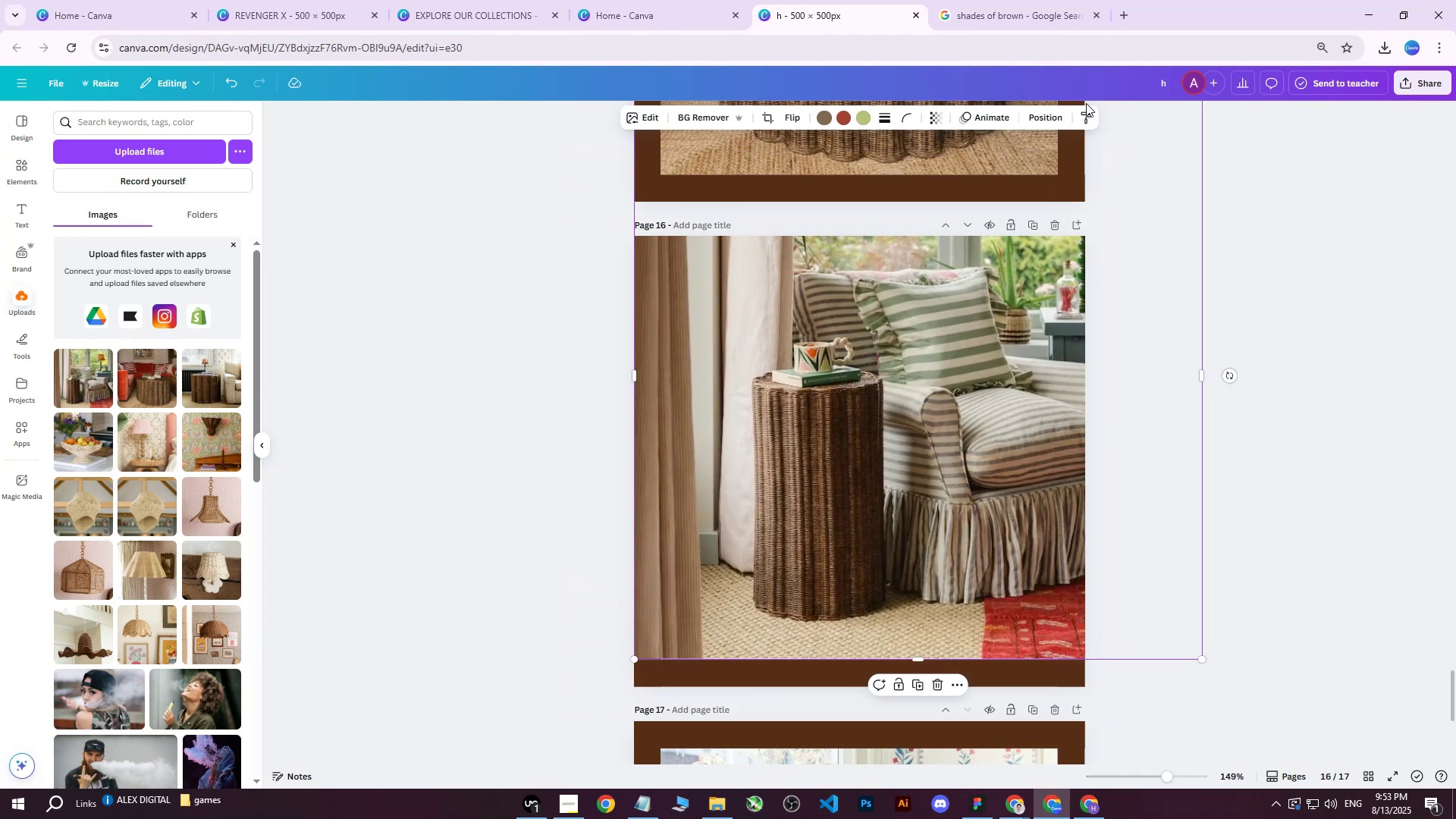 
left_click([1049, 118])
 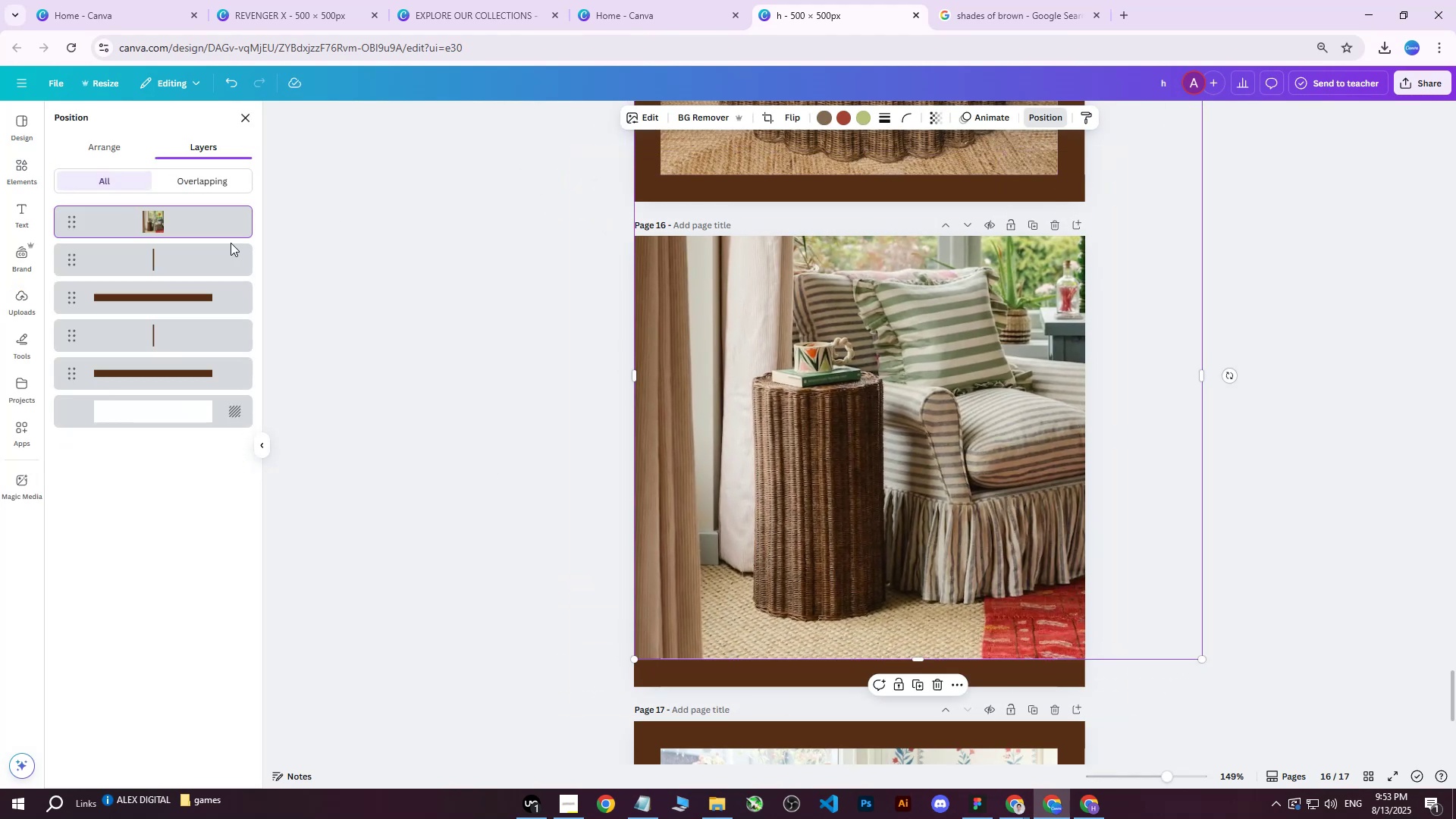 
left_click_drag(start_coordinate=[143, 222], to_coordinate=[142, 381])
 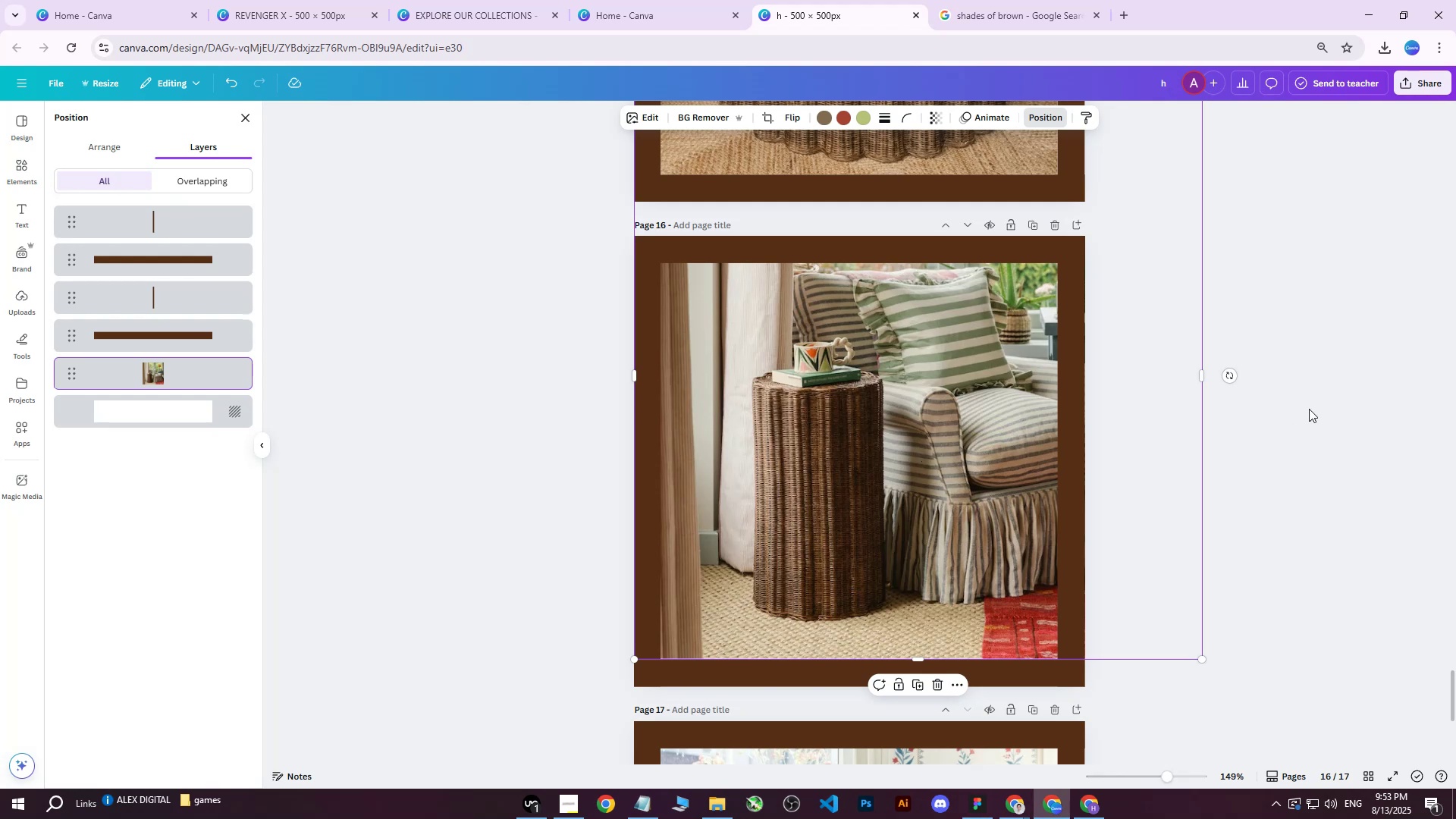 
double_click([1309, 409])
 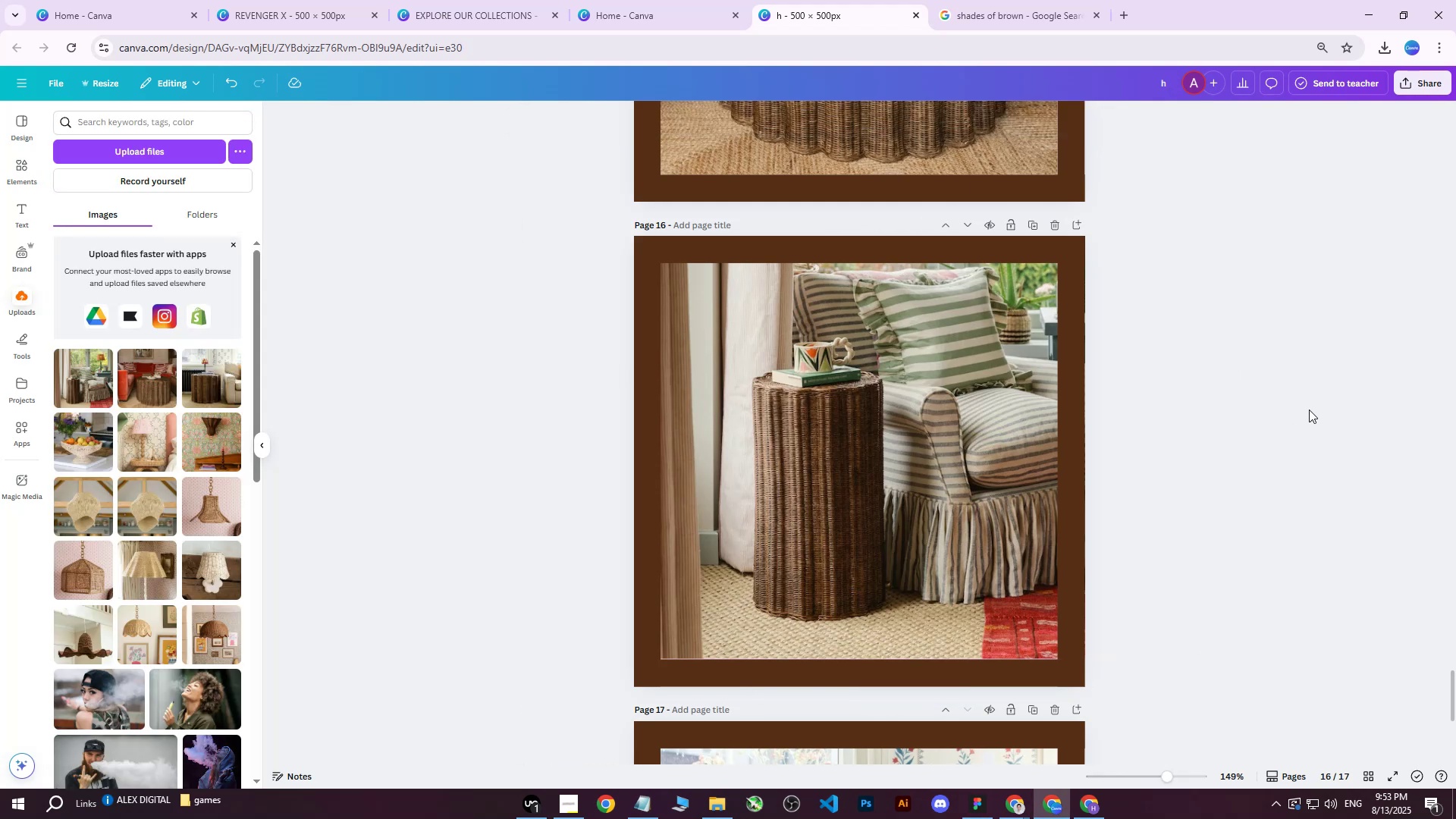 
scroll: coordinate [1291, 425], scroll_direction: down, amount: 2.0
 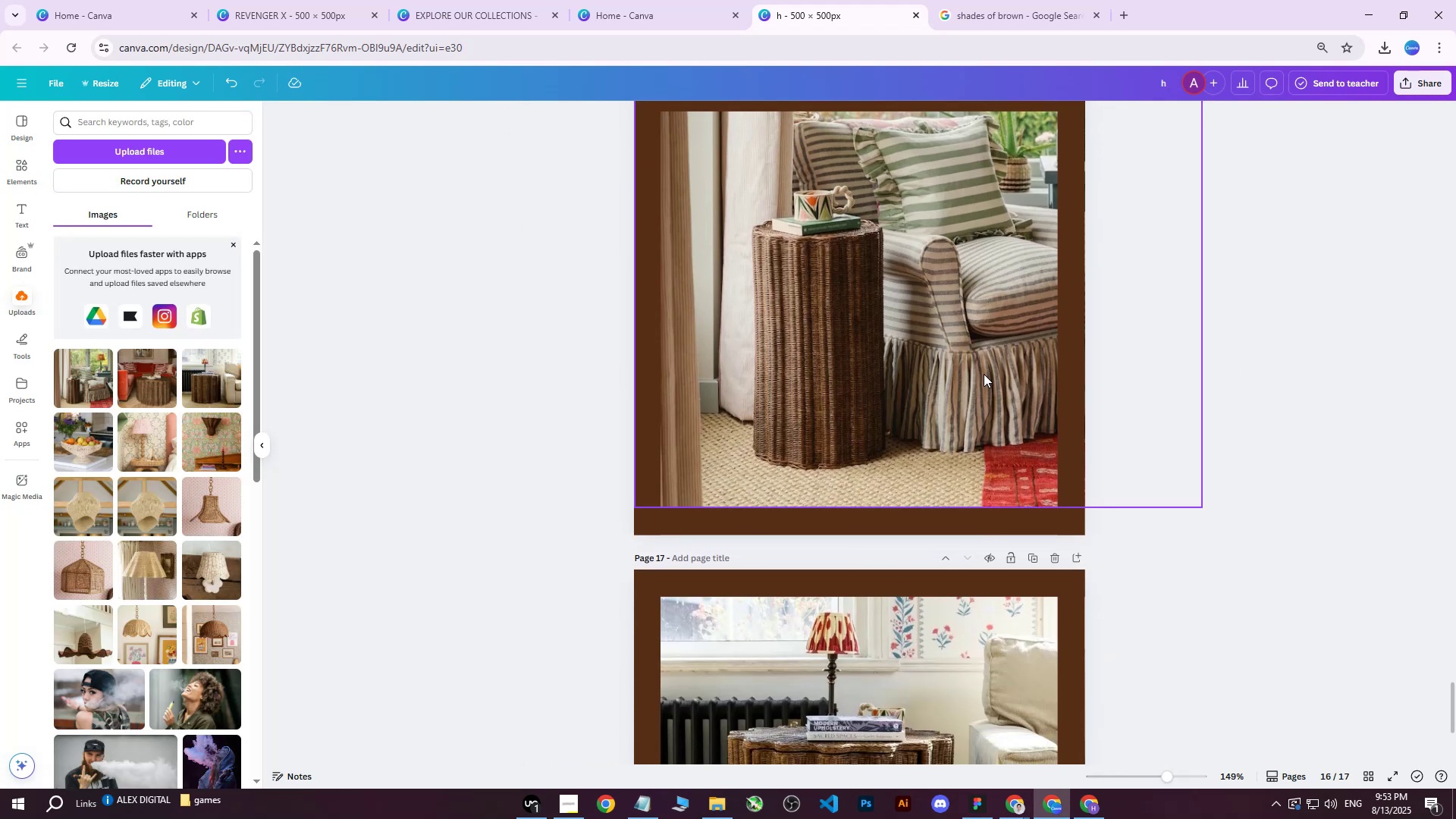 
scroll: coordinate [984, 369], scroll_direction: up, amount: 1.0
 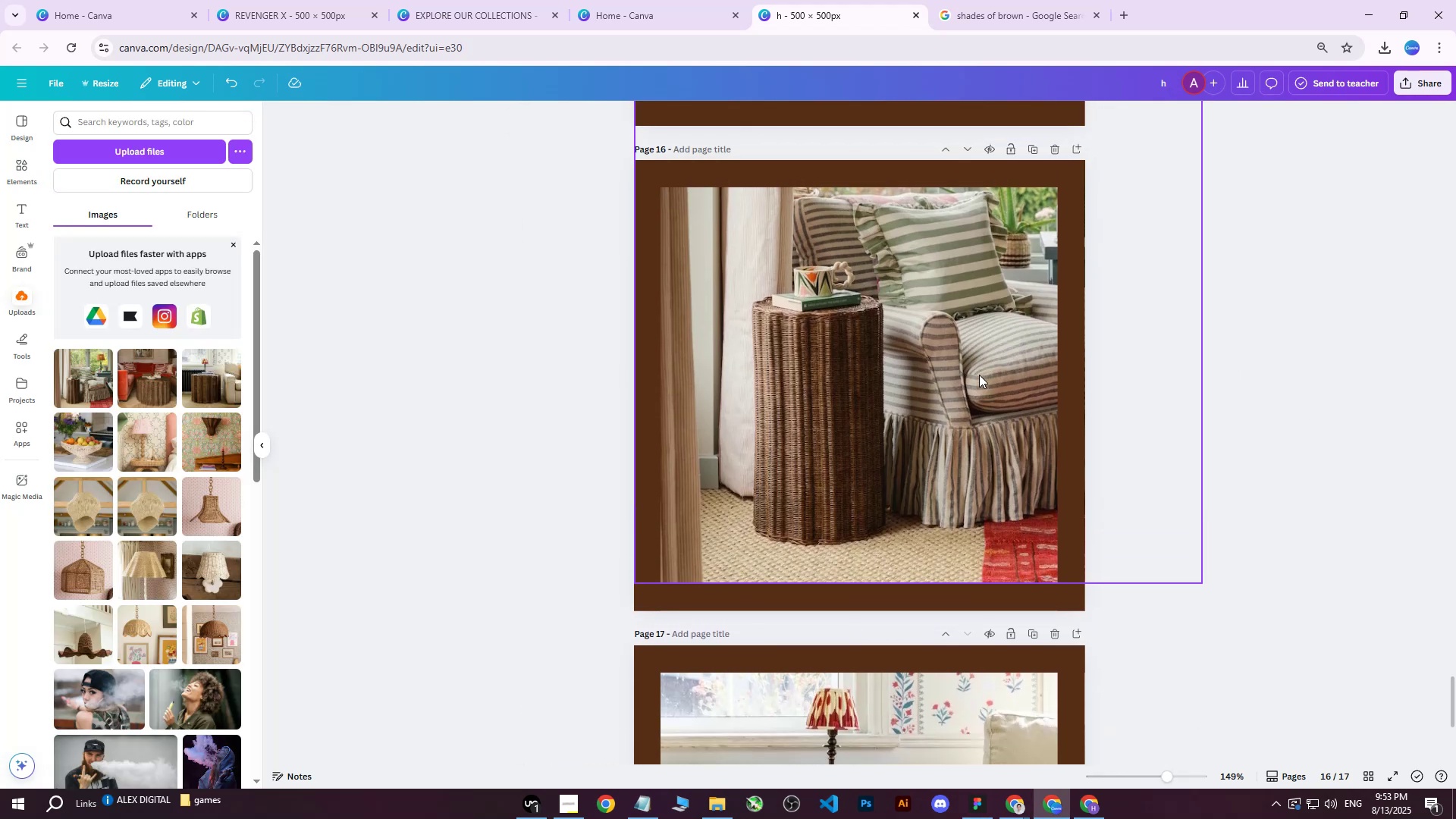 
left_click([909, 386])
 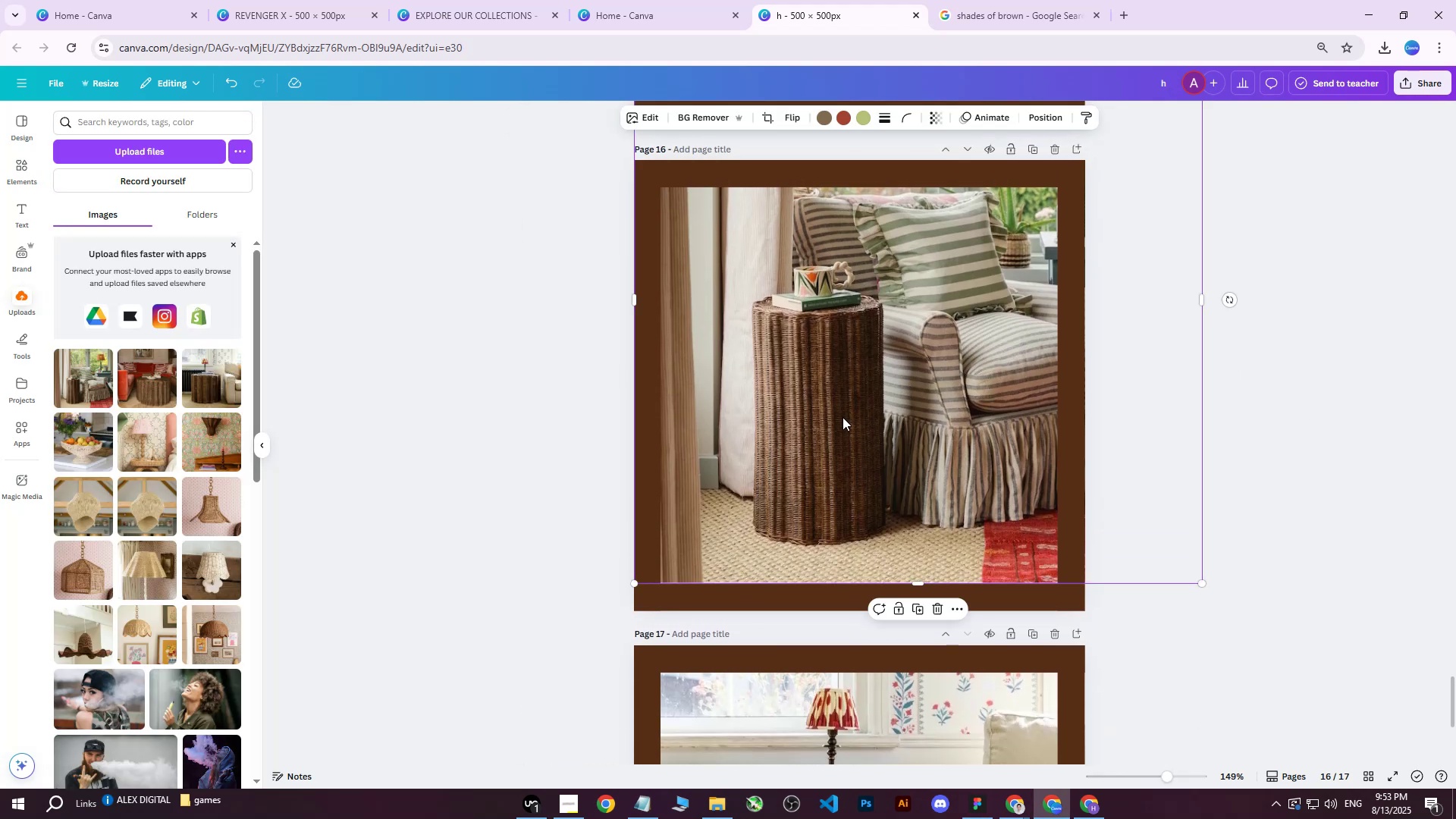 
double_click([843, 417])
 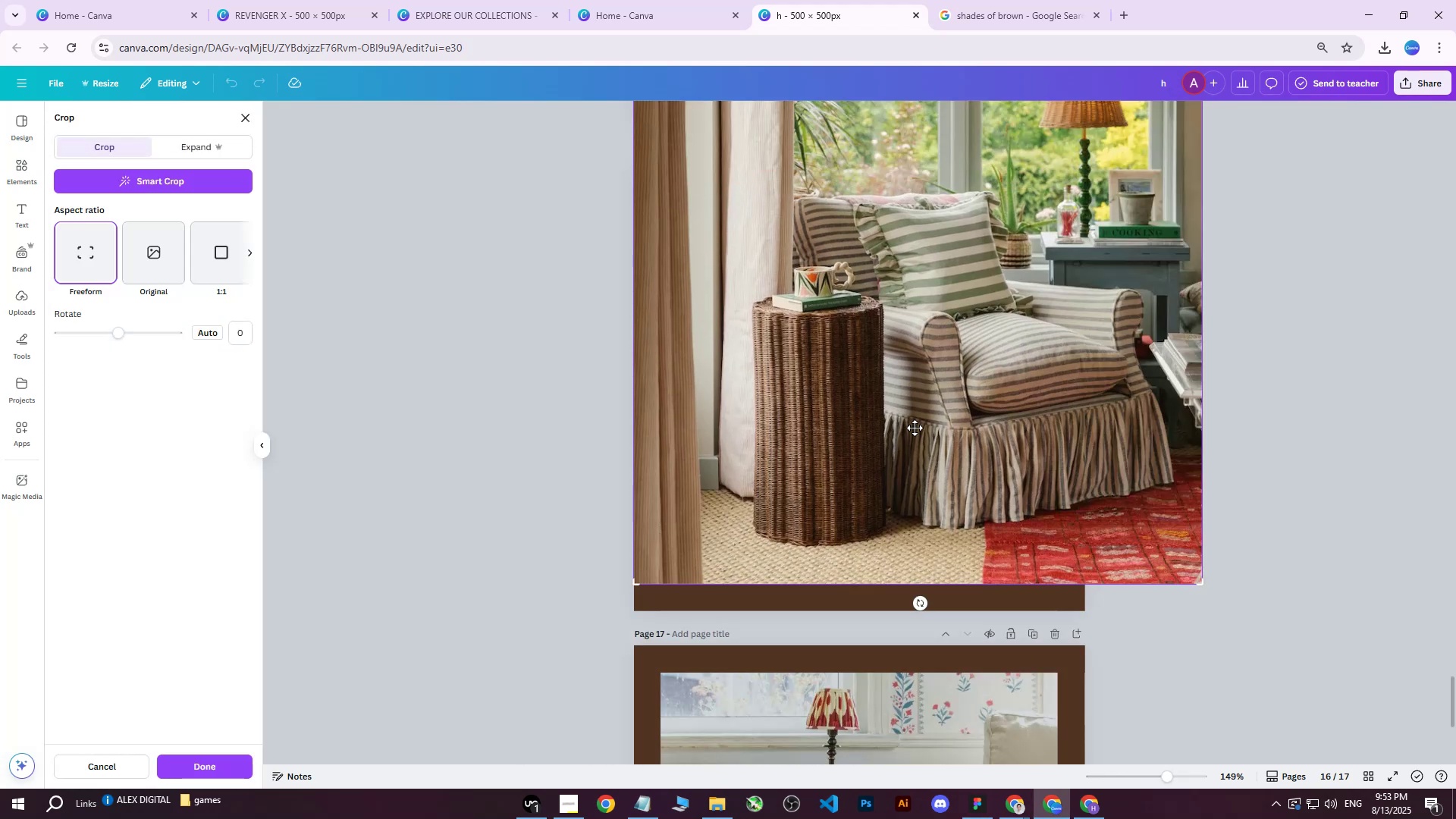 
left_click_drag(start_coordinate=[915, 428], to_coordinate=[903, 434])
 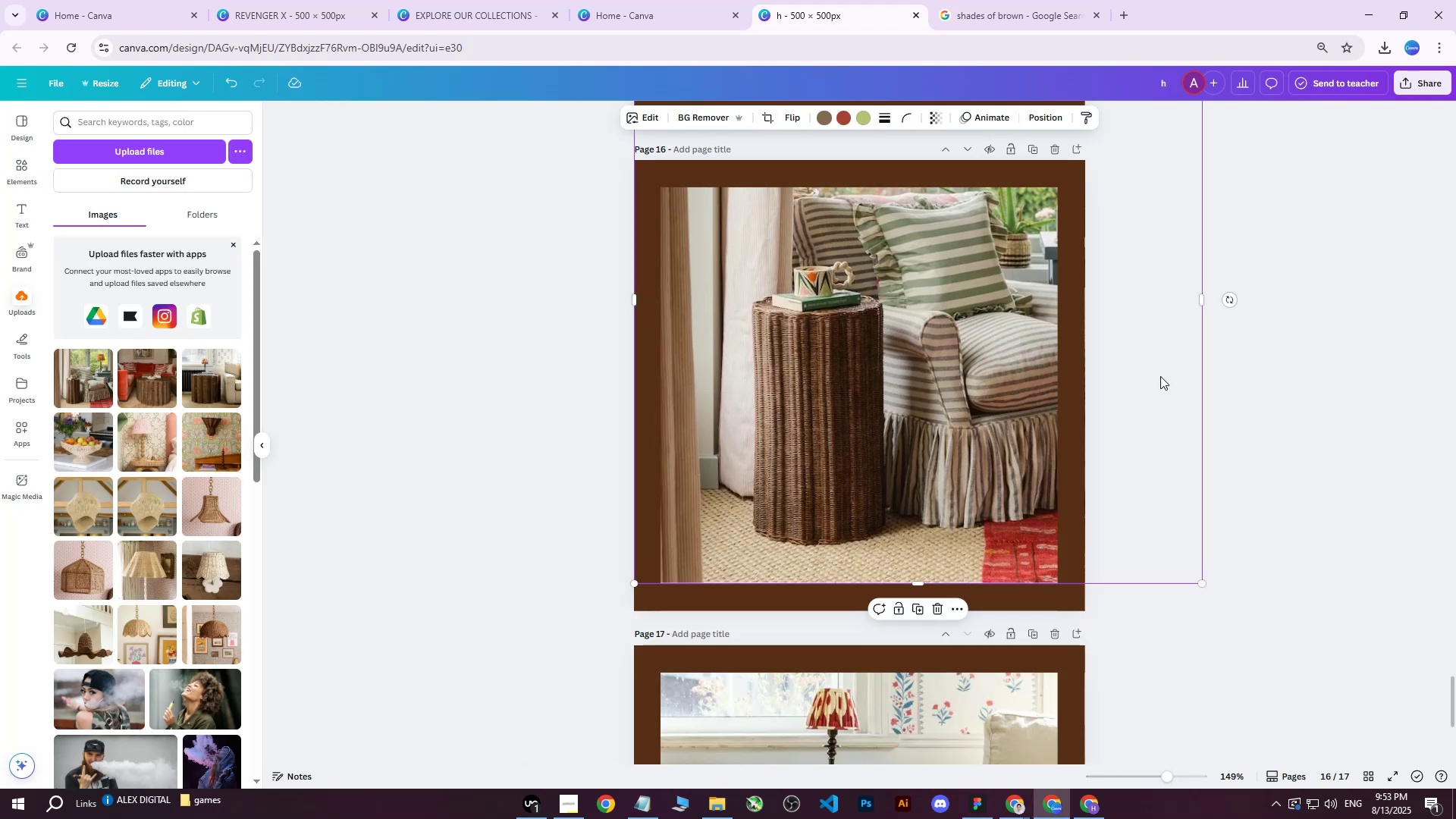 
double_click([907, 391])
 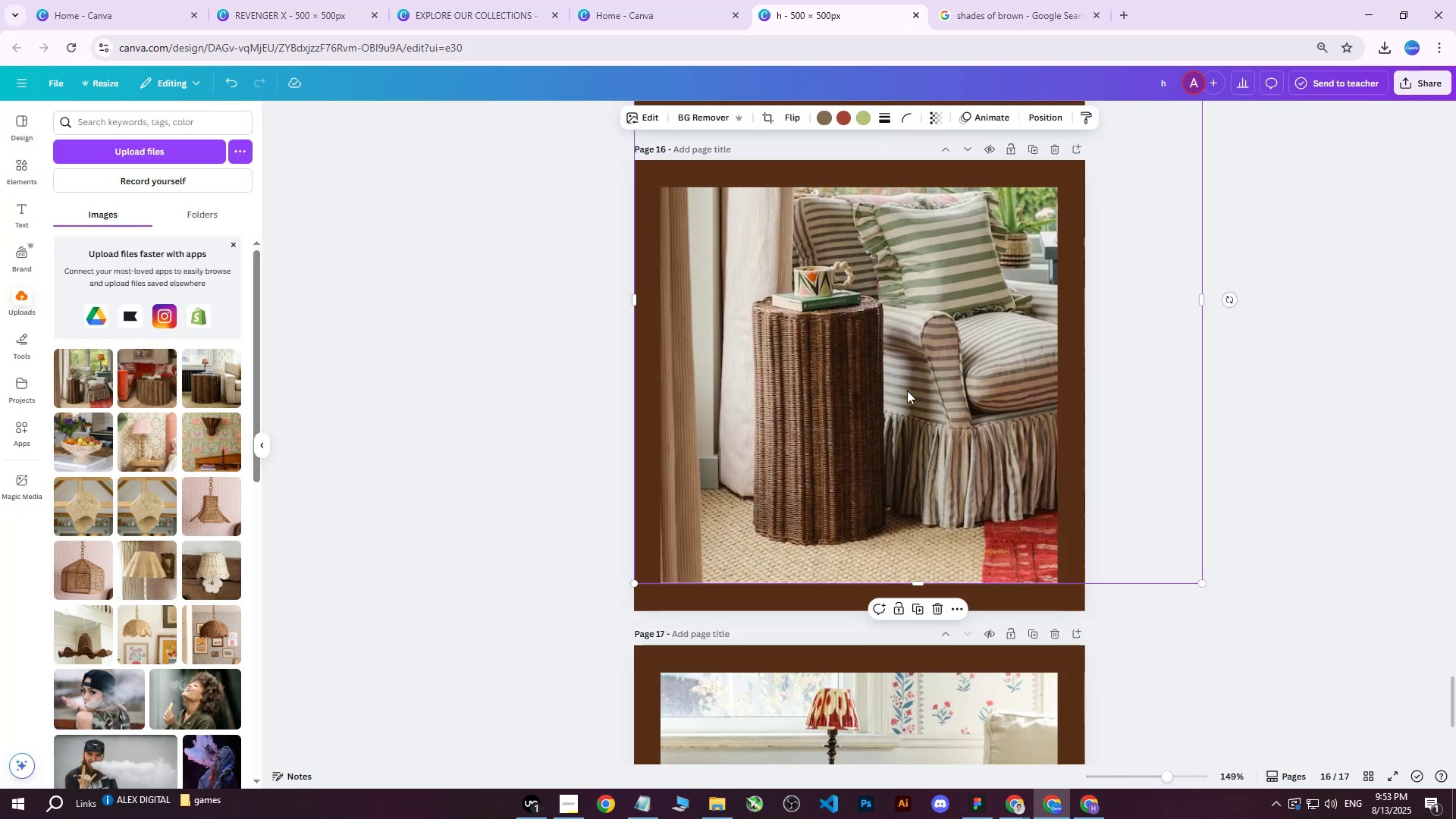 
triple_click([907, 391])
 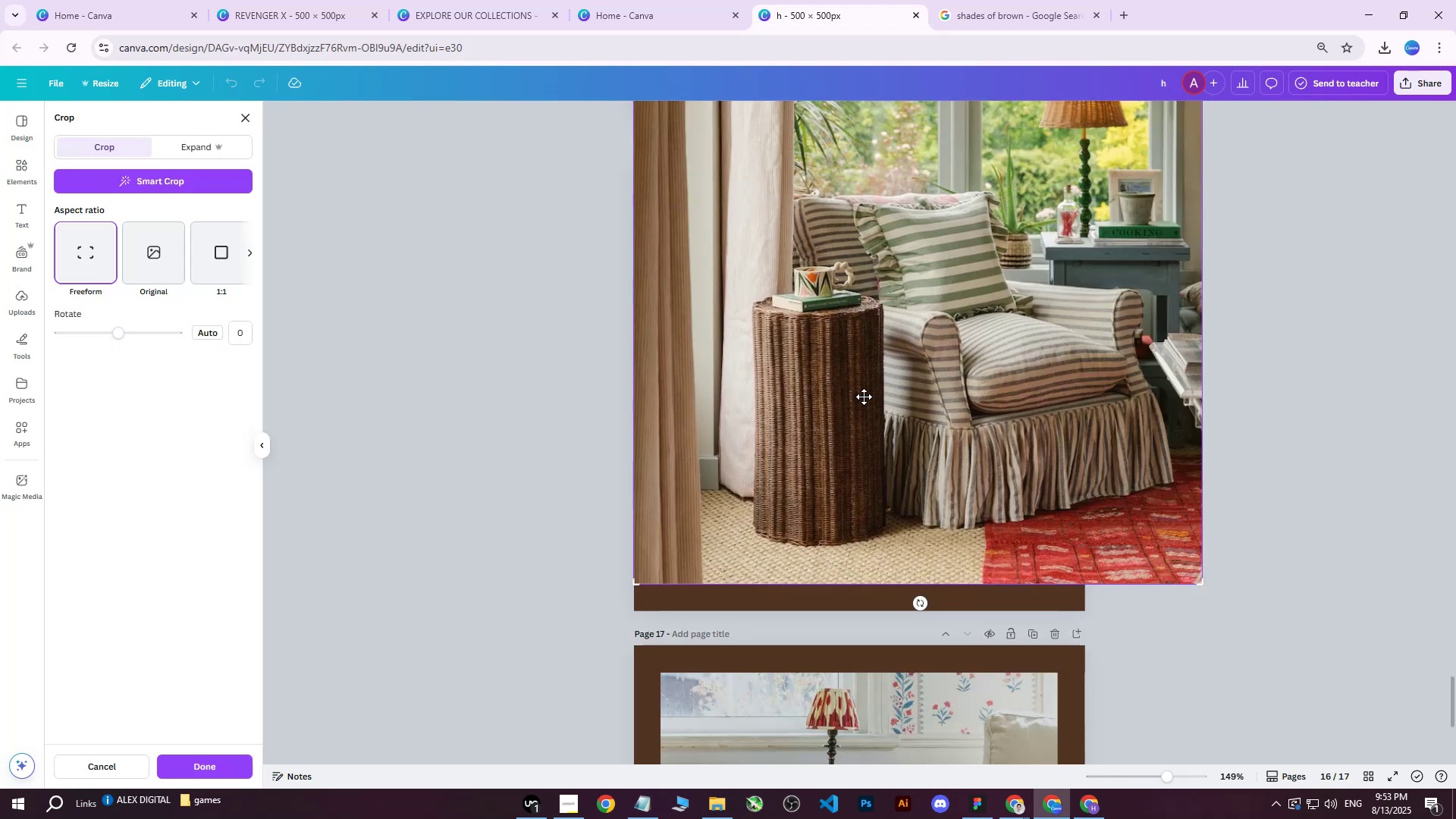 
left_click_drag(start_coordinate=[864, 397], to_coordinate=[966, 381])
 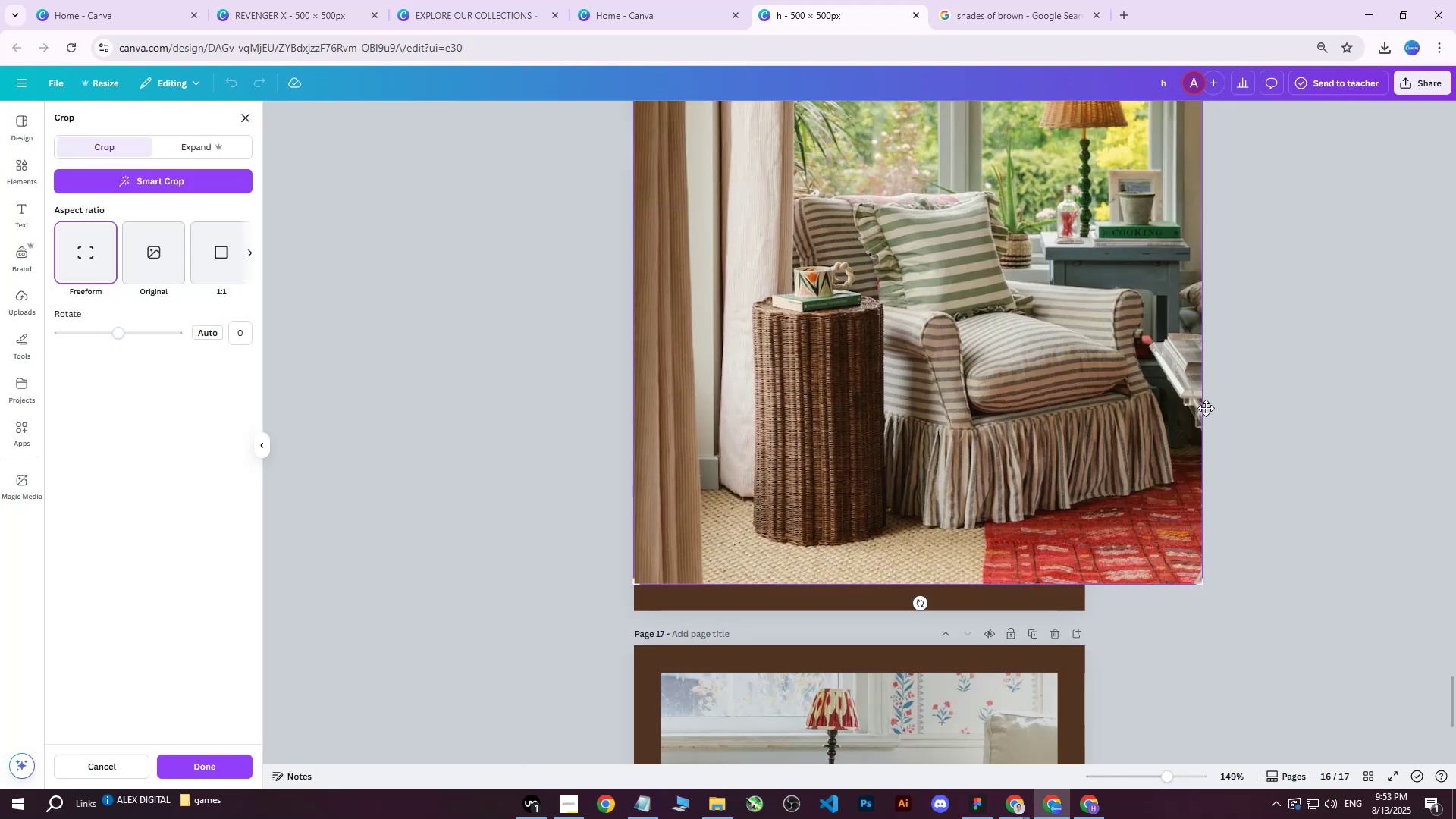 
left_click([1206, 408])
 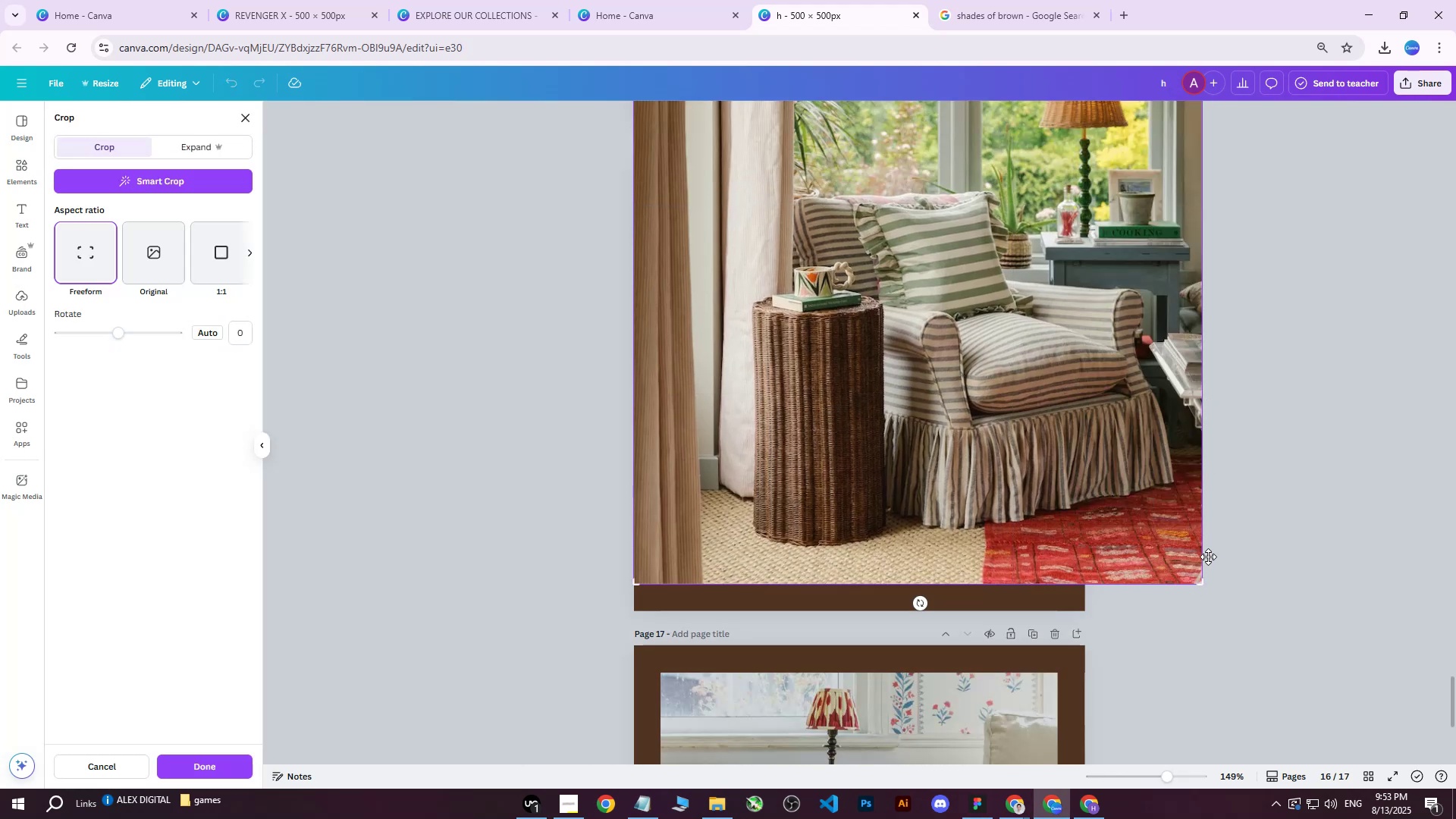 
left_click([1282, 410])
 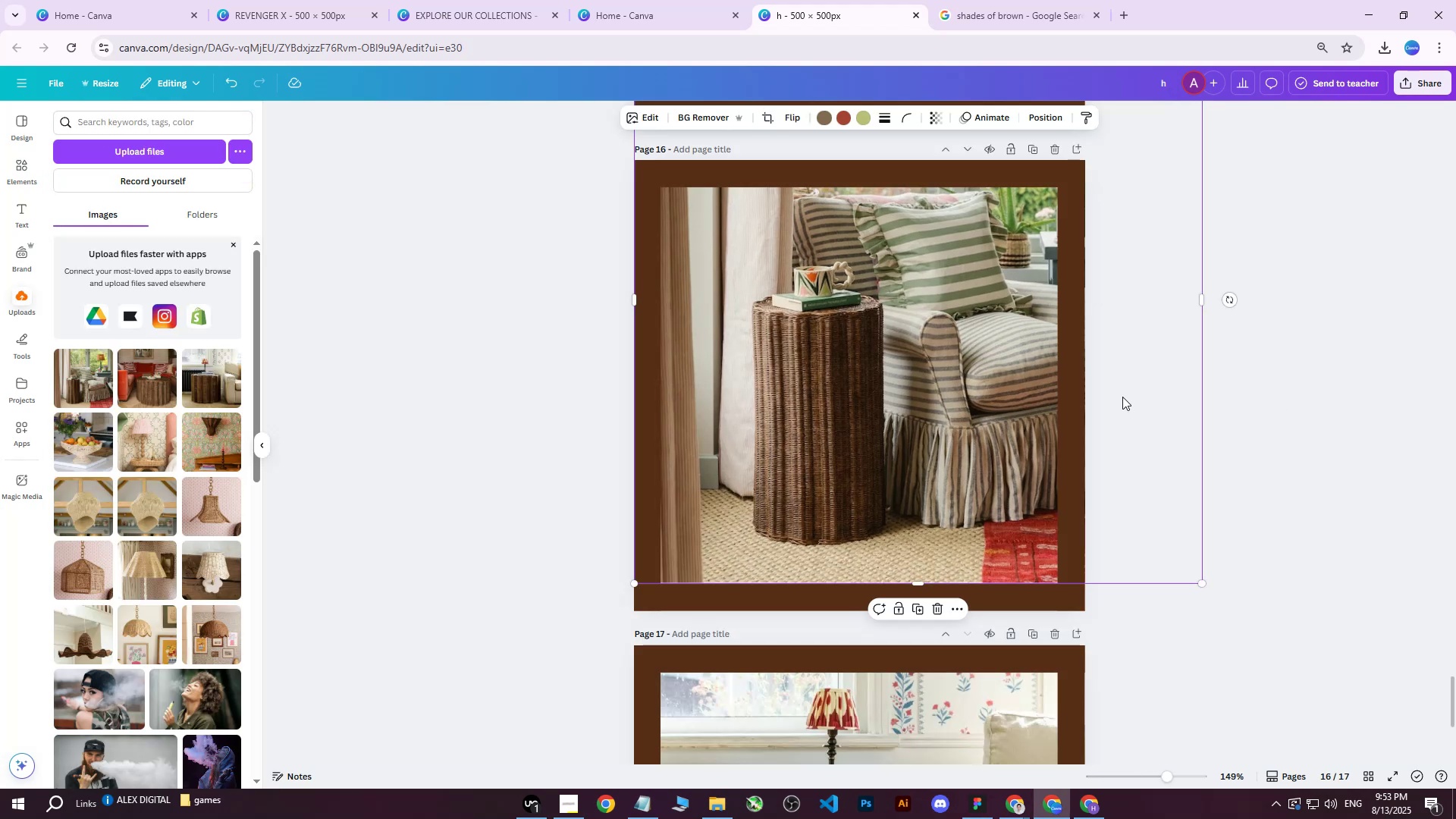 
left_click_drag(start_coordinate=[923, 393], to_coordinate=[884, 391])
 